 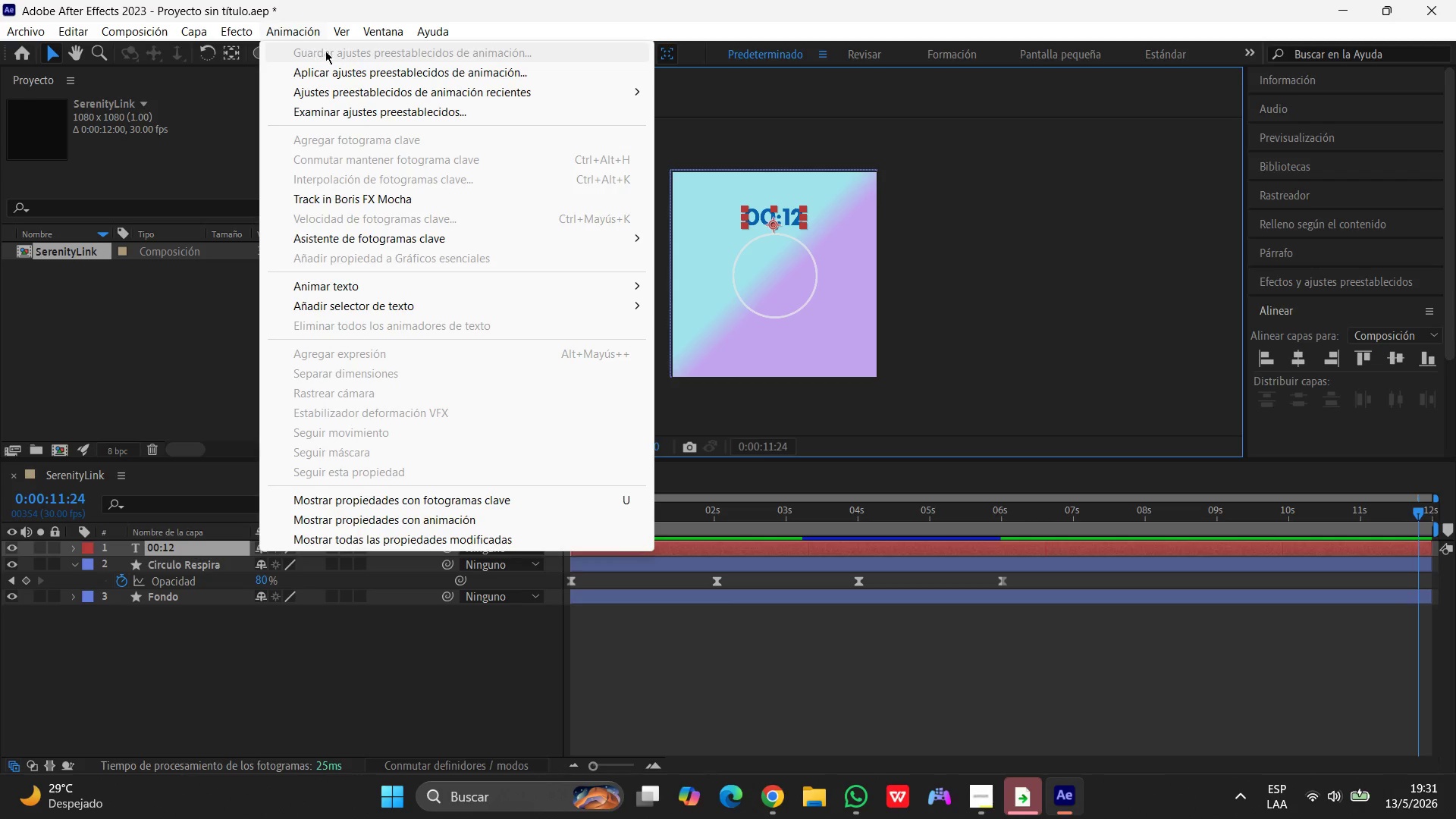 
left_click([780, 797])
 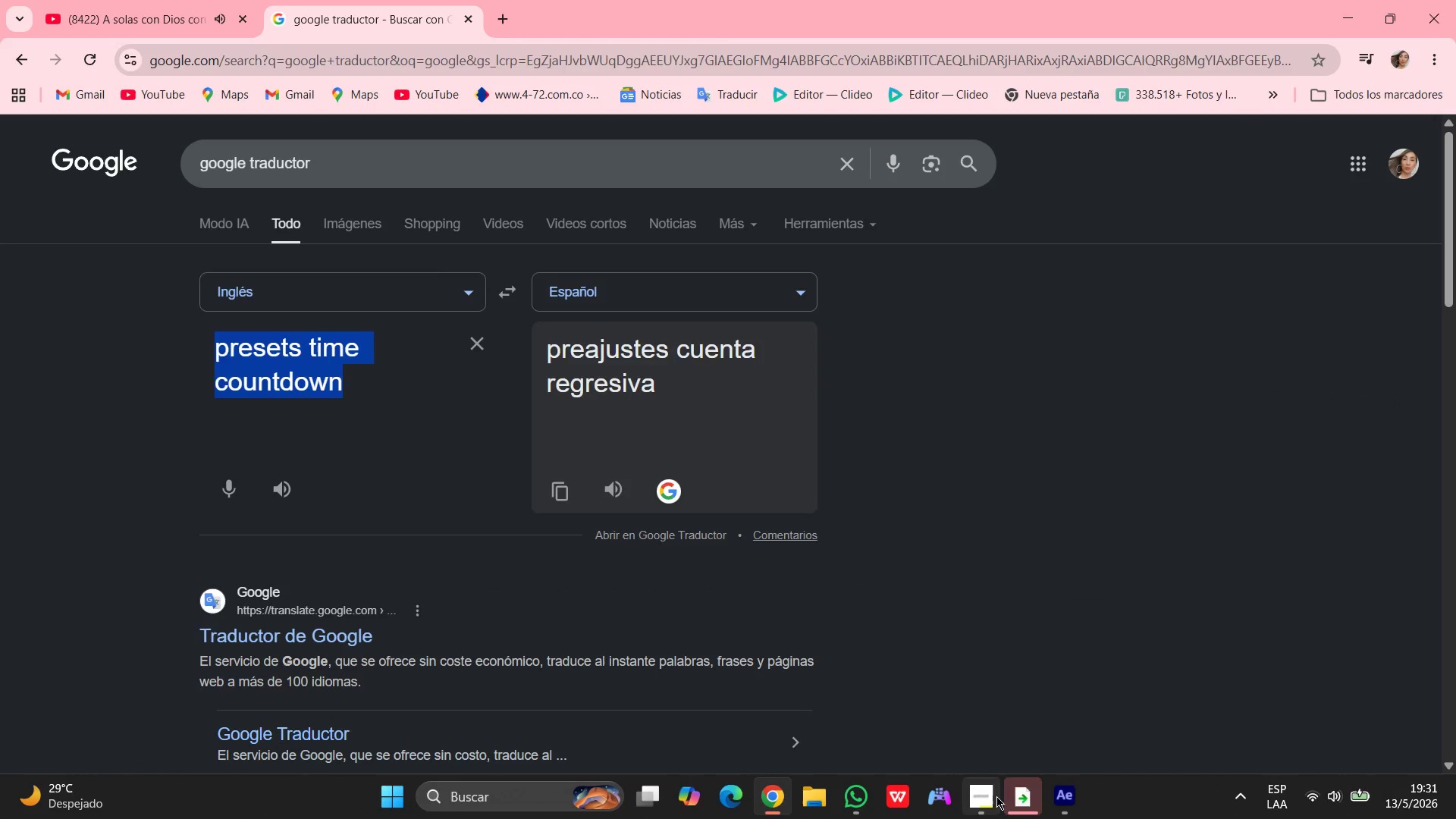 
left_click([1060, 799])
 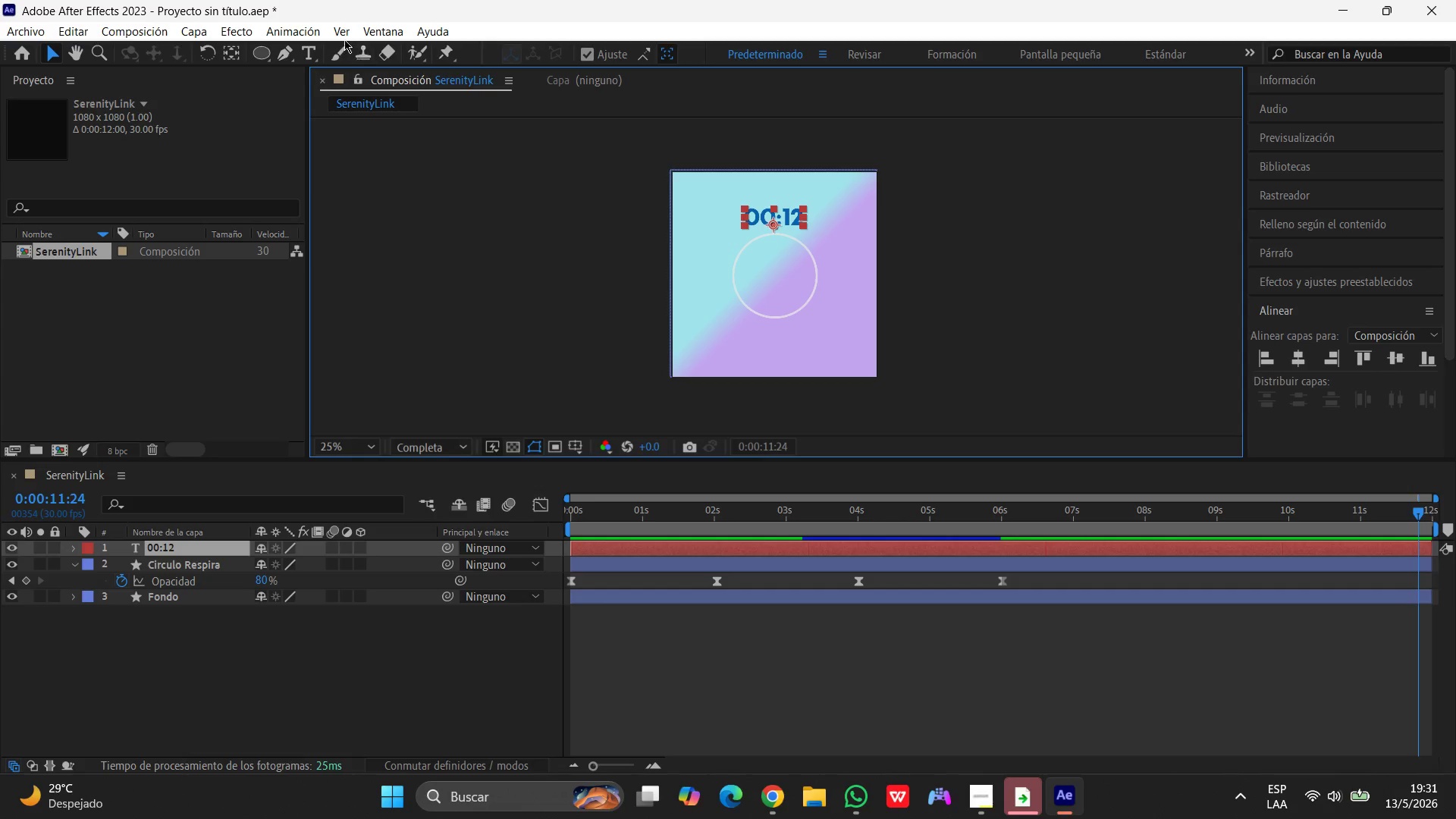 
left_click([297, 31])
 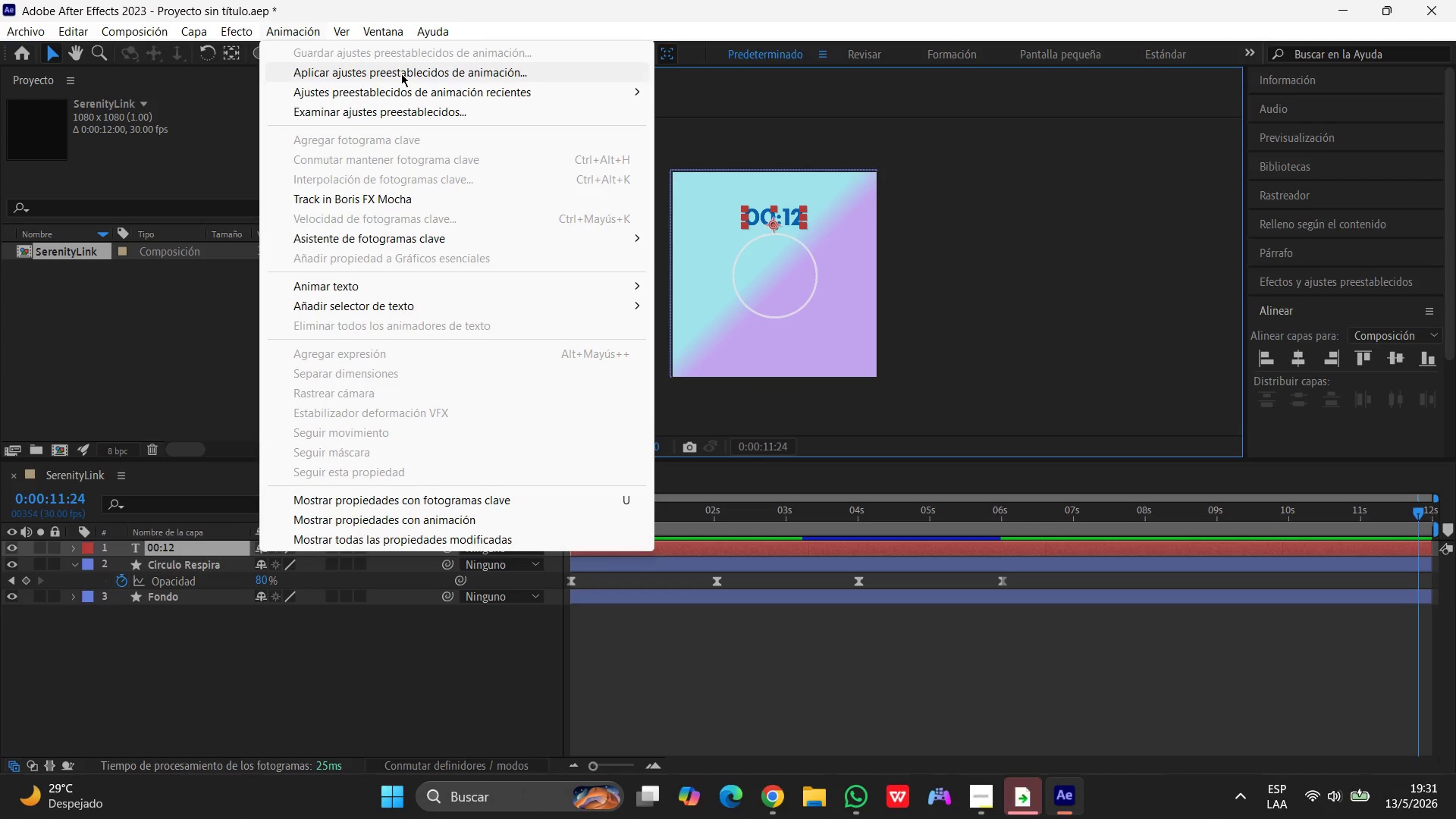 
wait(24.11)
 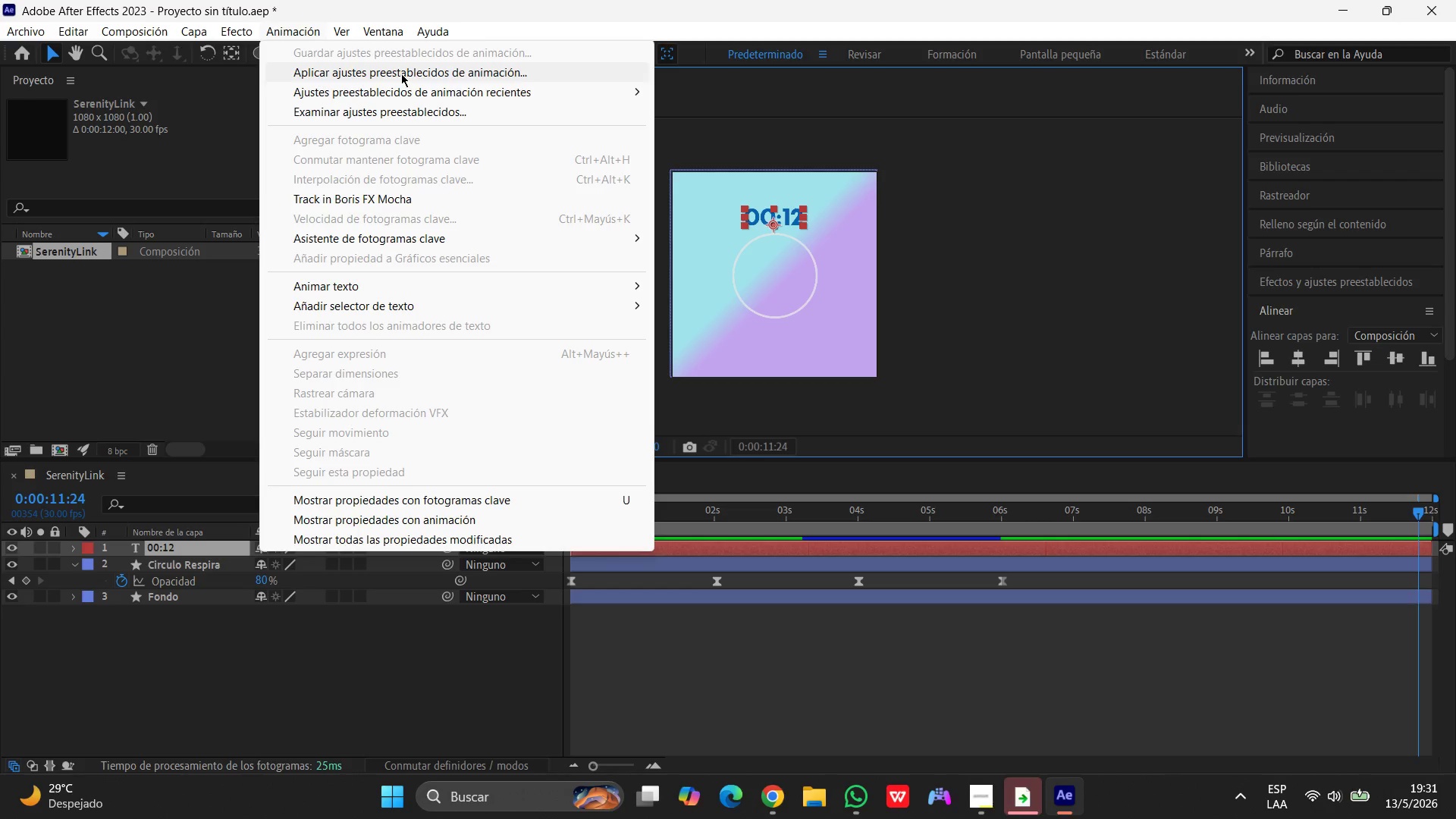 
left_click([411, 74])
 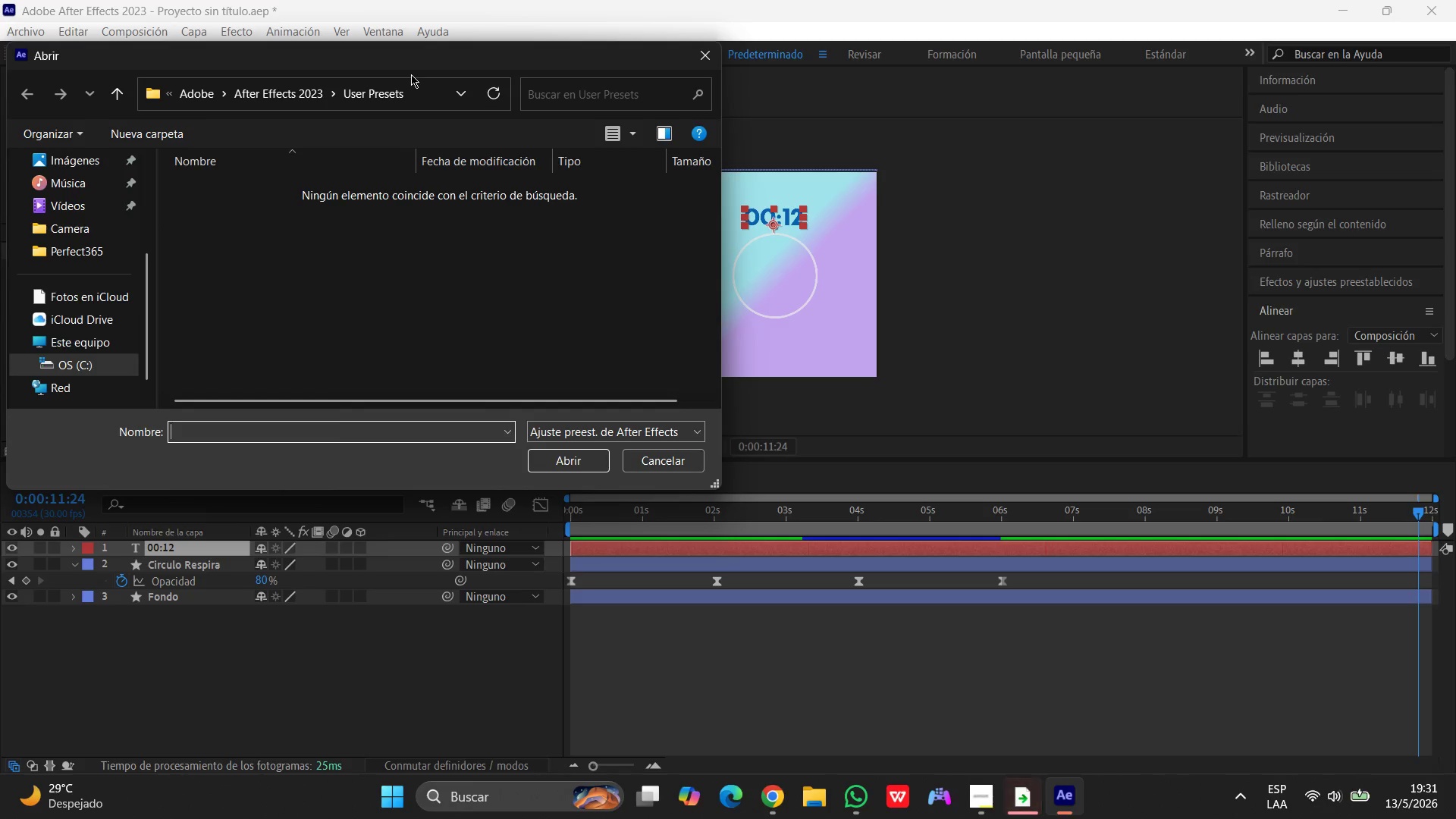 
wait(5.98)
 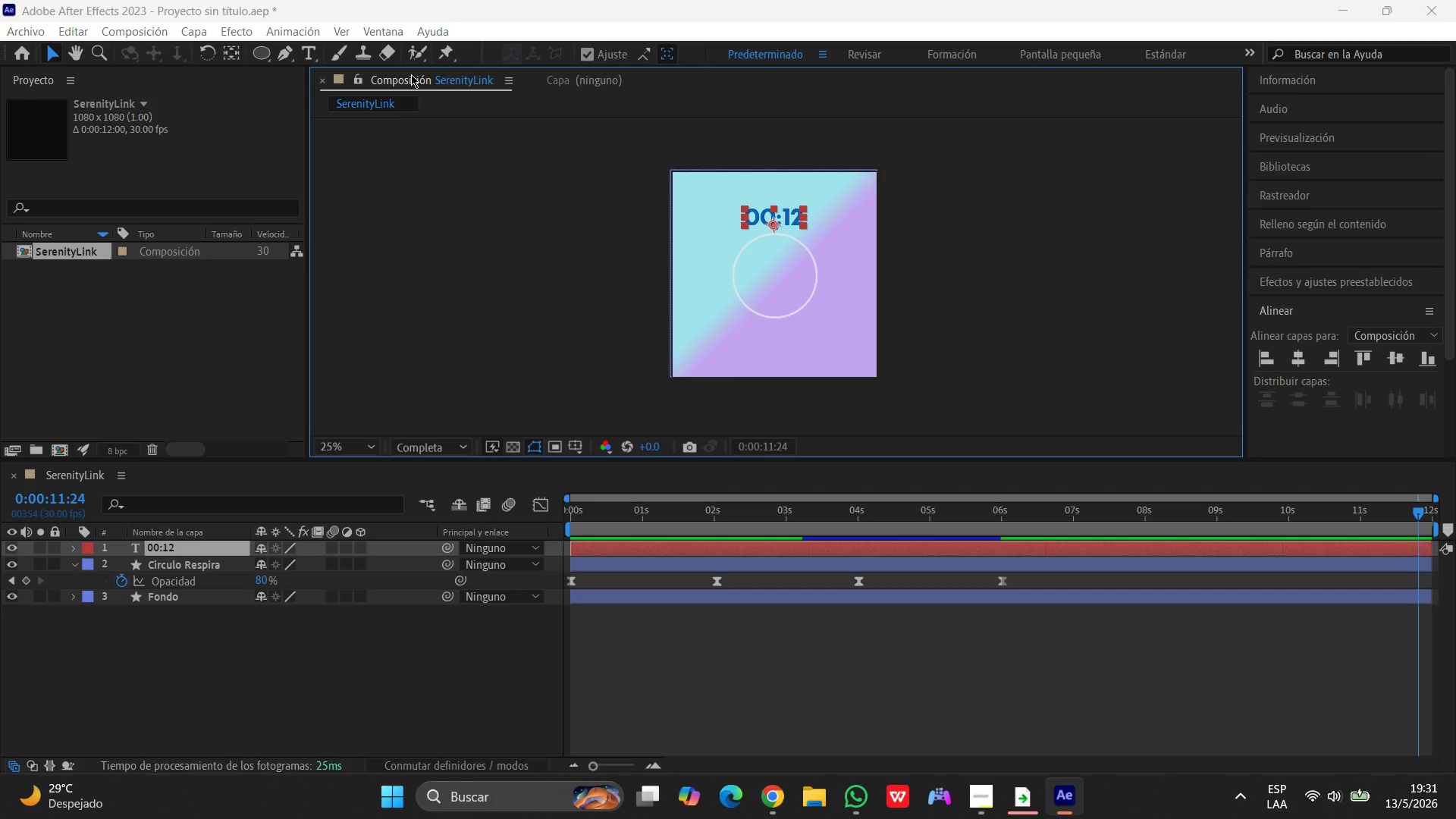 
left_click([711, 65])
 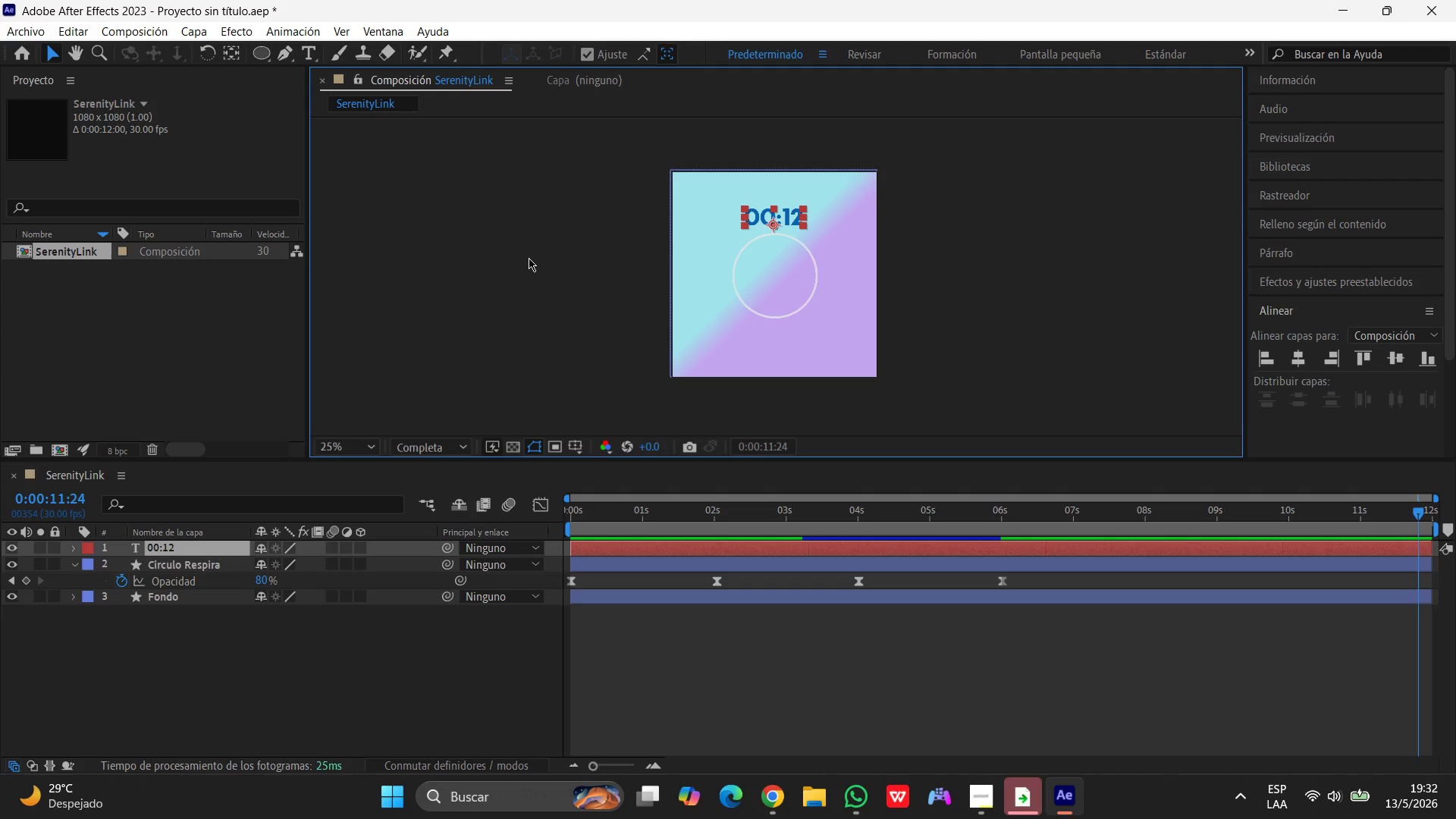 
wait(17.95)
 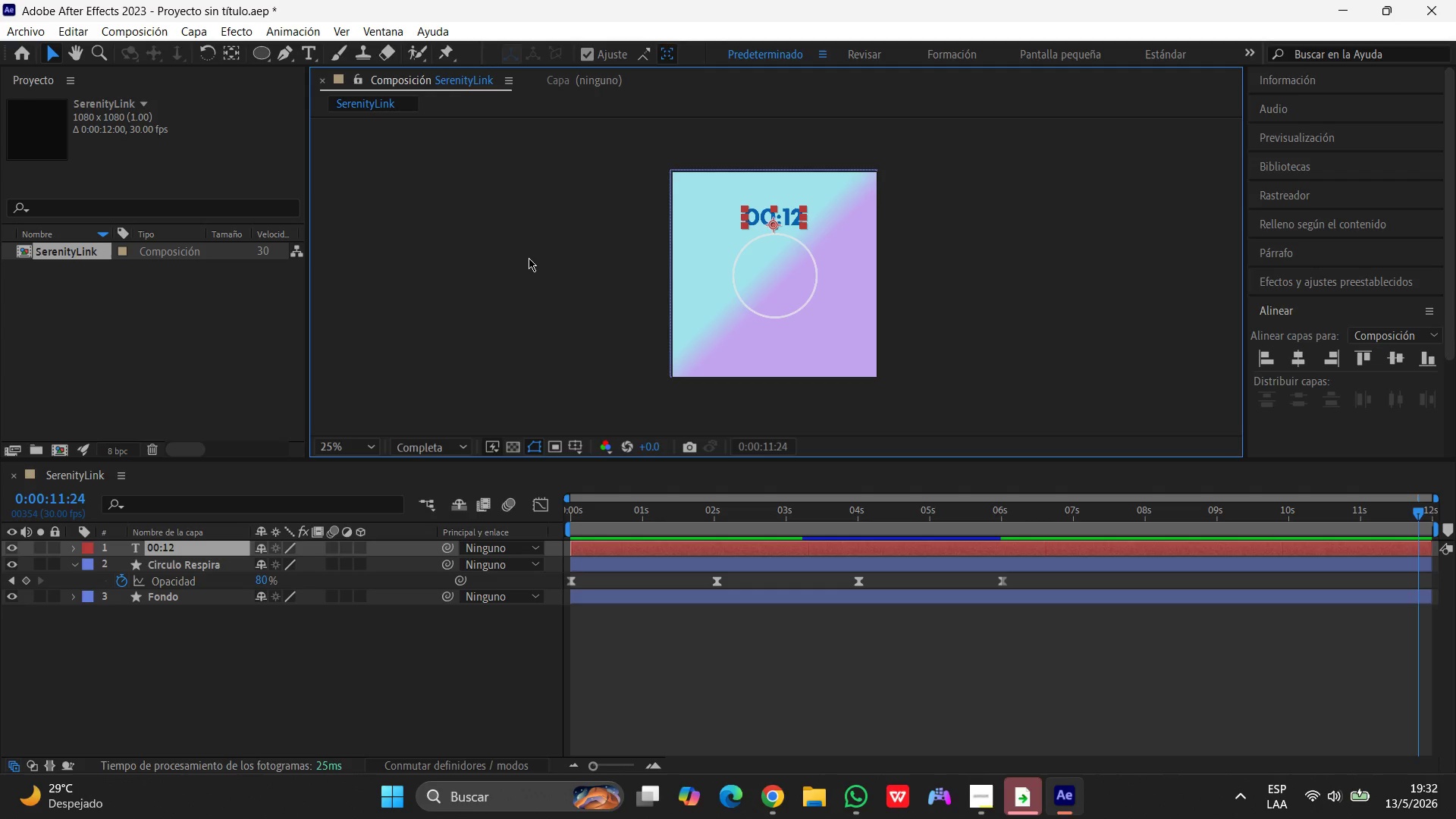 
left_click([72, 548])
 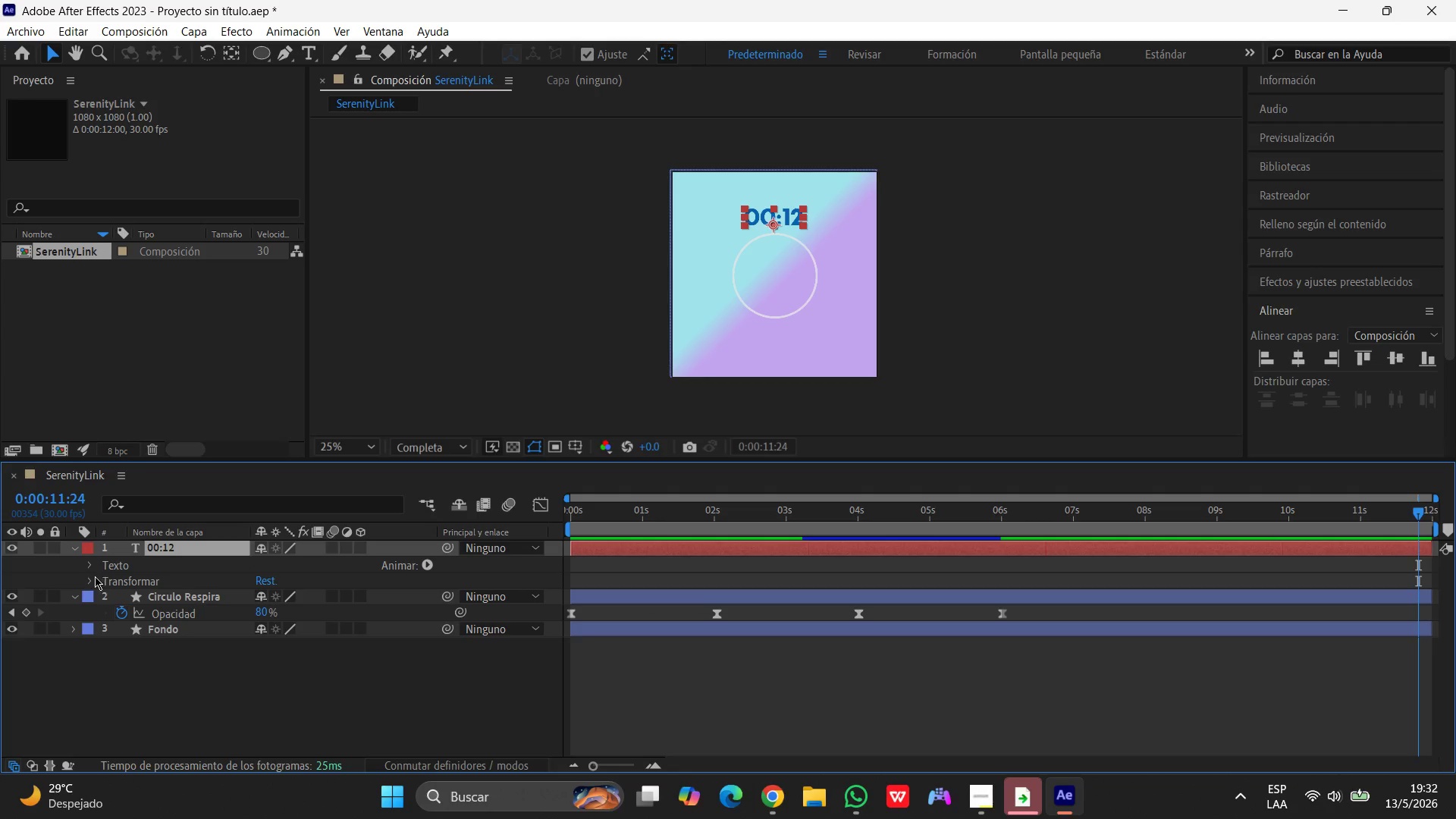 
left_click([89, 570])
 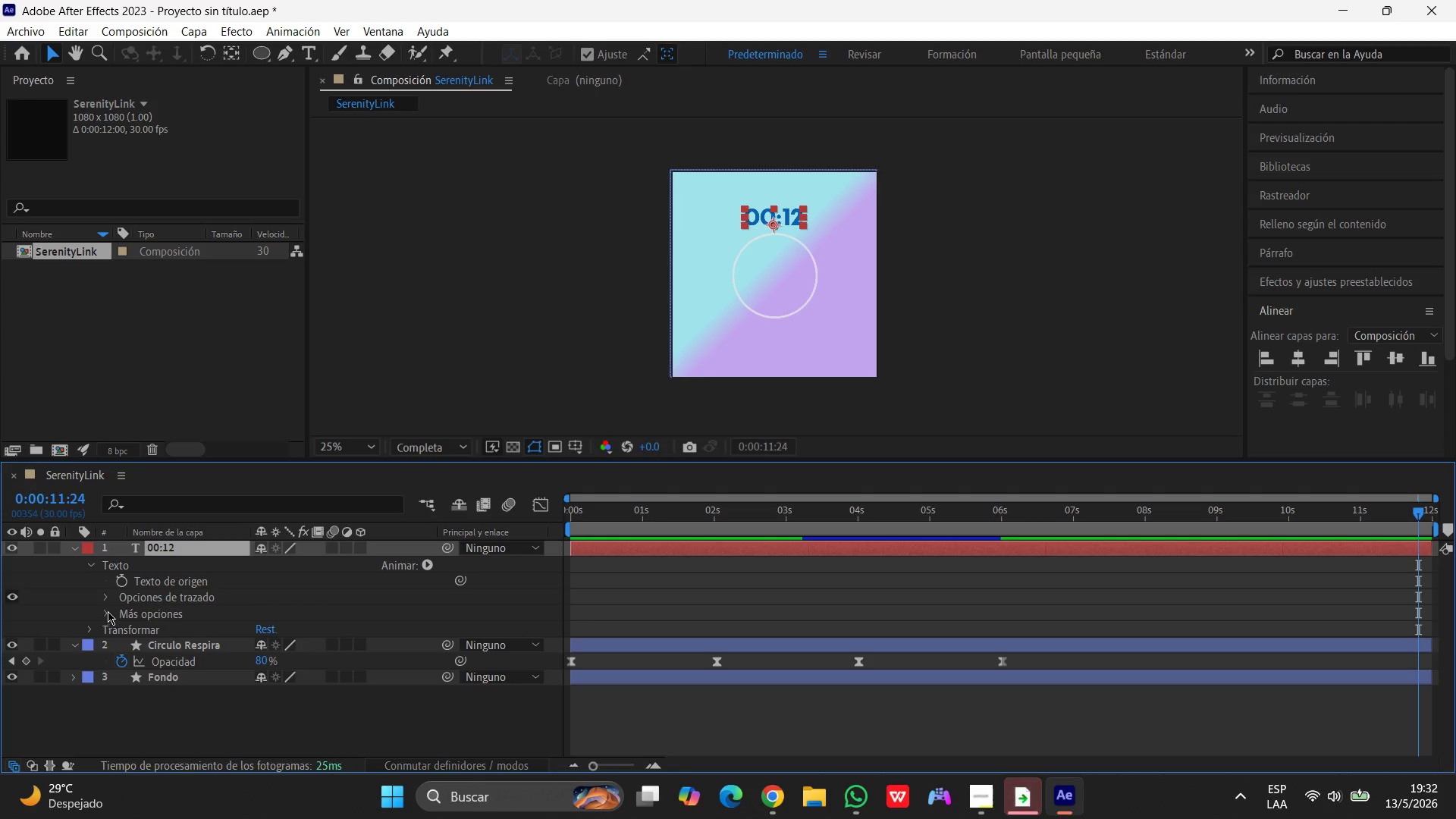 
left_click([178, 552])
 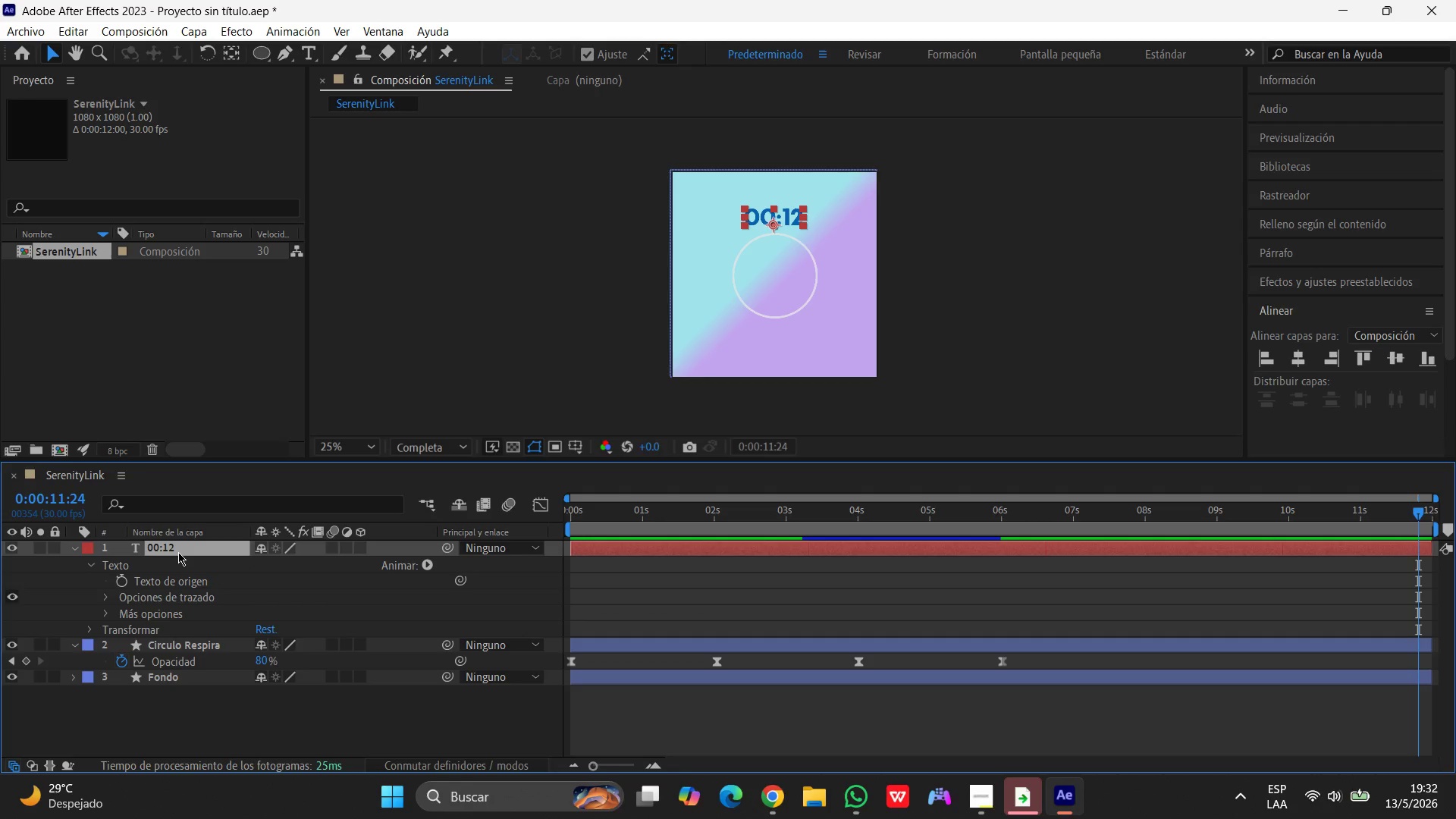 
left_click([178, 552])
 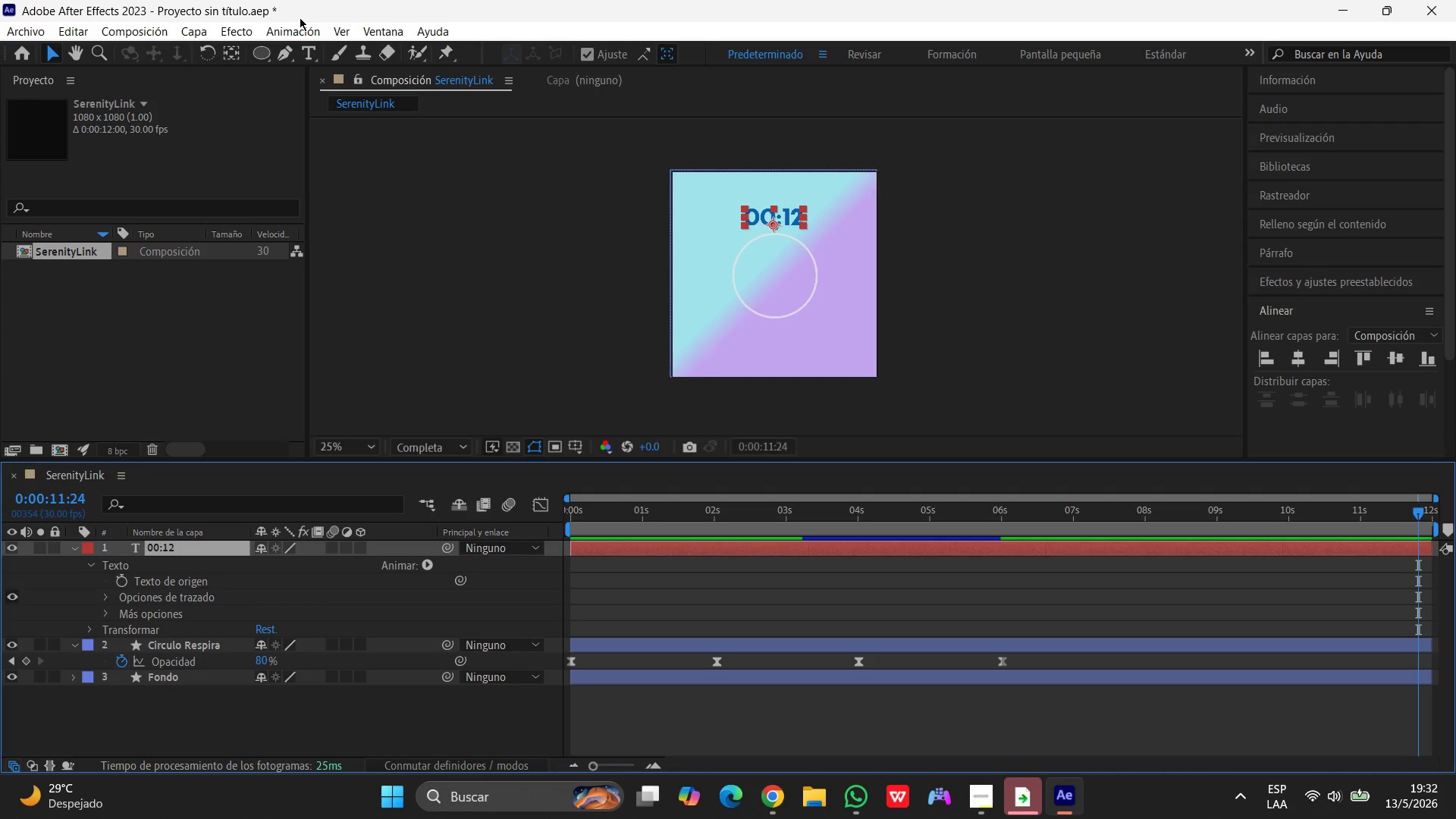 
left_click([297, 25])
 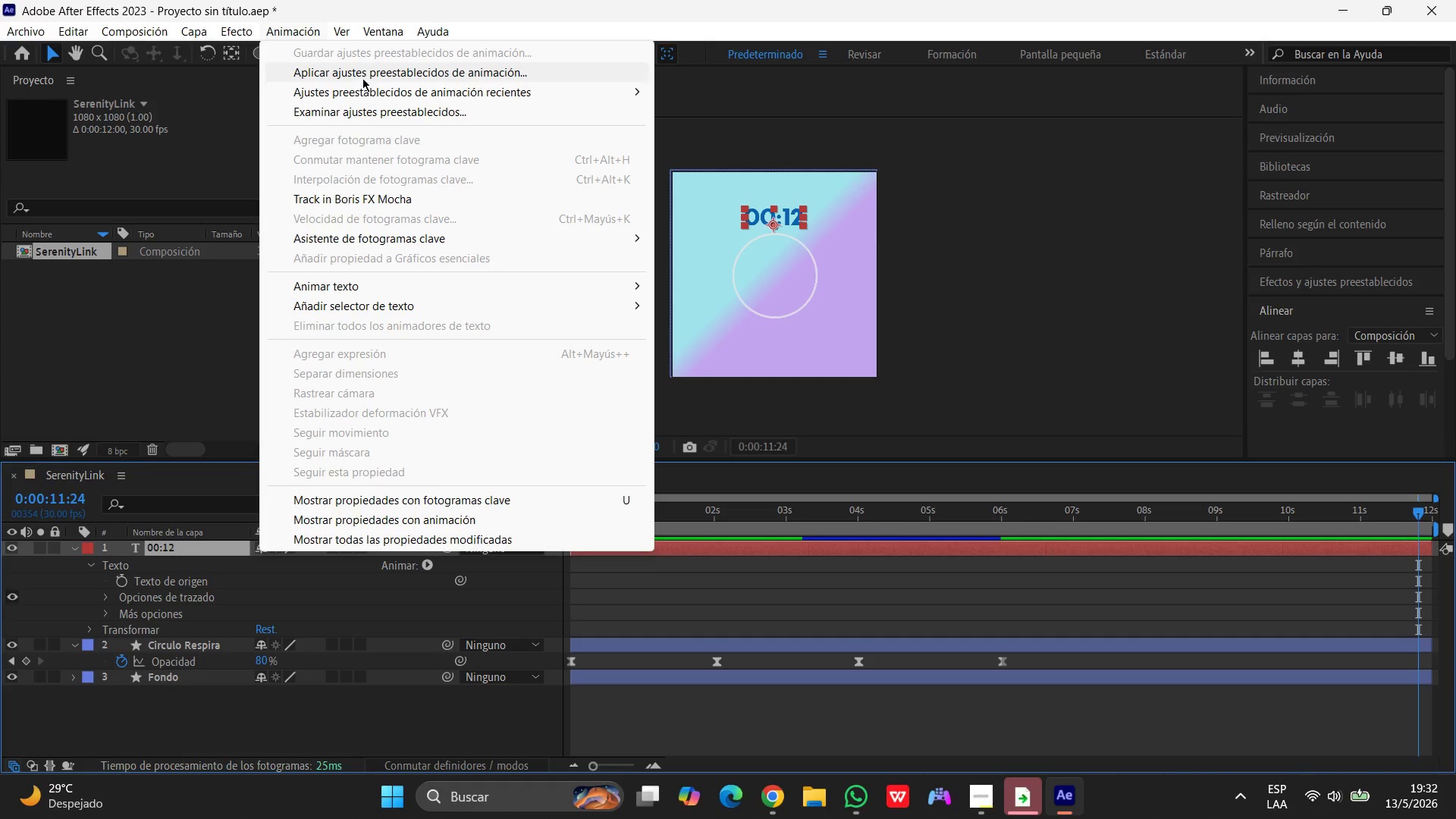 
left_click([364, 77])
 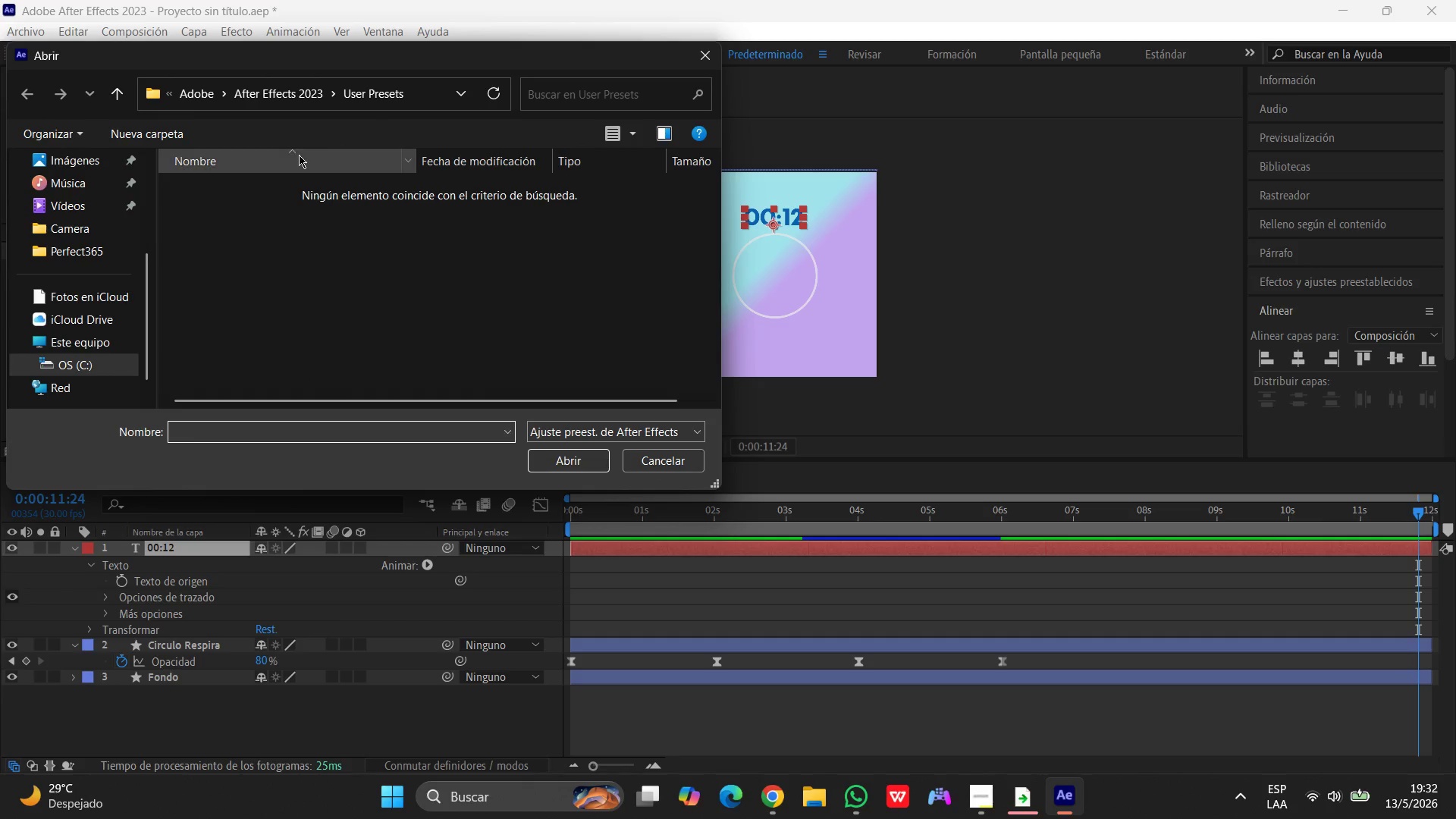 
wait(7.33)
 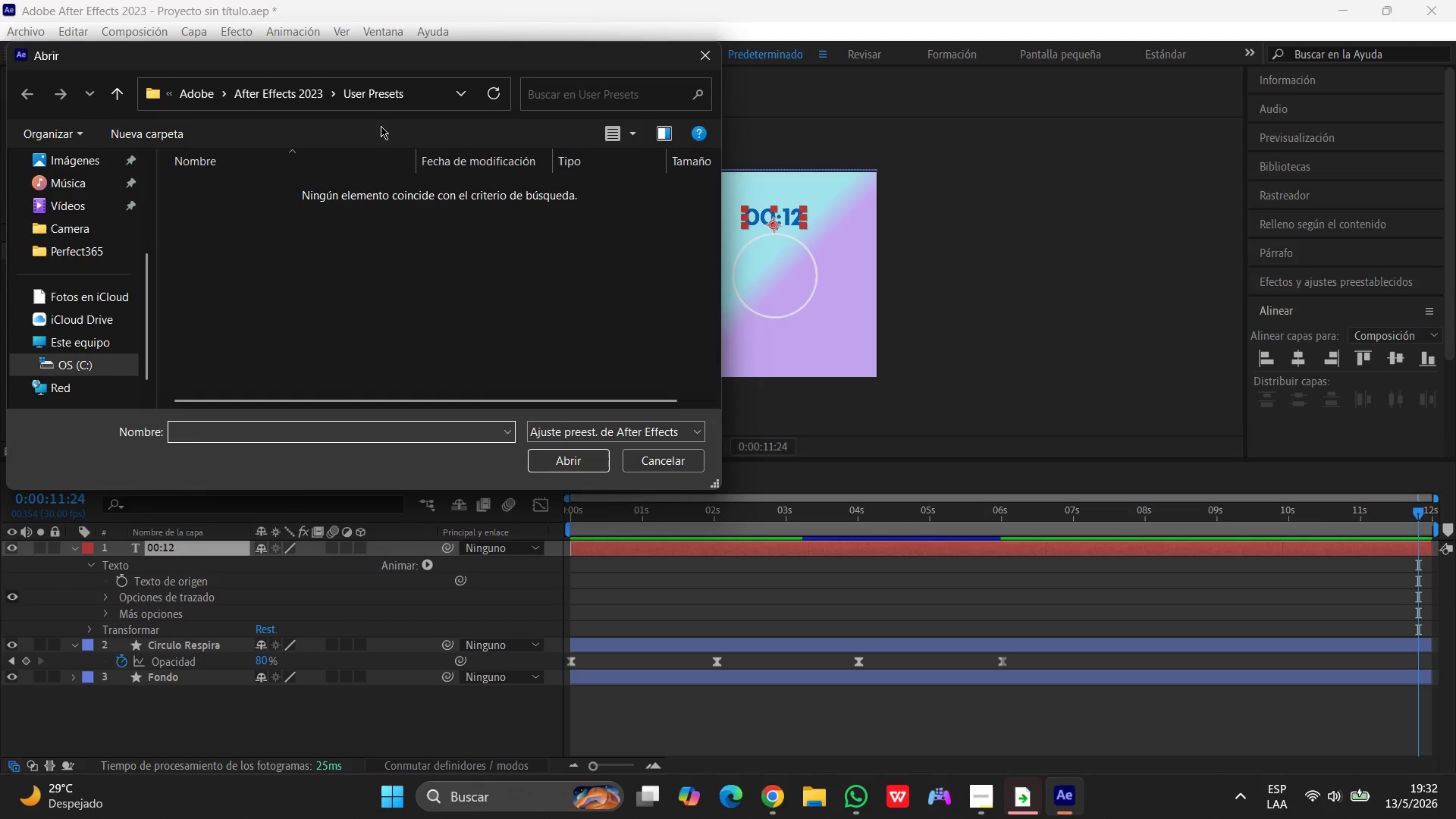 
scroll: coordinate [314, 266], scroll_direction: down, amount: 1.0
 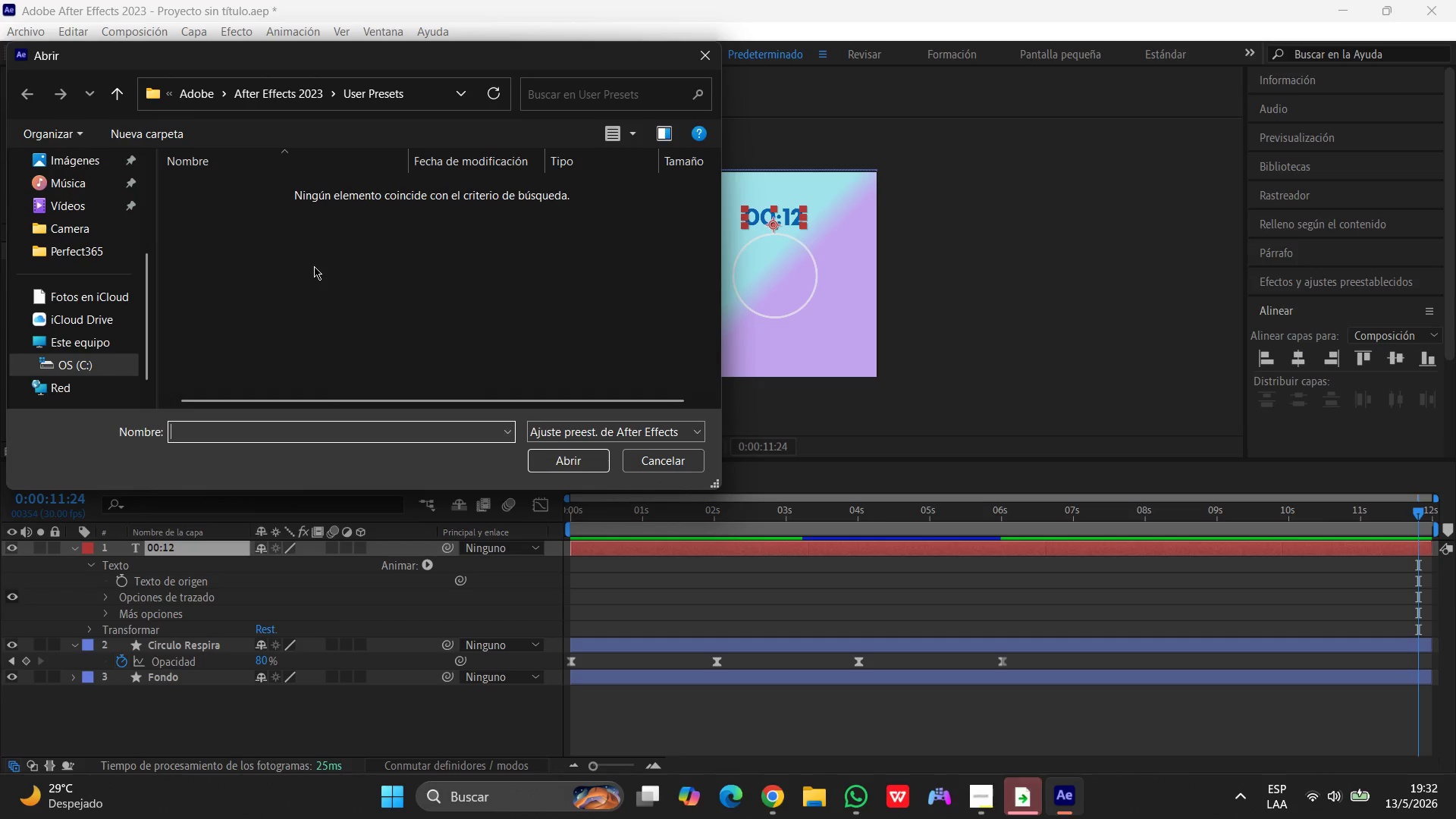 
scroll: coordinate [314, 266], scroll_direction: up, amount: 1.0
 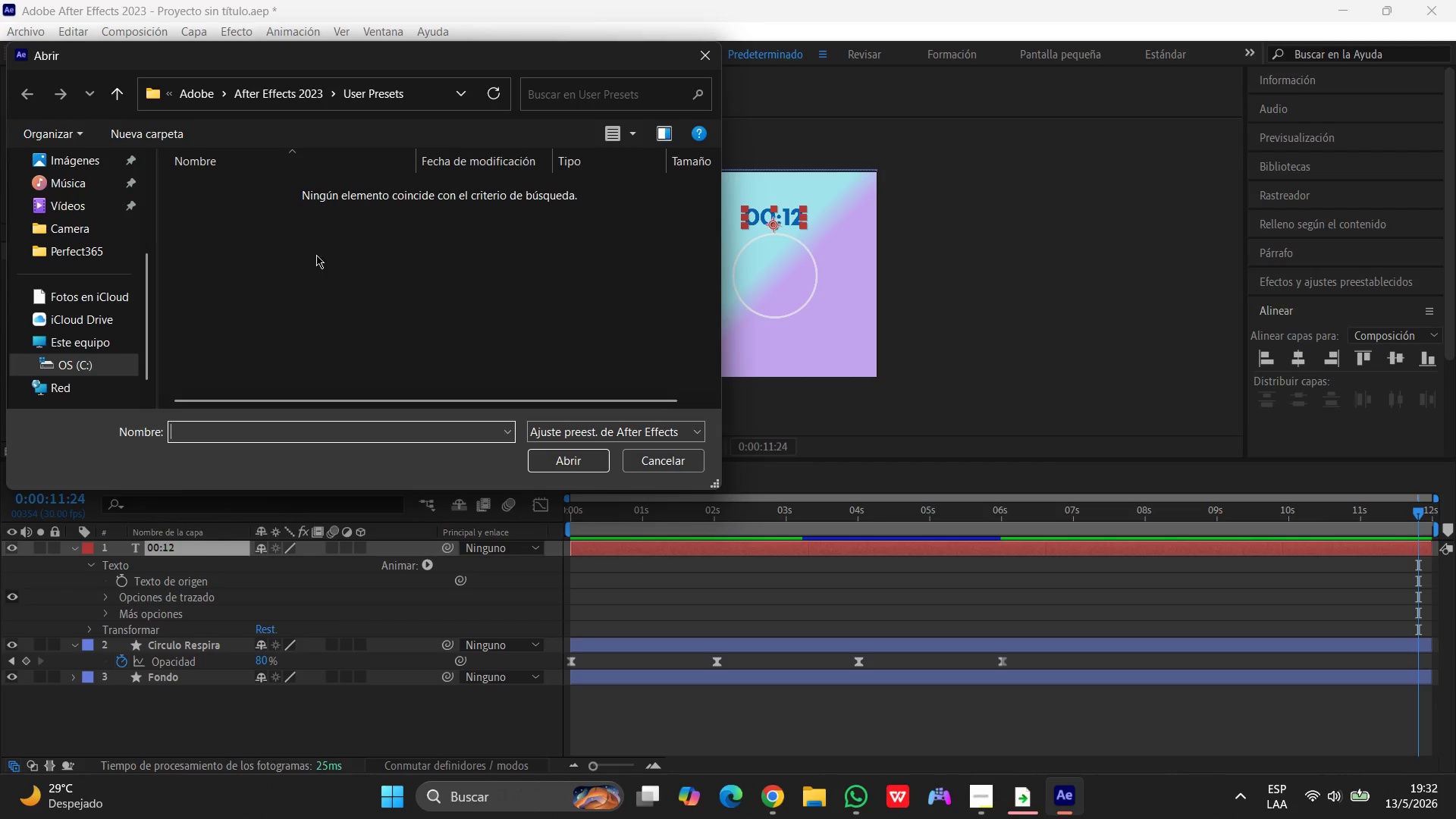 
wait(16.42)
 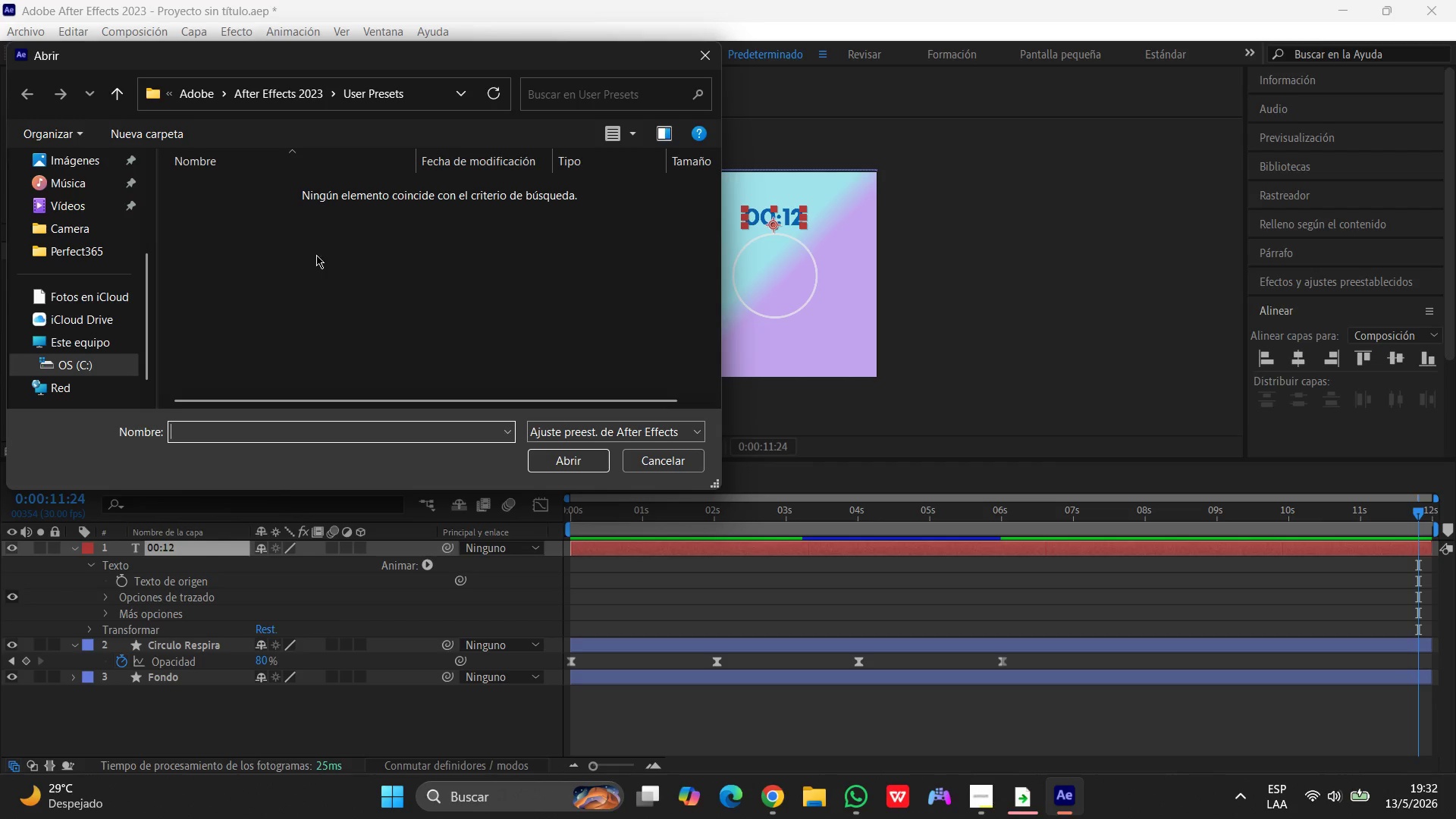 
left_click([646, 462])
 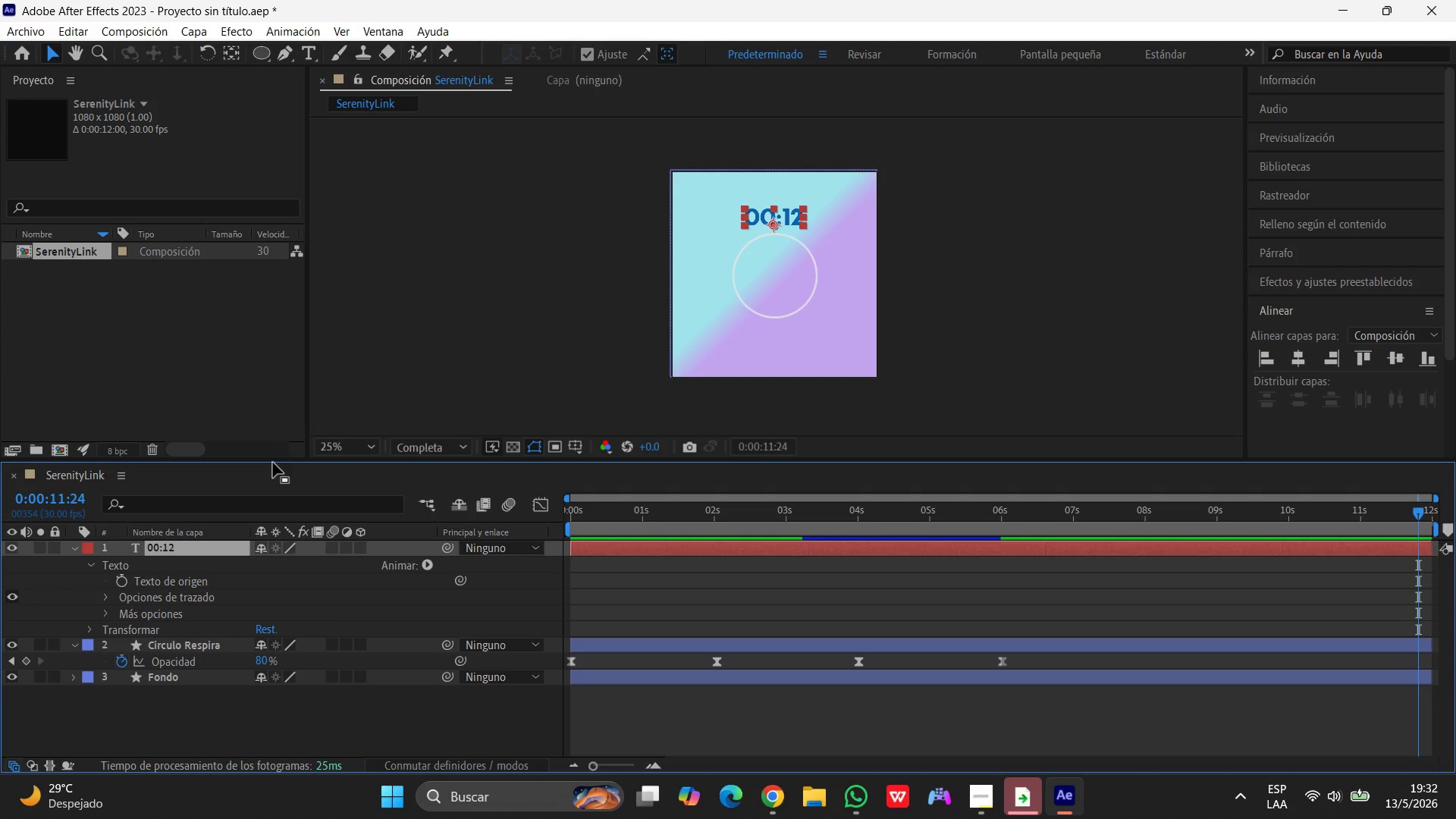 
wait(19.08)
 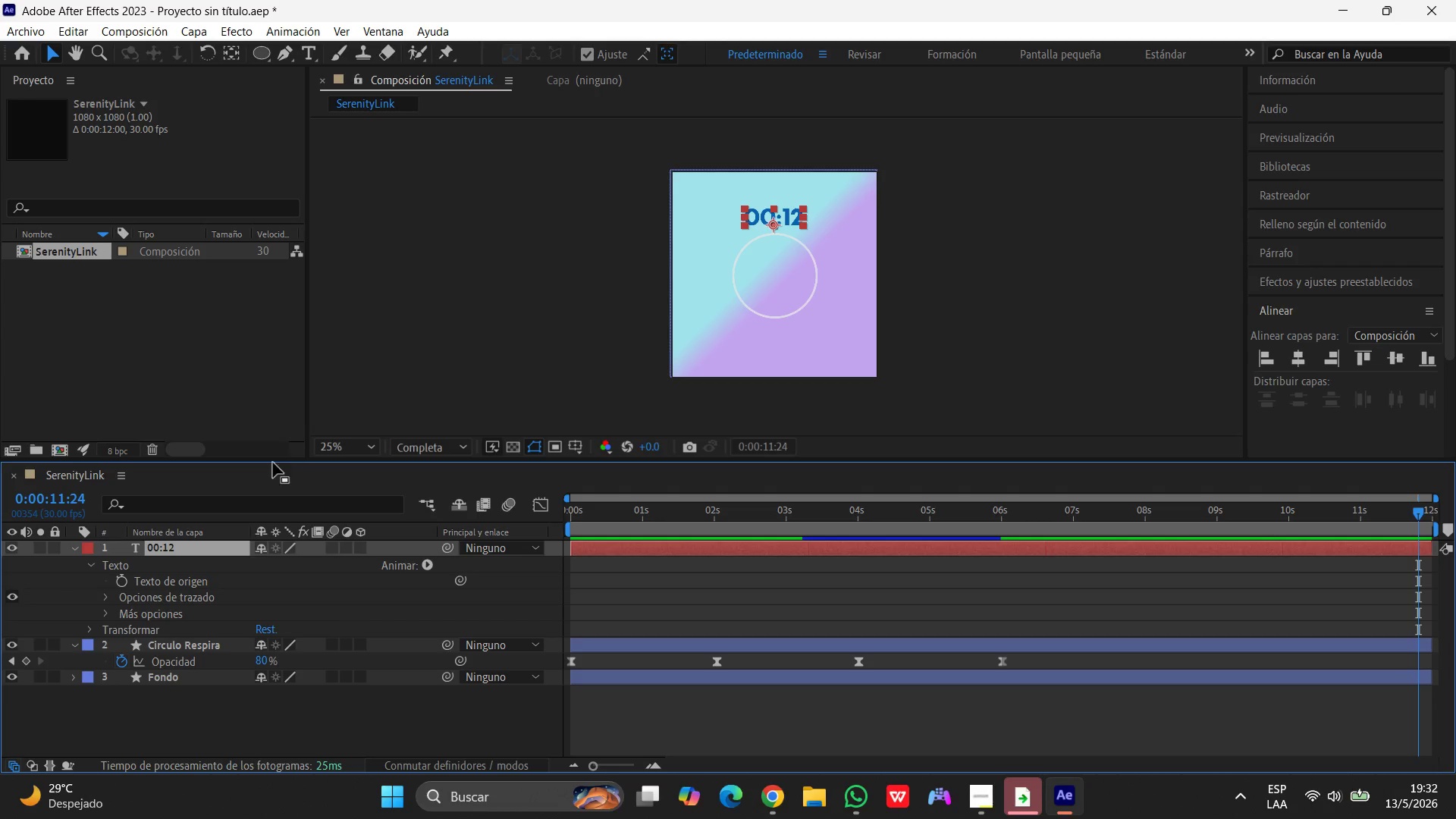 
left_click([88, 566])
 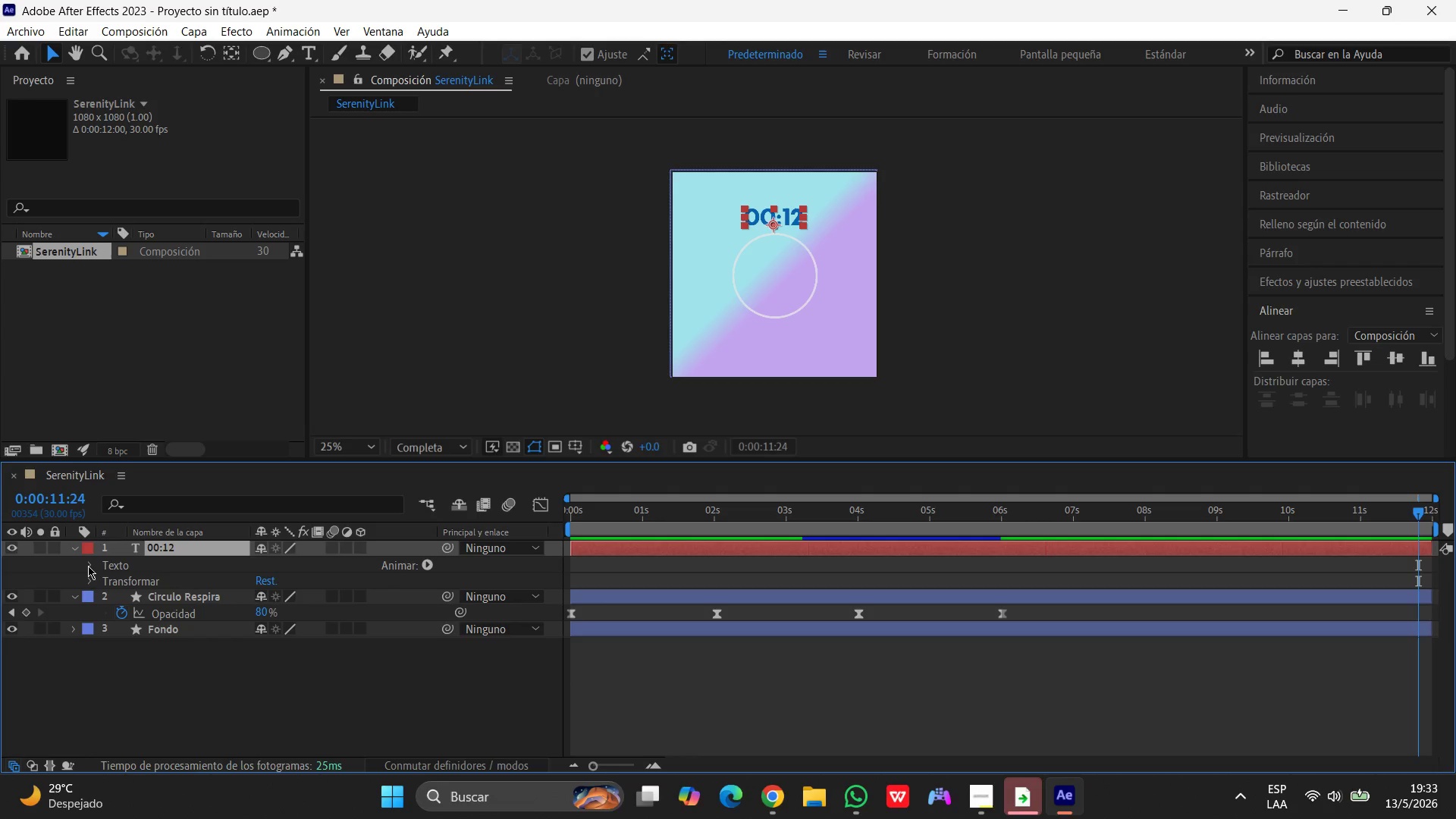 
left_click([88, 566])
 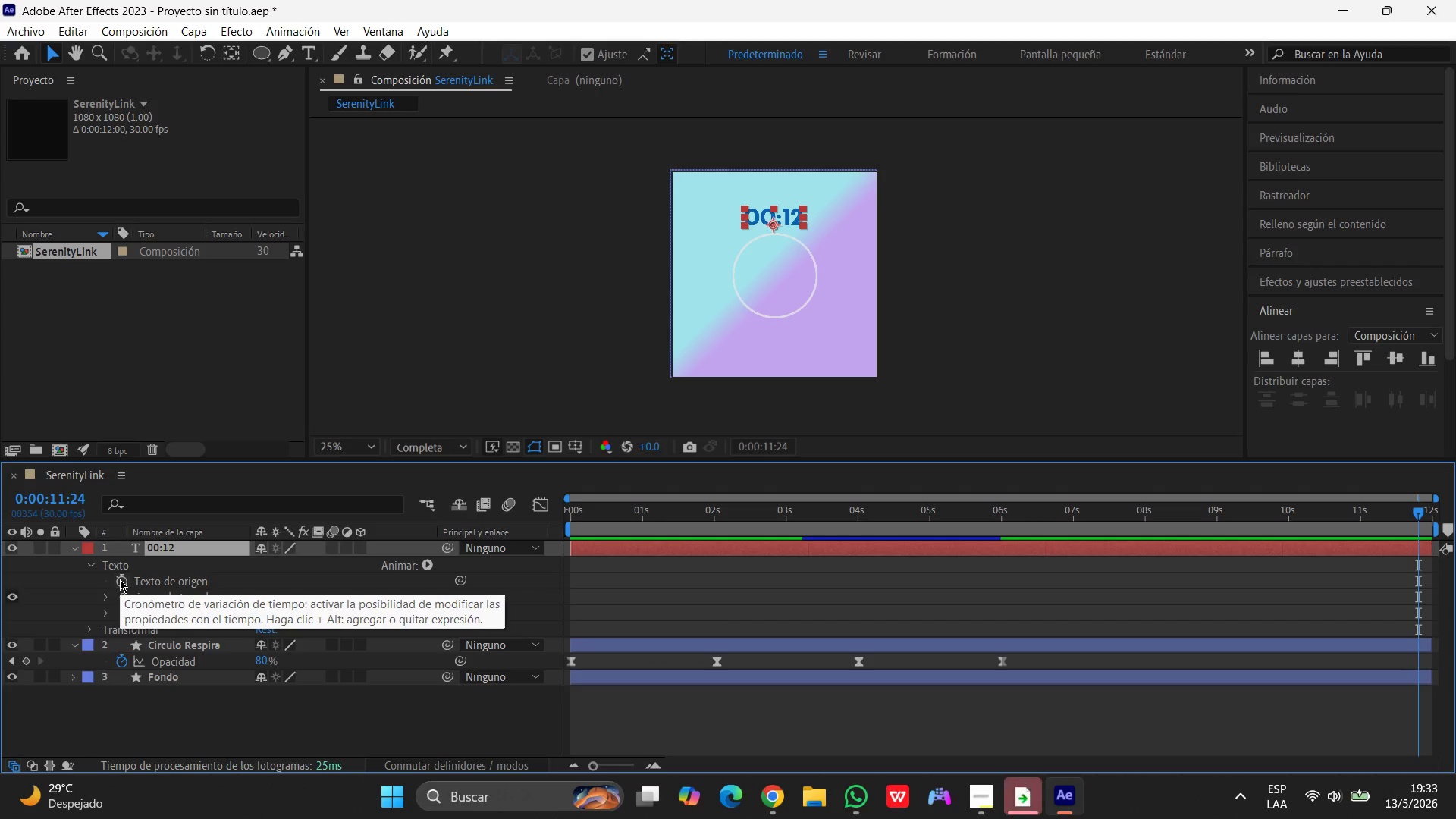 
hold_key(key=AltLeft, duration=0.56)
left_click([121, 579])
 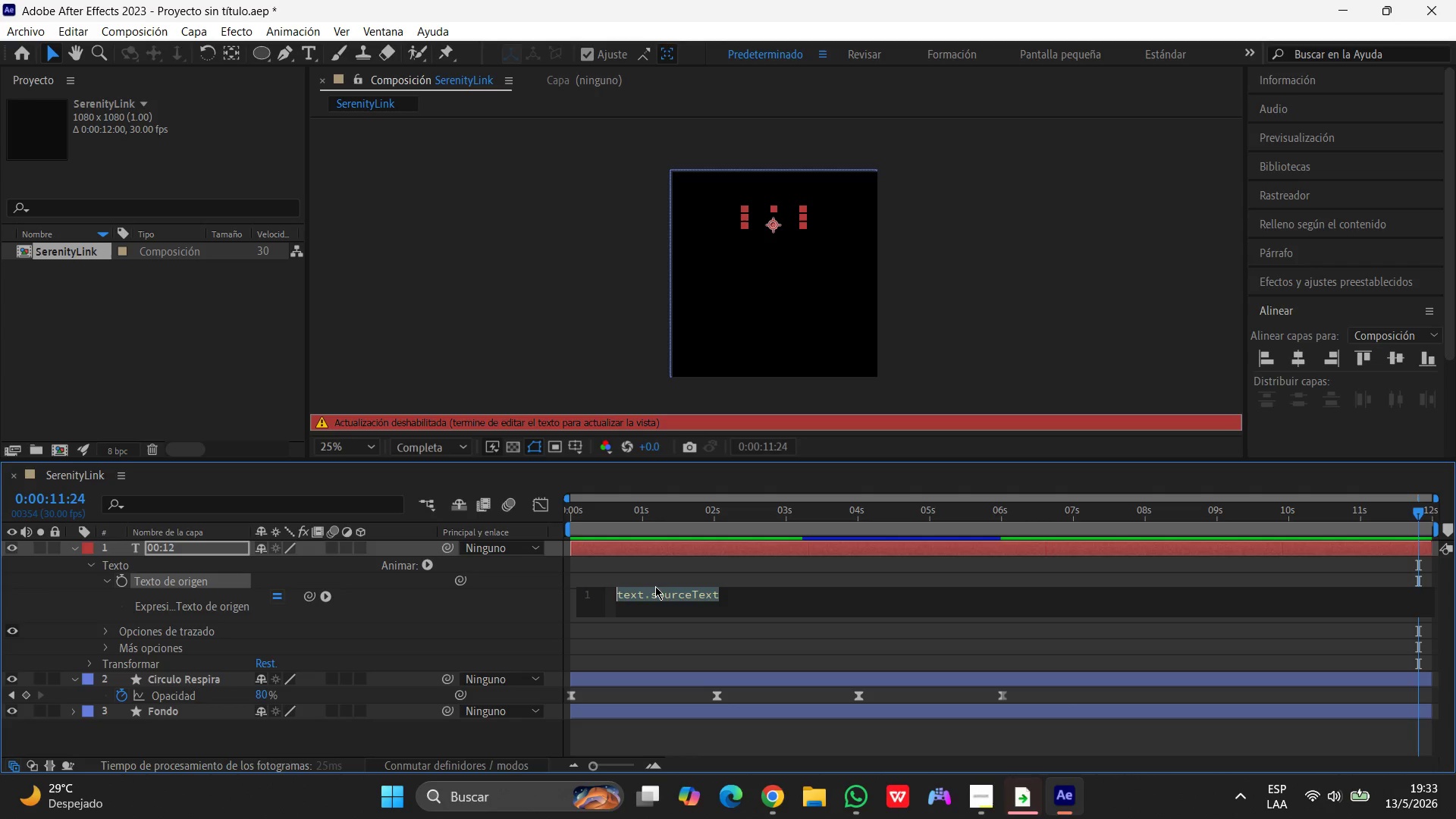 
wait(14.75)
 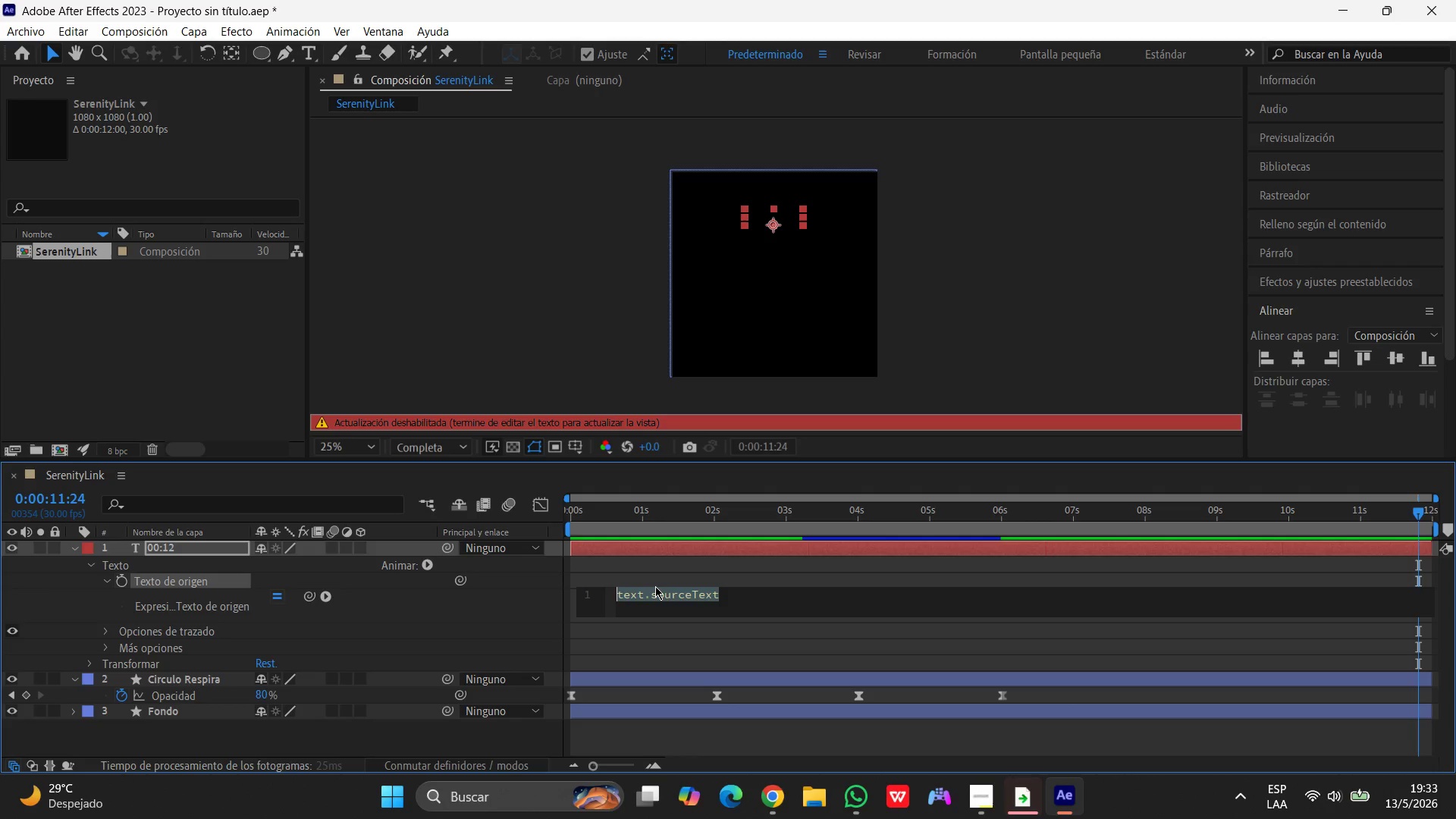 
left_click([1067, 800])
 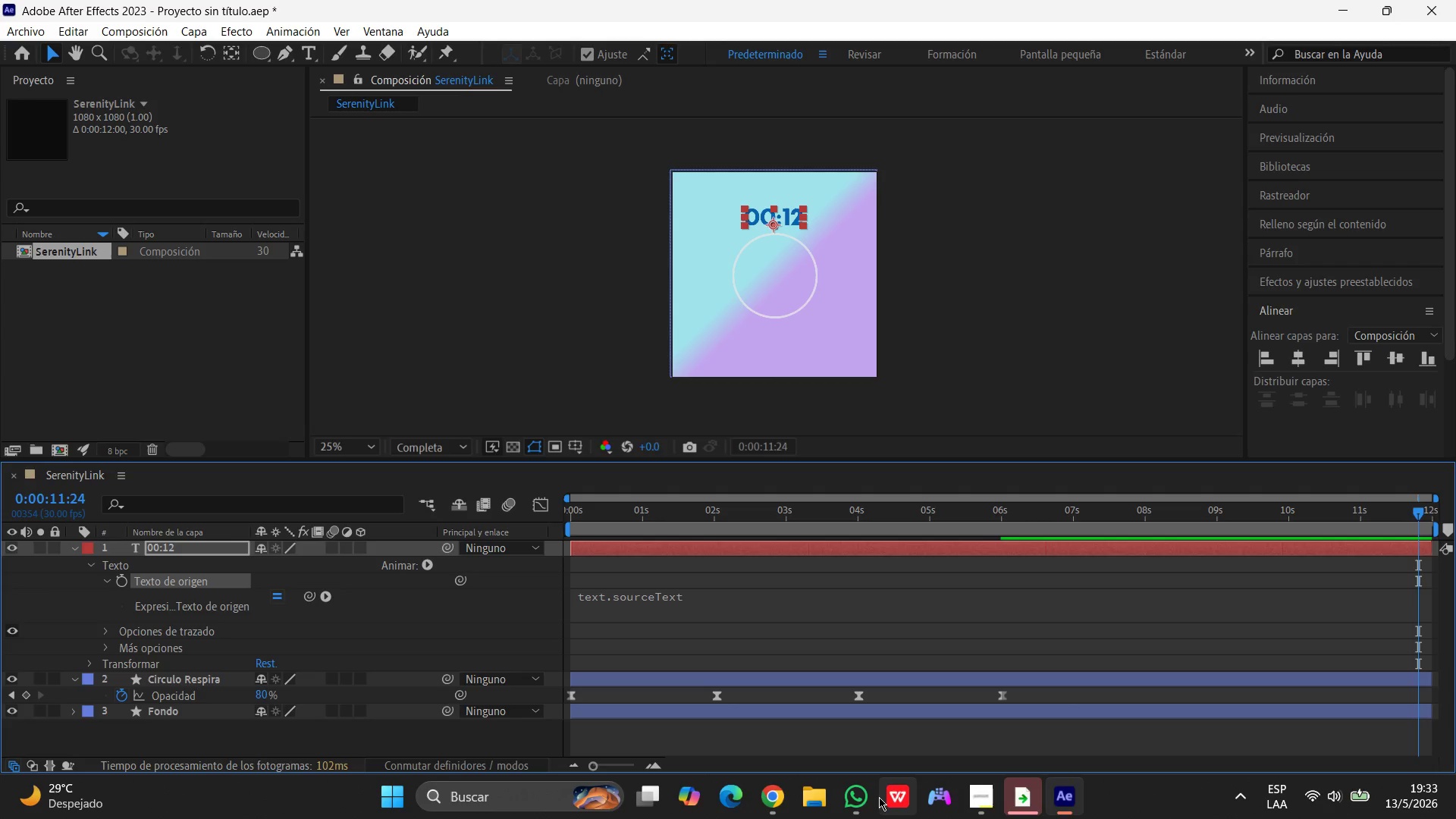 
left_click([866, 799])
 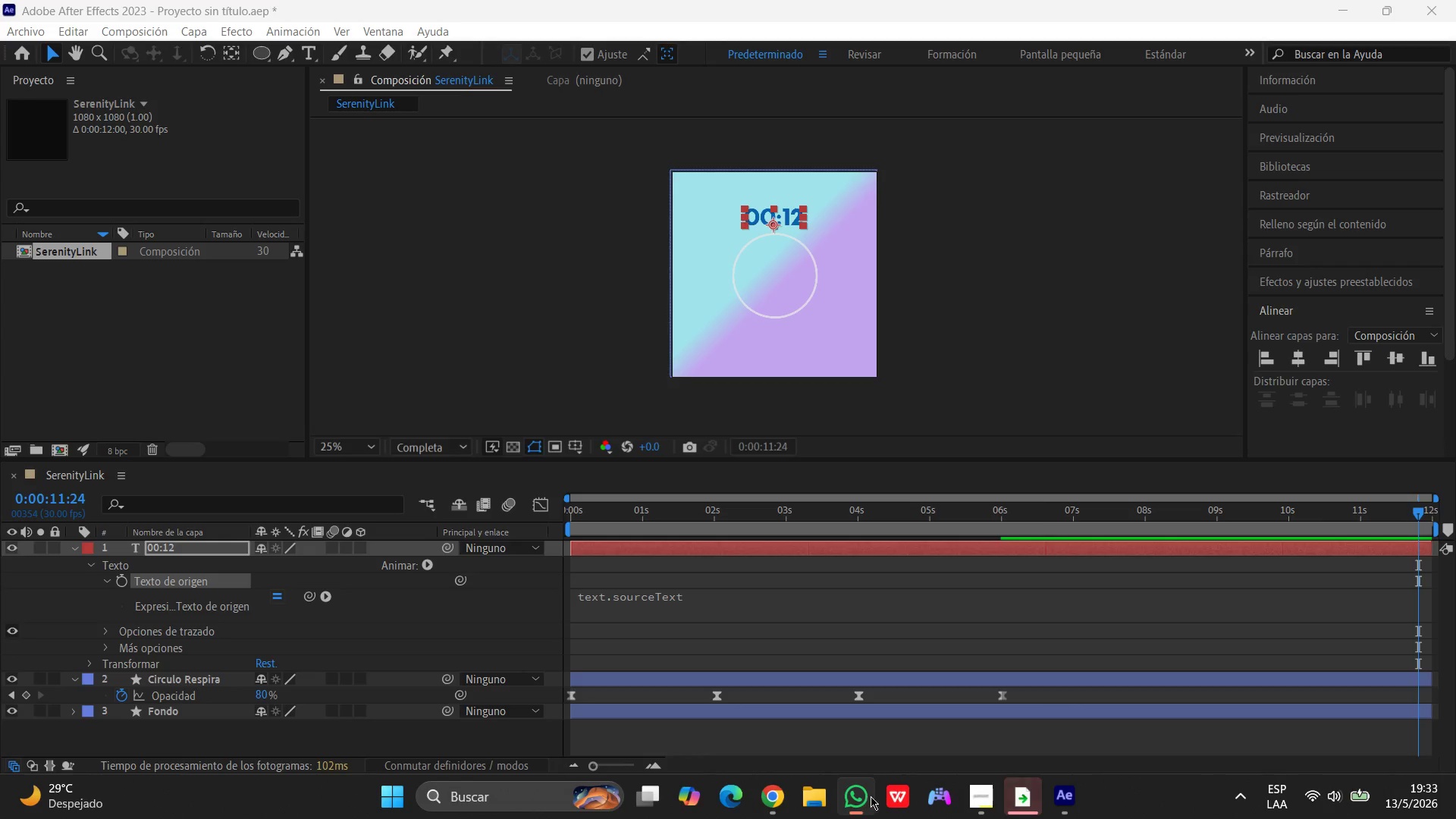 
left_click([869, 796])
 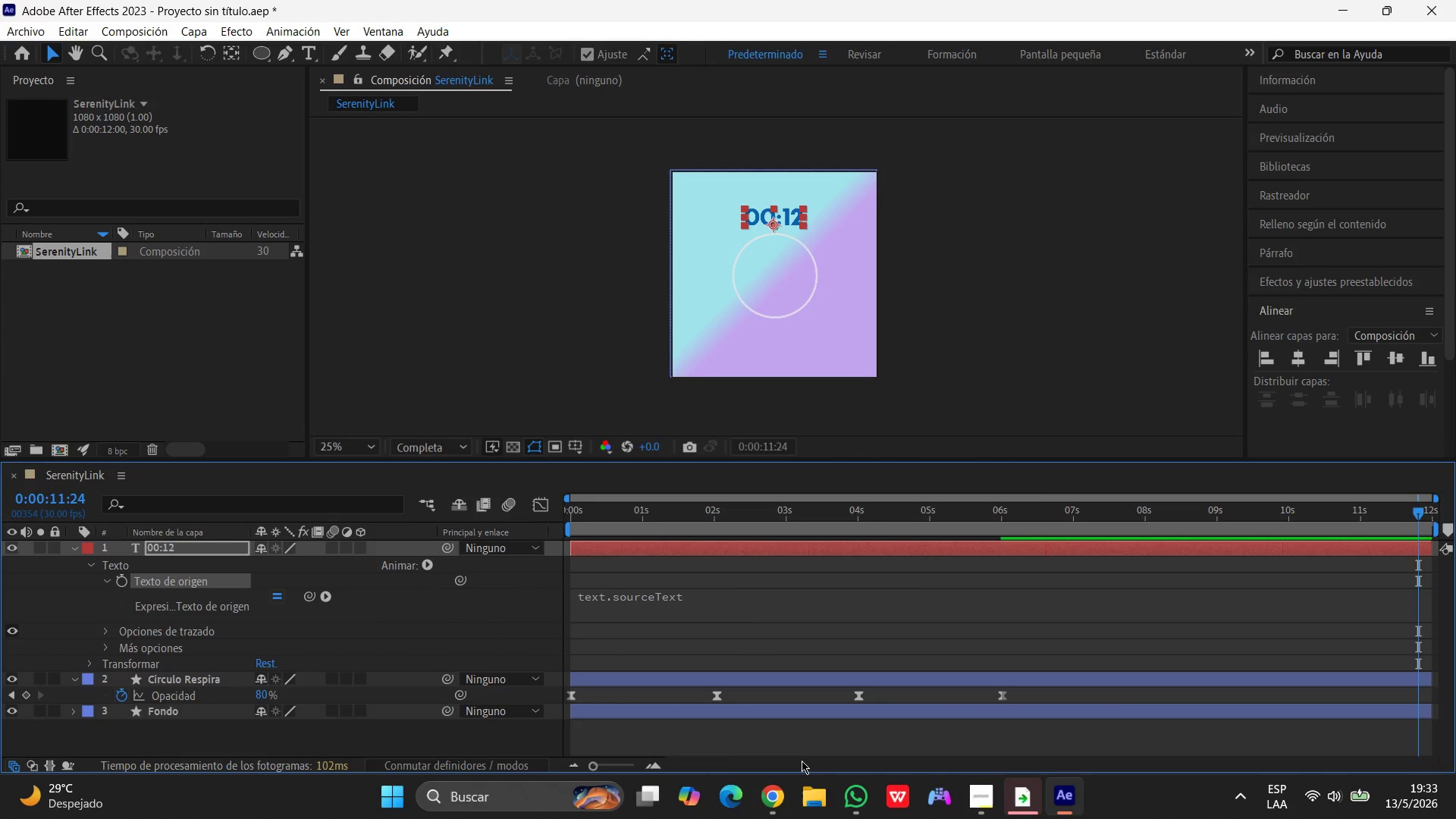 
left_click([853, 799])
 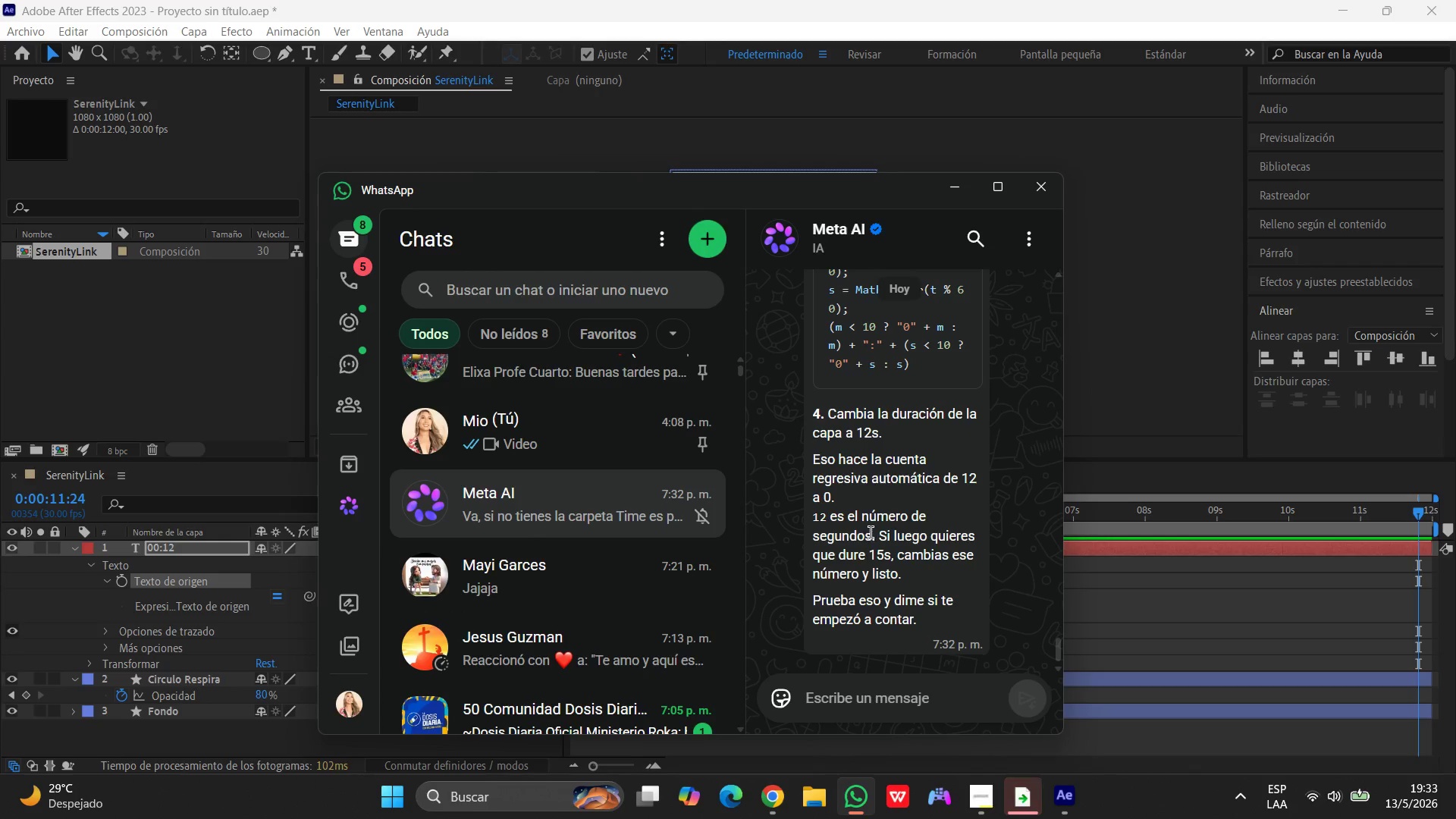 
scroll: coordinate [875, 527], scroll_direction: up, amount: 8.0
 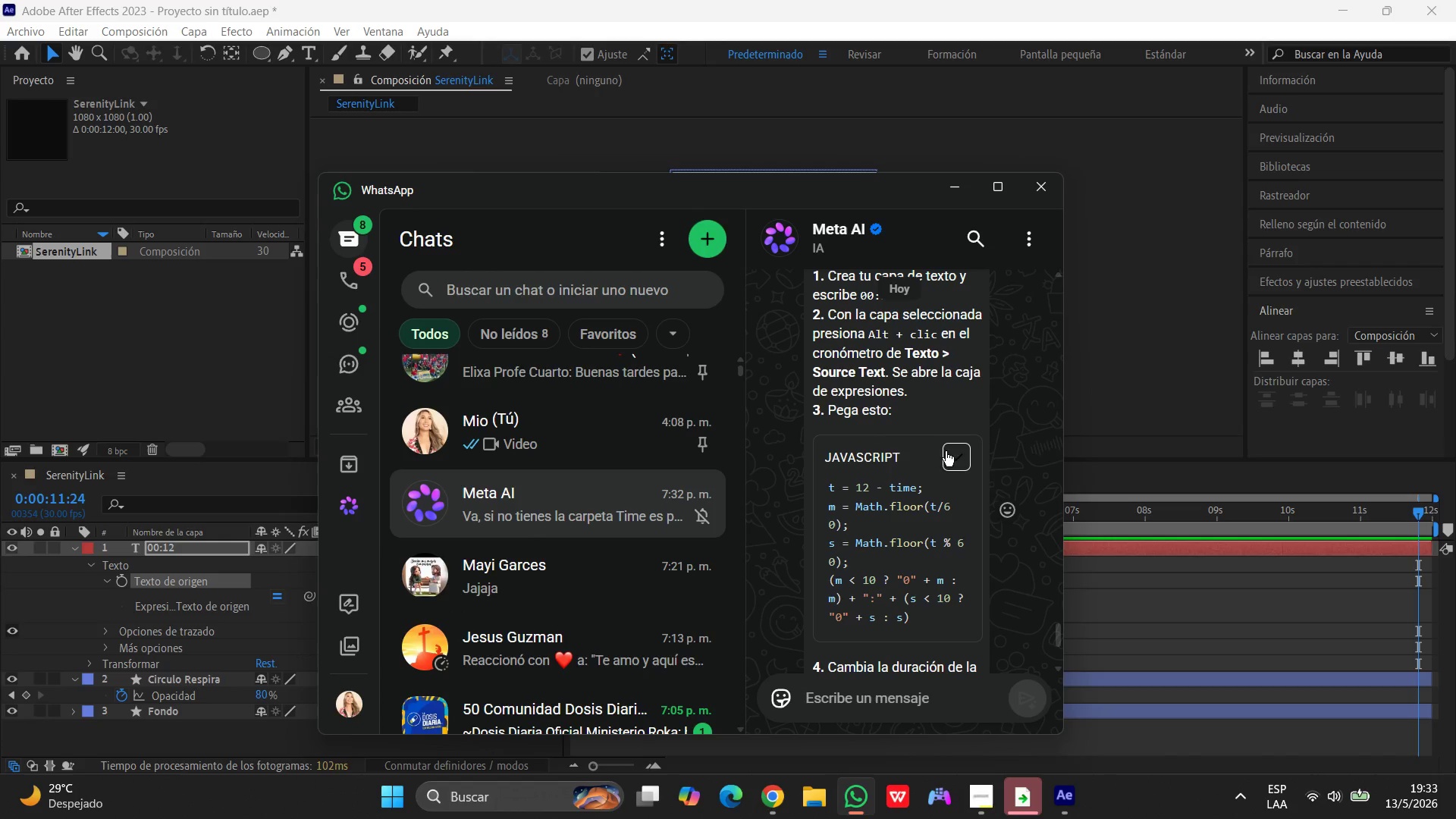 
left_click([1103, 606])
 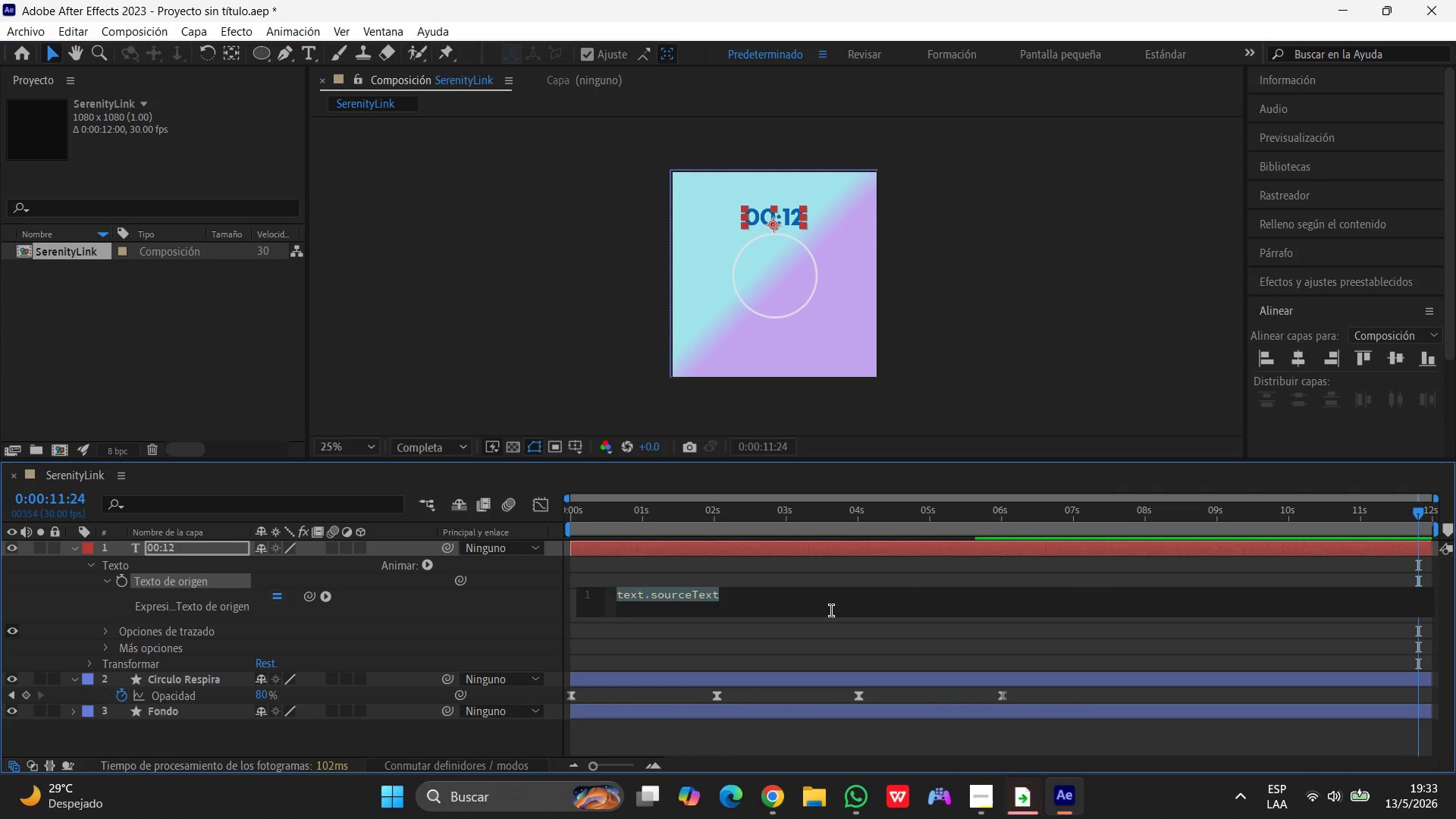 
key(Control+V)
 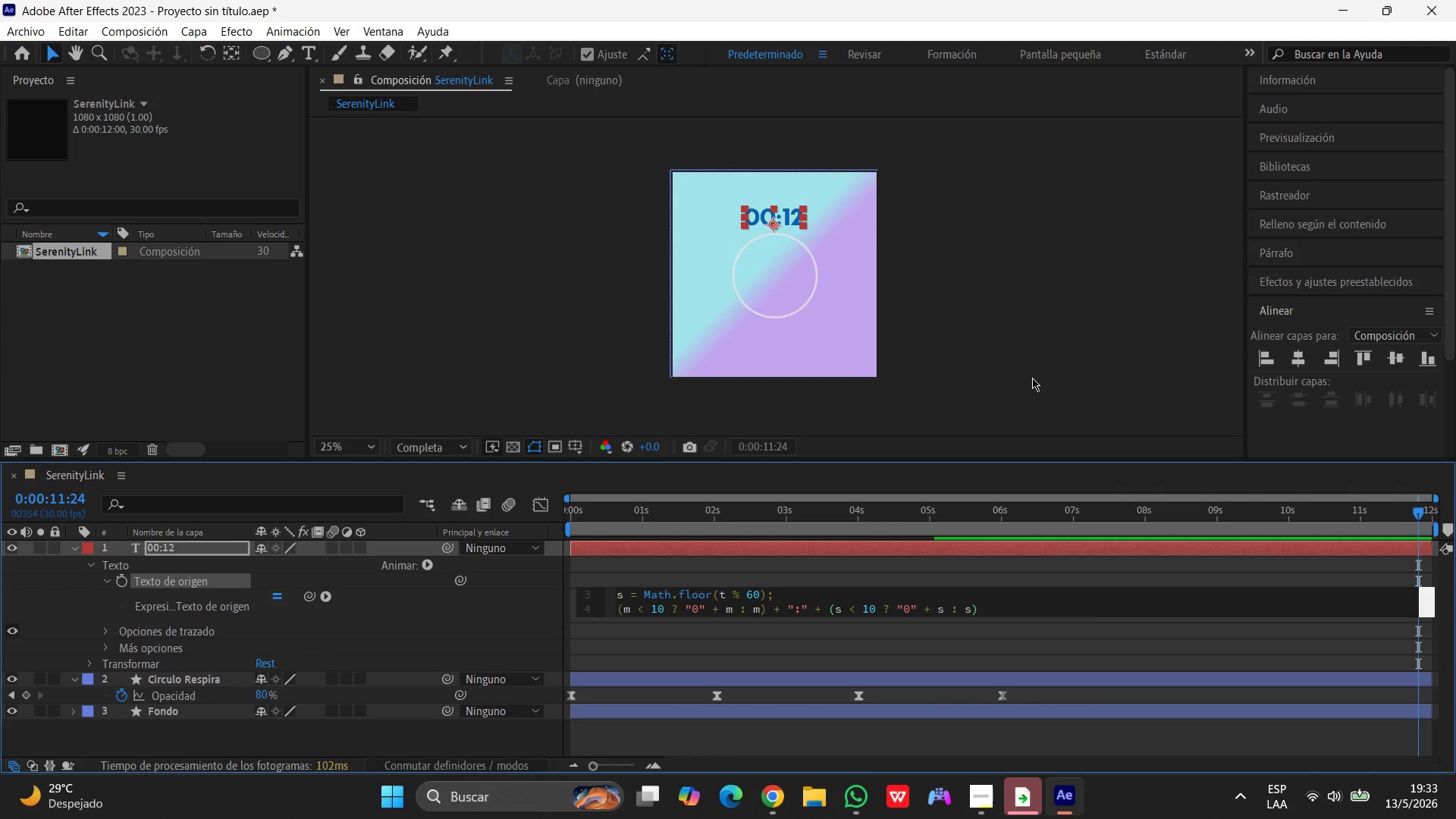 
left_click([1031, 368])
 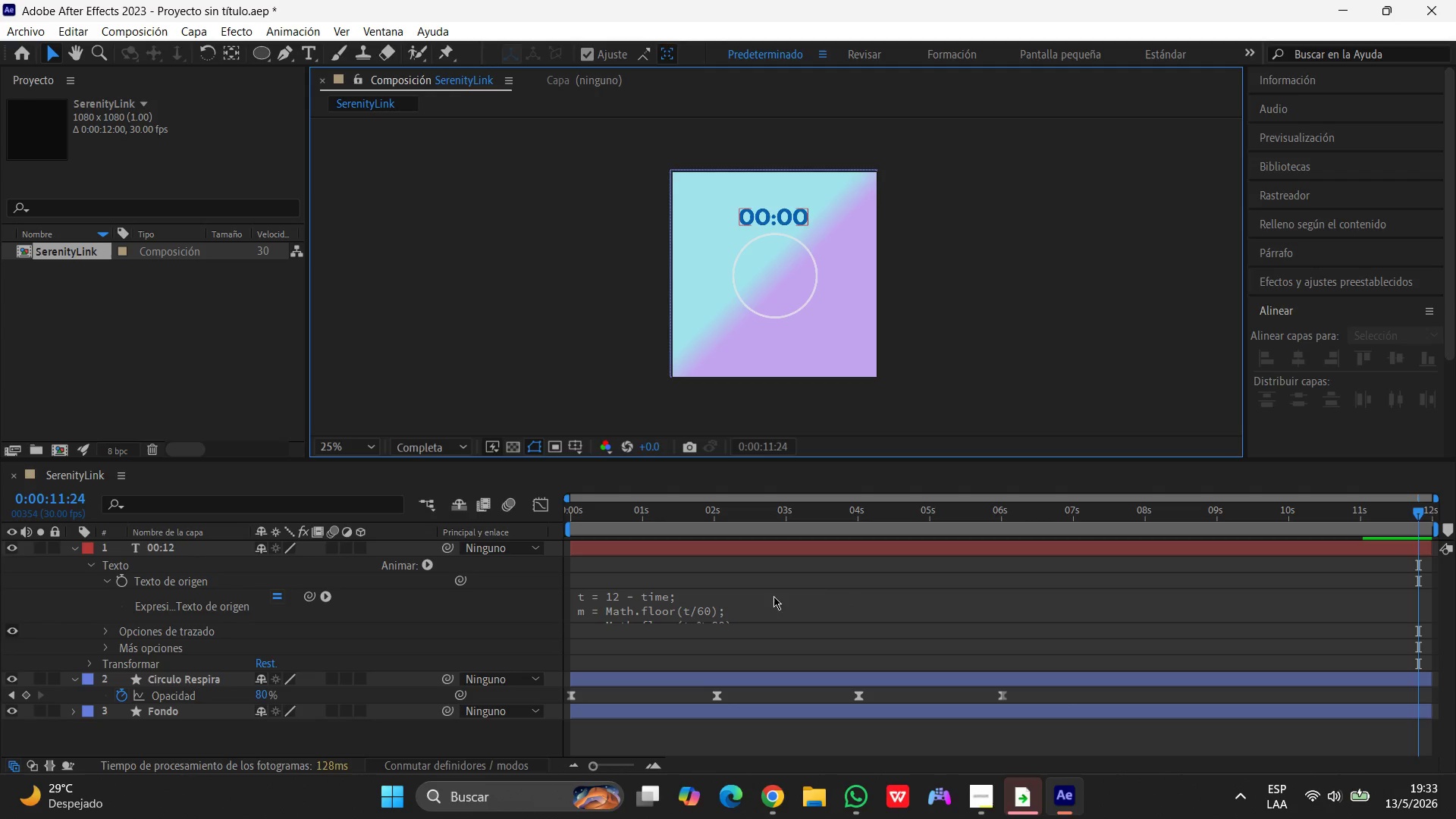 
wait(6.81)
 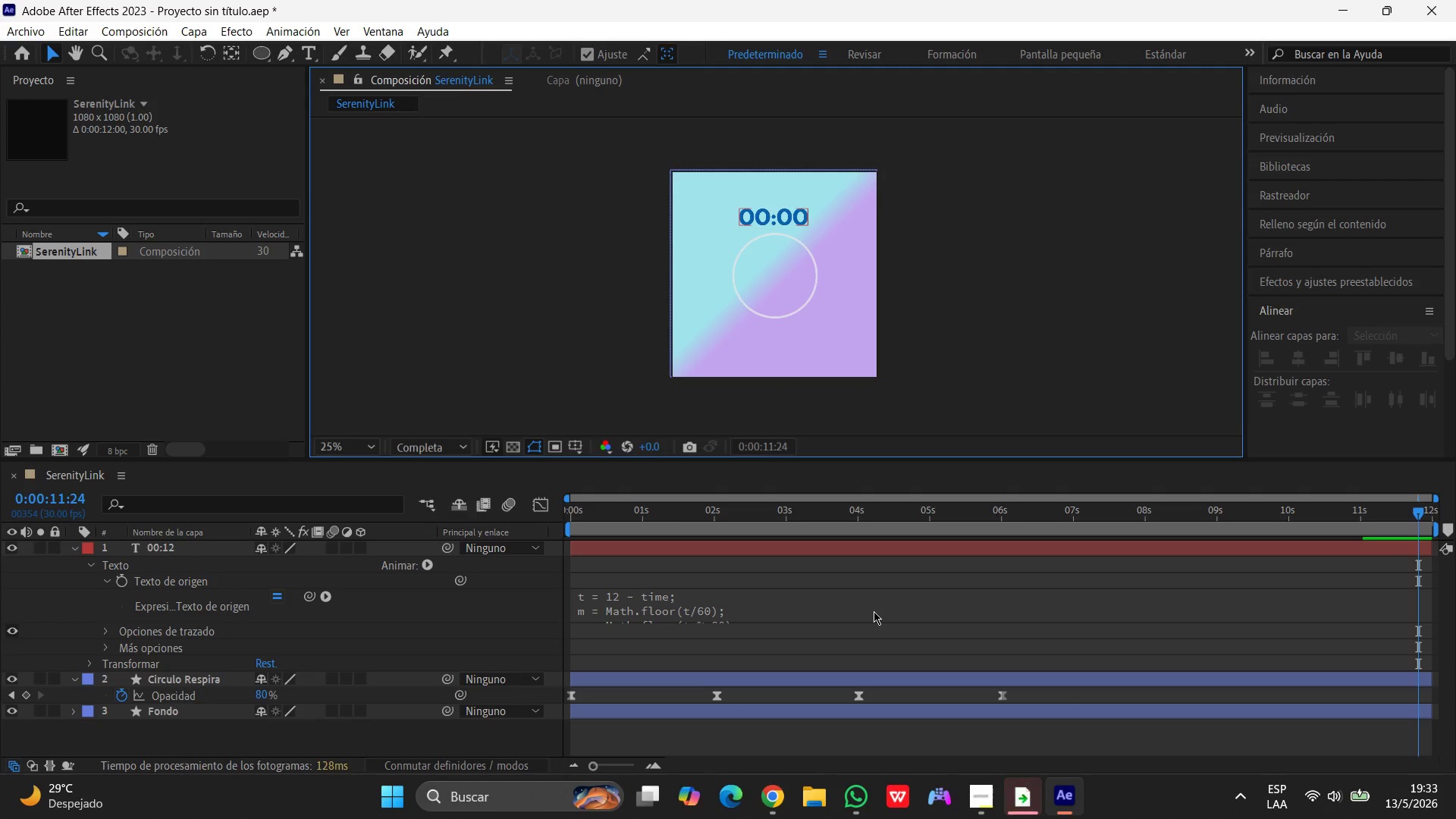 
left_click_drag(start_coordinate=[1418, 510], to_coordinate=[429, 522])
 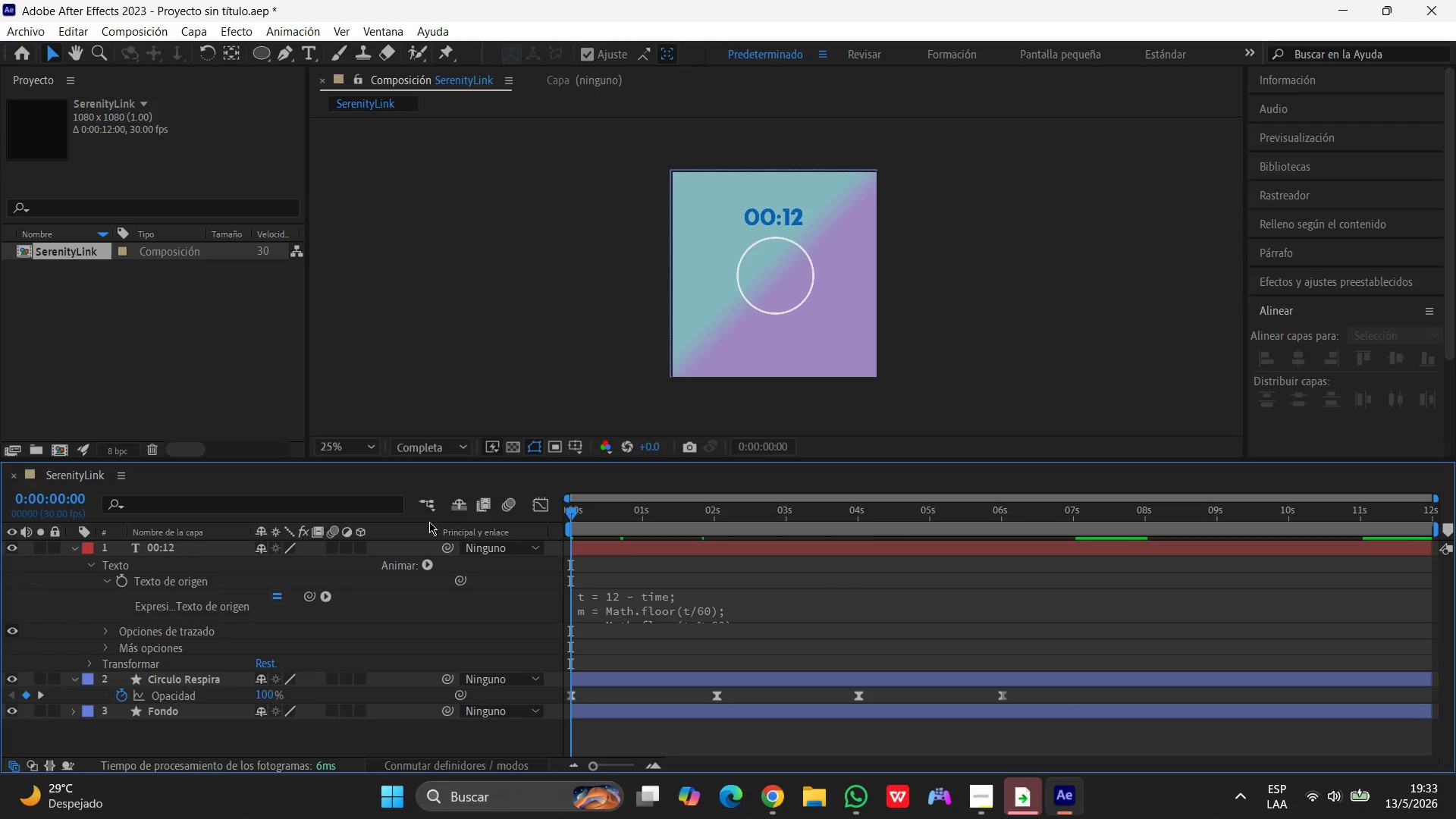 
key(Control+Z)
 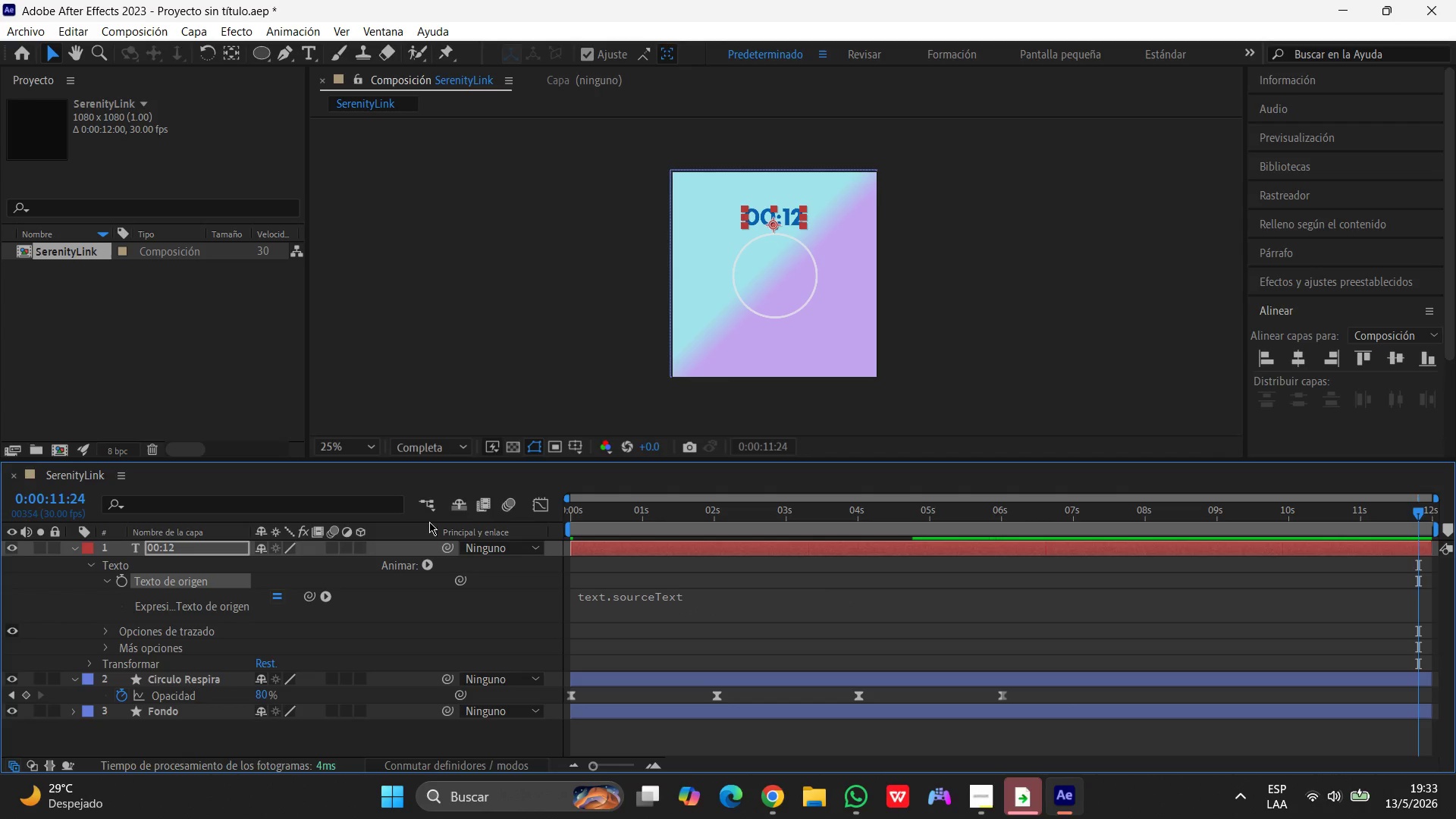 
hold_key(key=ControlLeft, duration=0.78)
 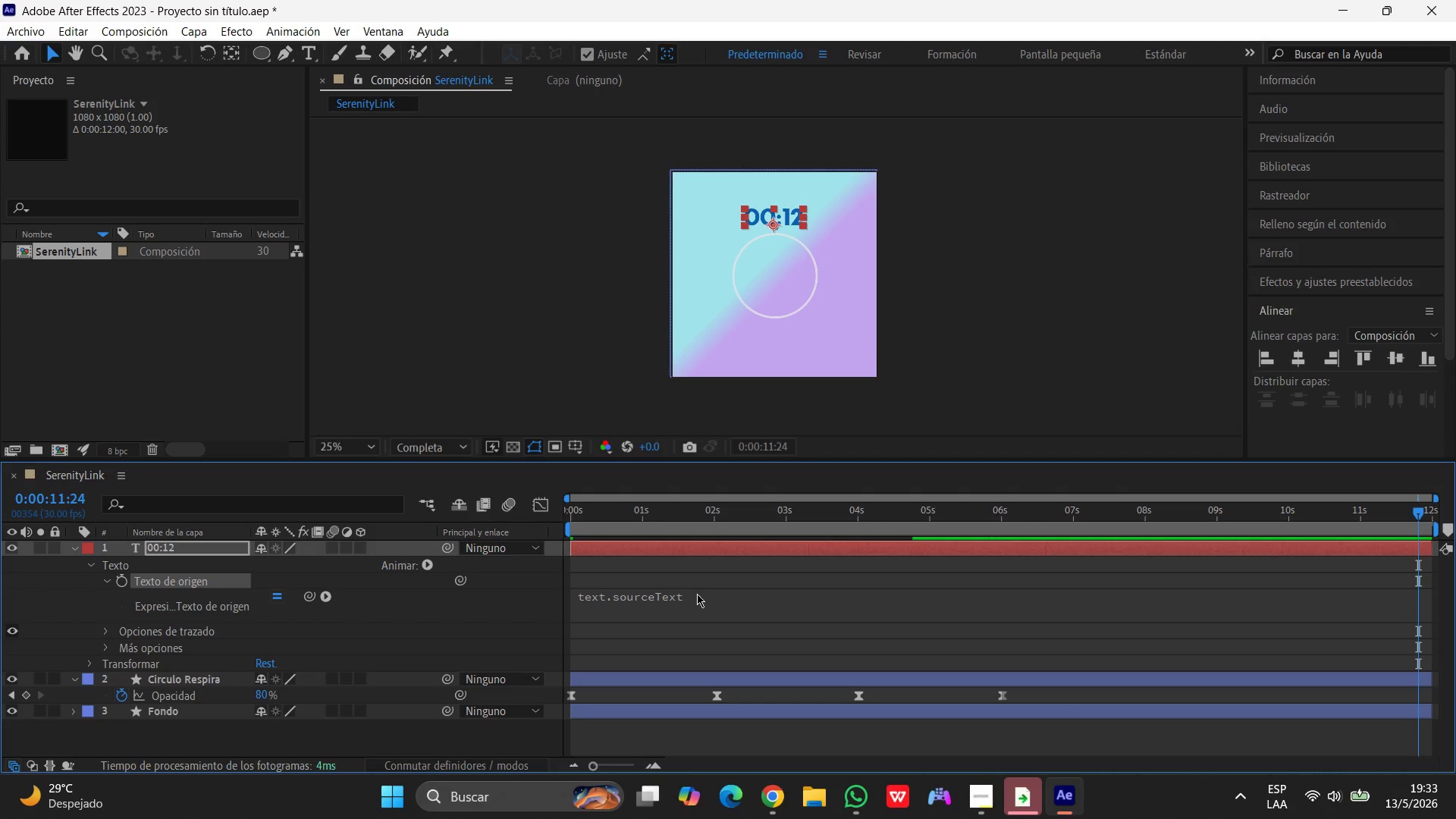 
left_click([697, 595])
 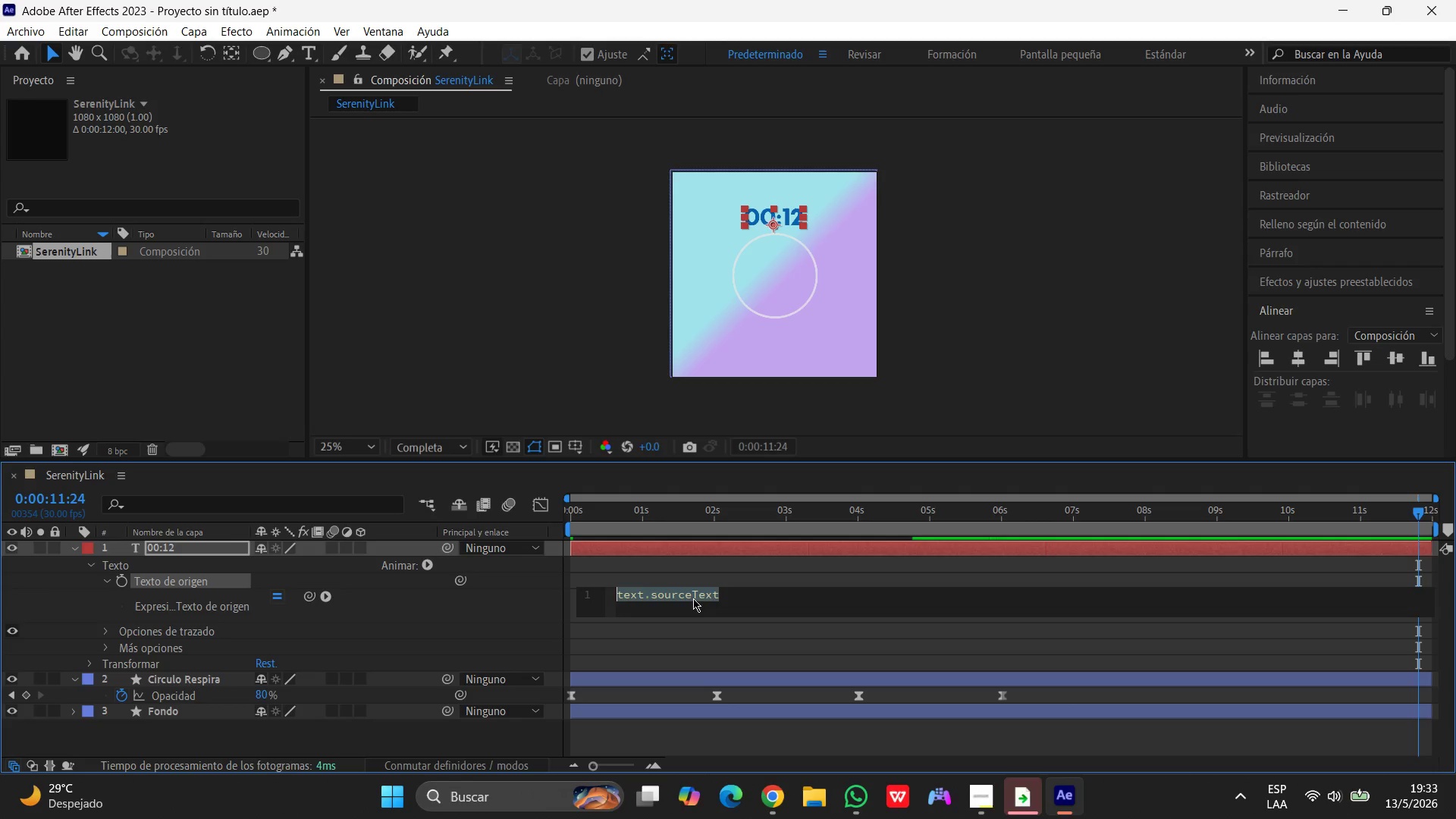 
key(Control+V)
 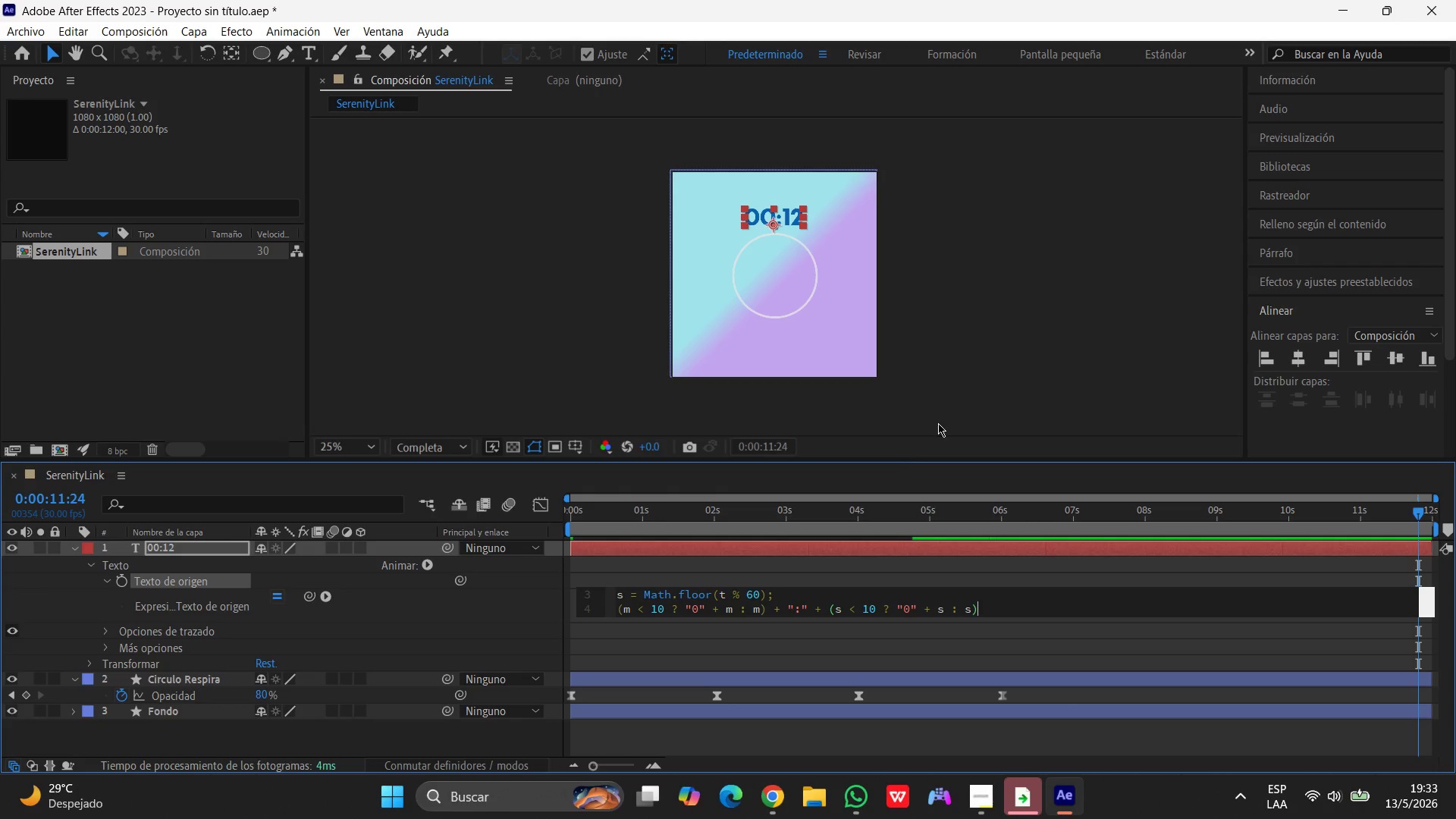 
left_click([956, 383])
 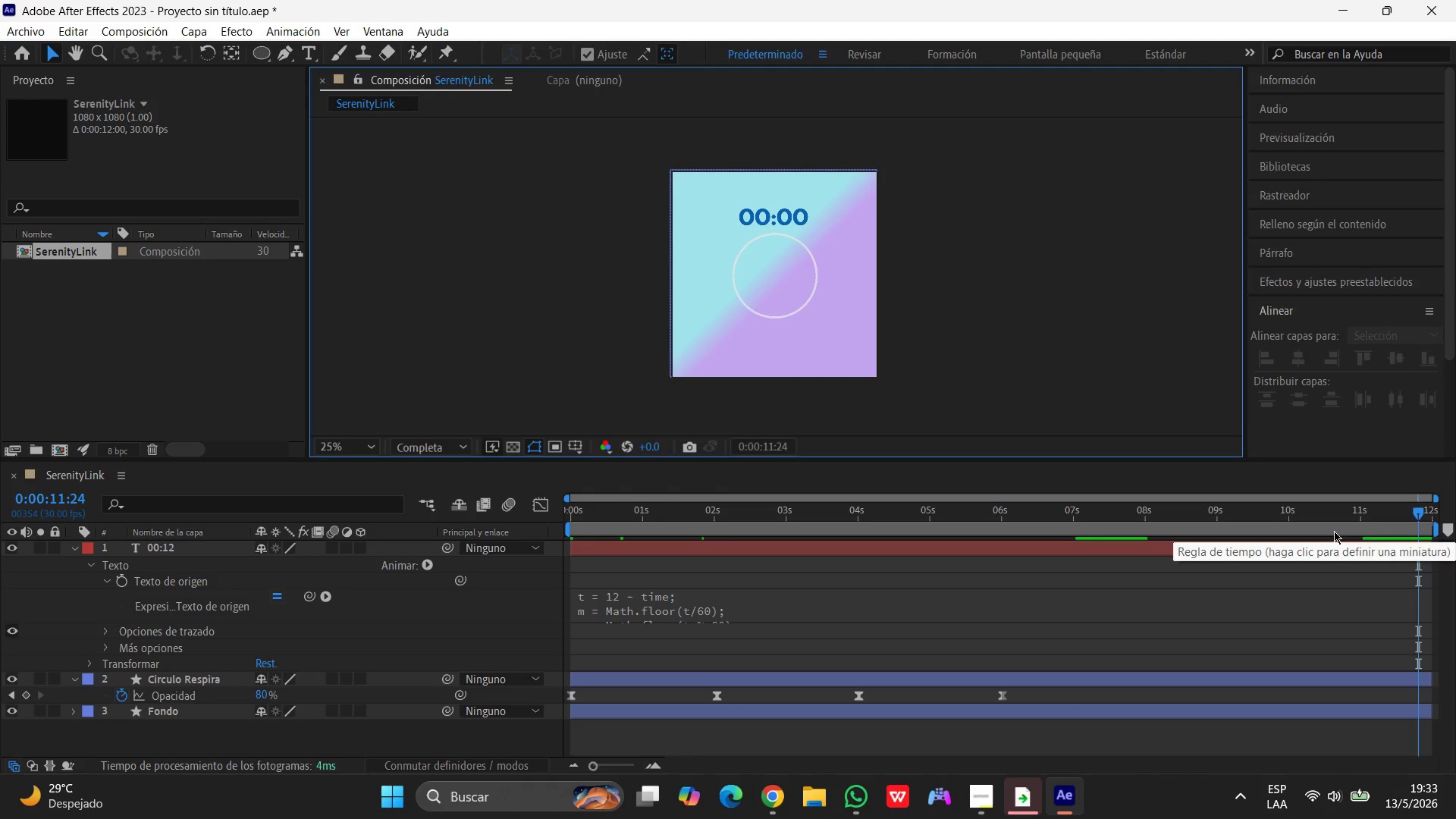 
left_click_drag(start_coordinate=[1421, 510], to_coordinate=[467, 482])
 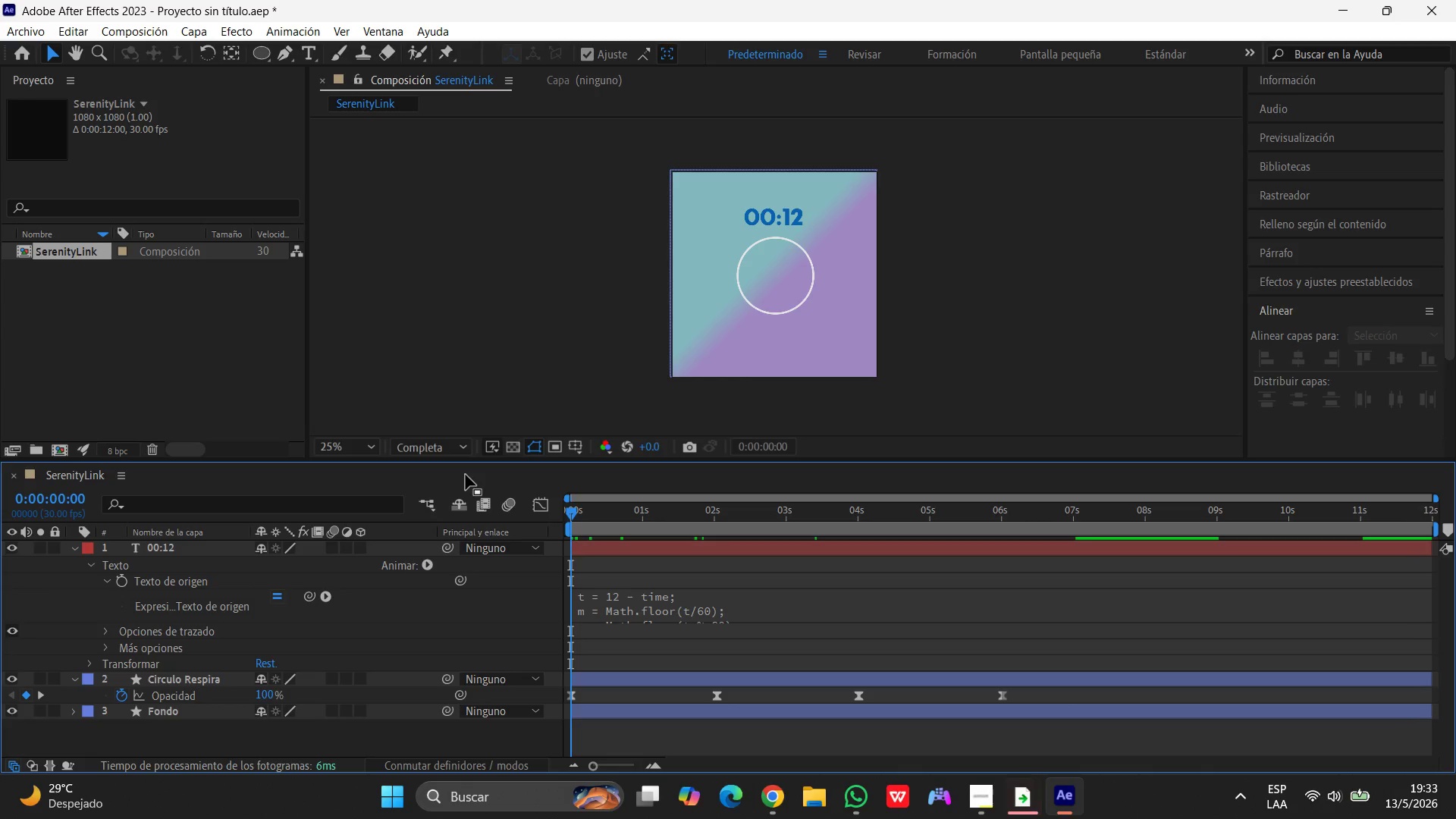 
key(Space)
 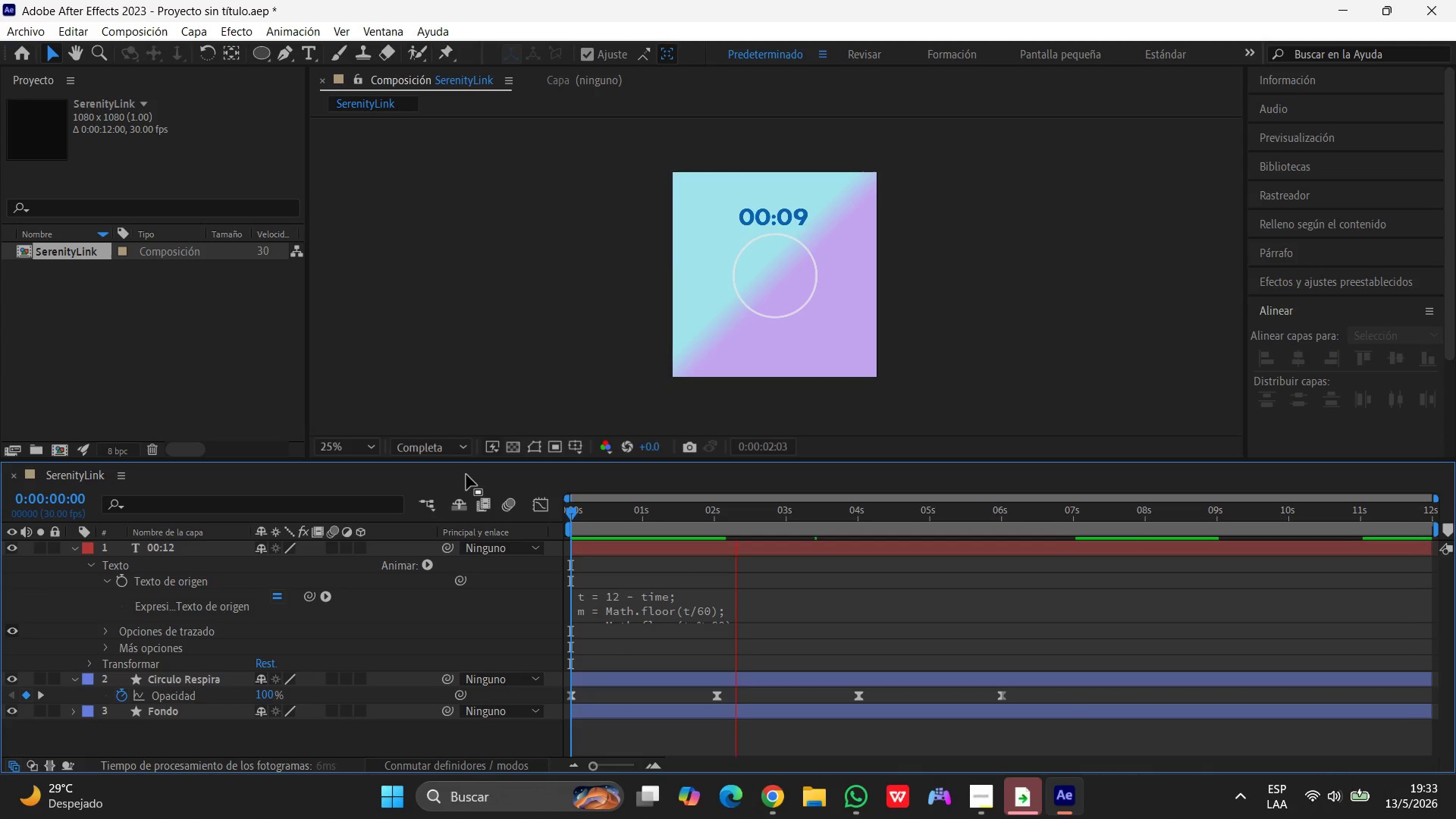 
key(Space)
 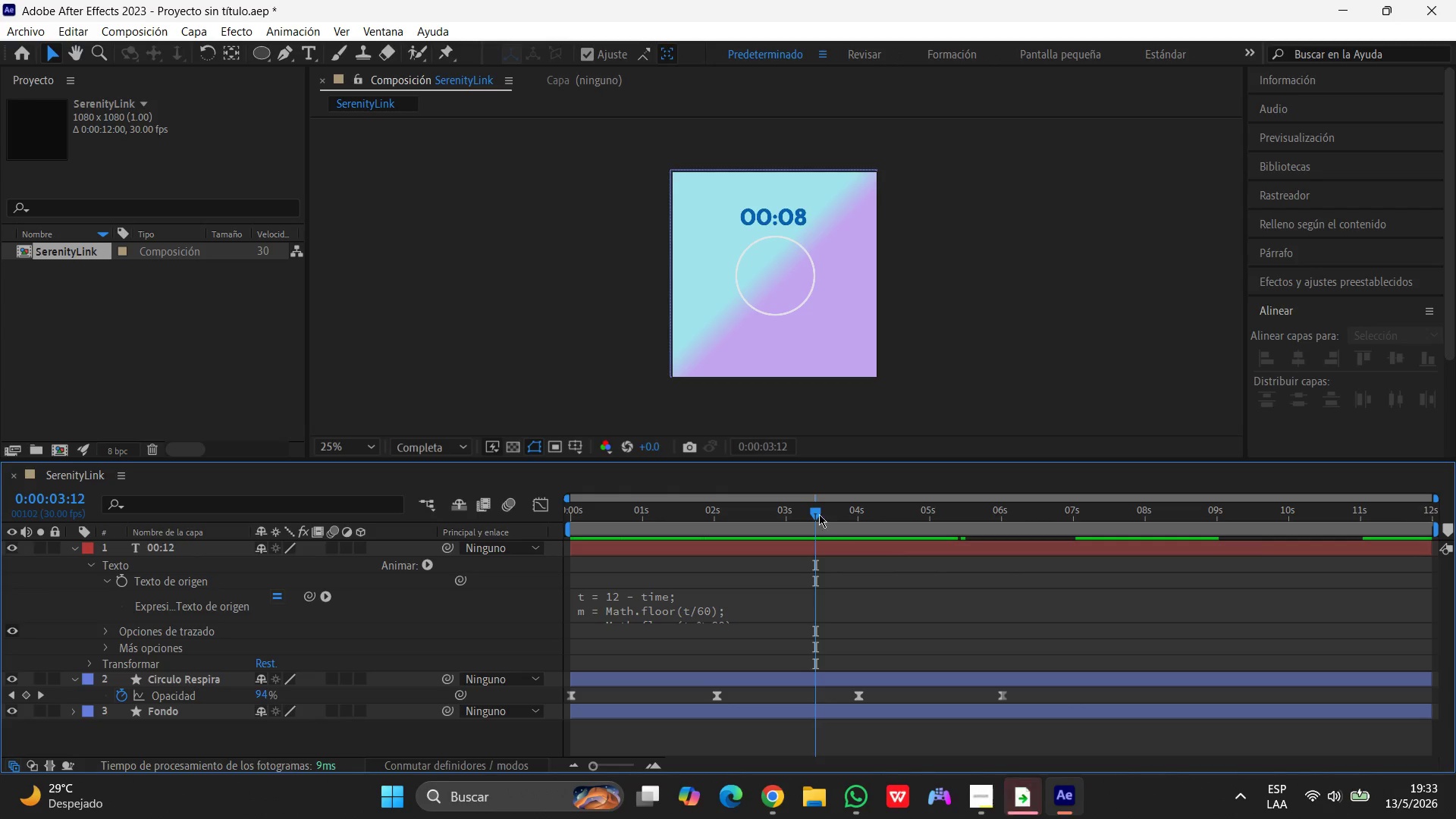 
left_click_drag(start_coordinate=[815, 512], to_coordinate=[413, 506])
 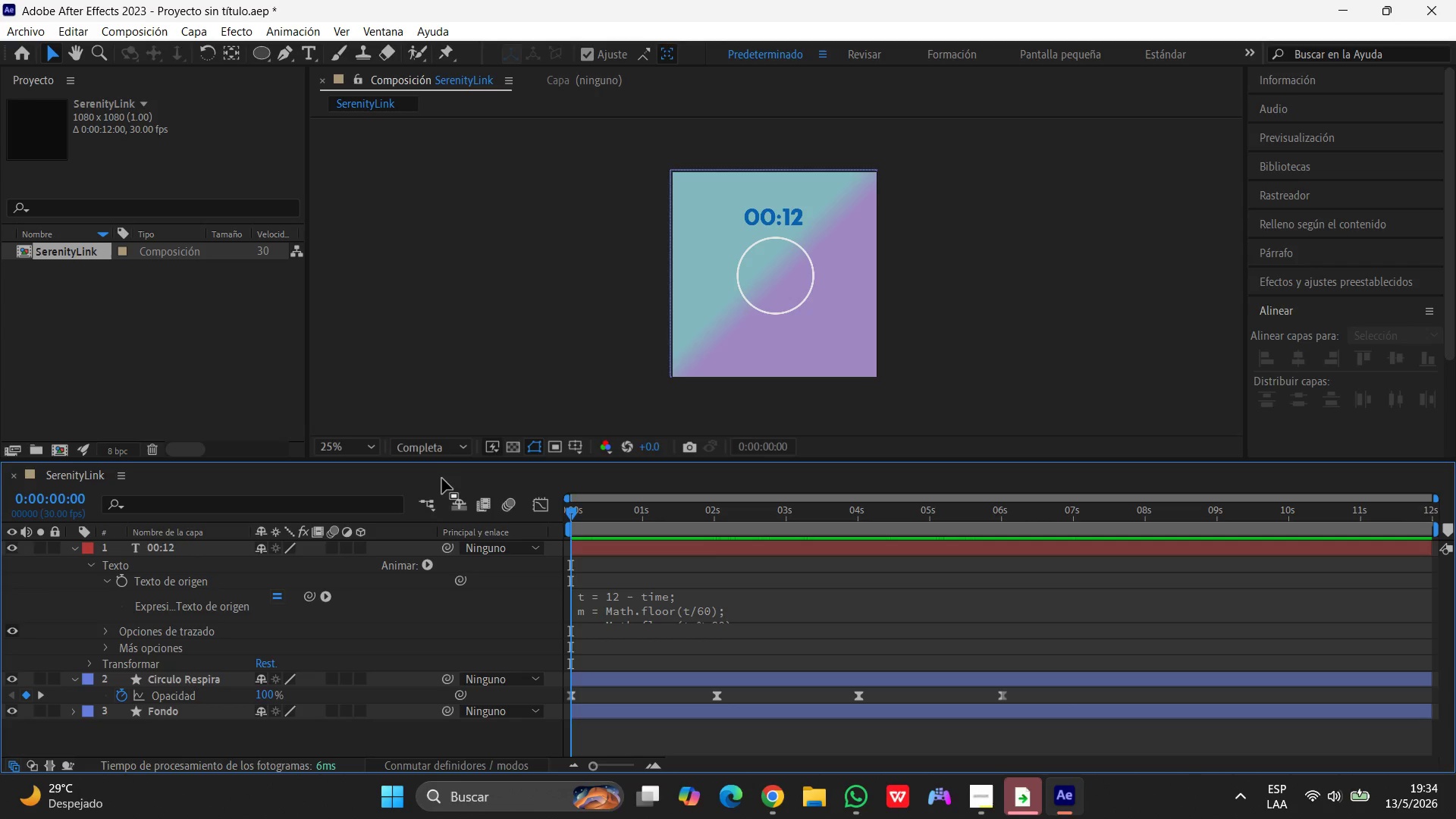 
wait(36.92)
 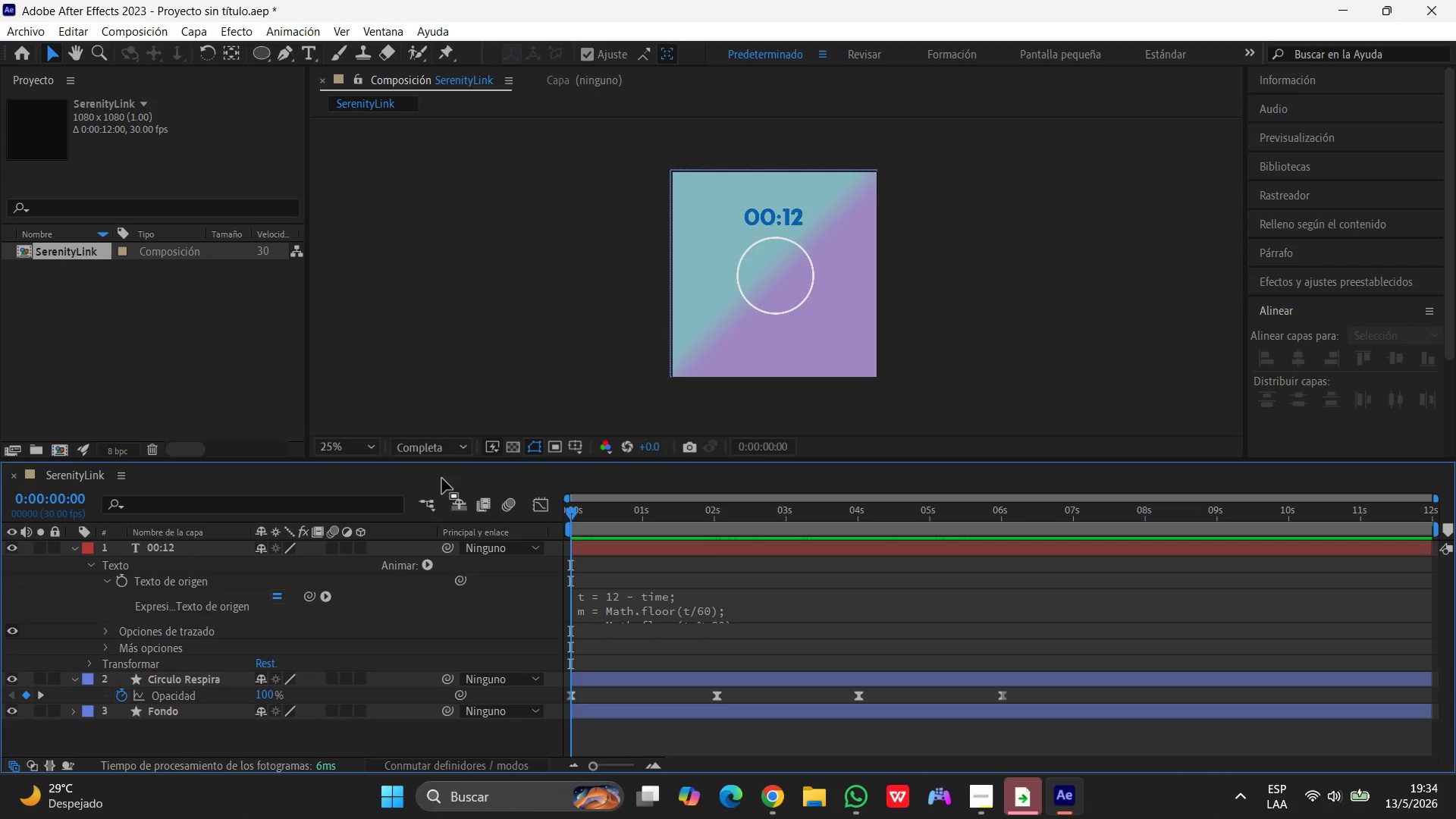 
left_click([265, 55])
 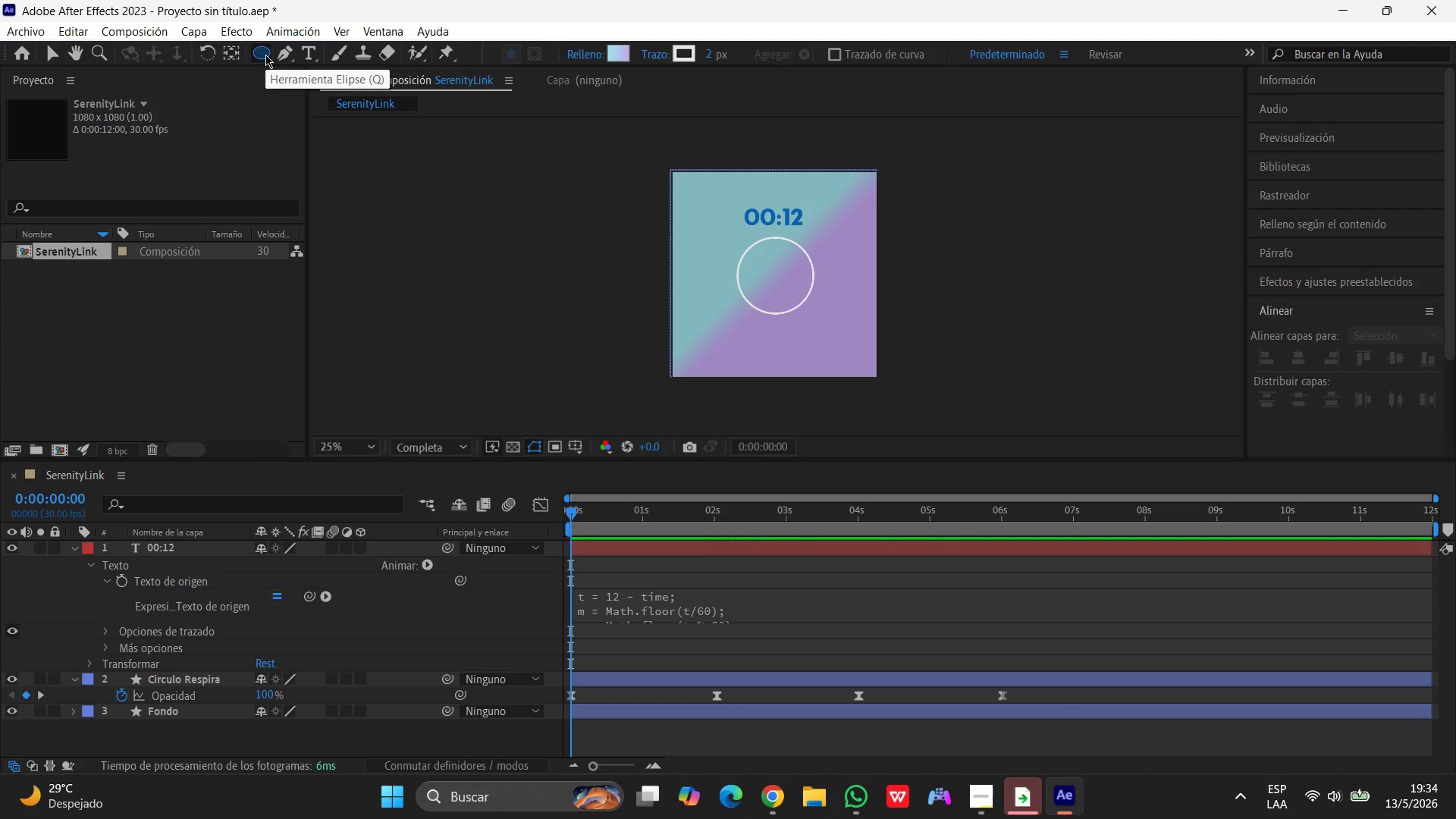 
type(qqq)
 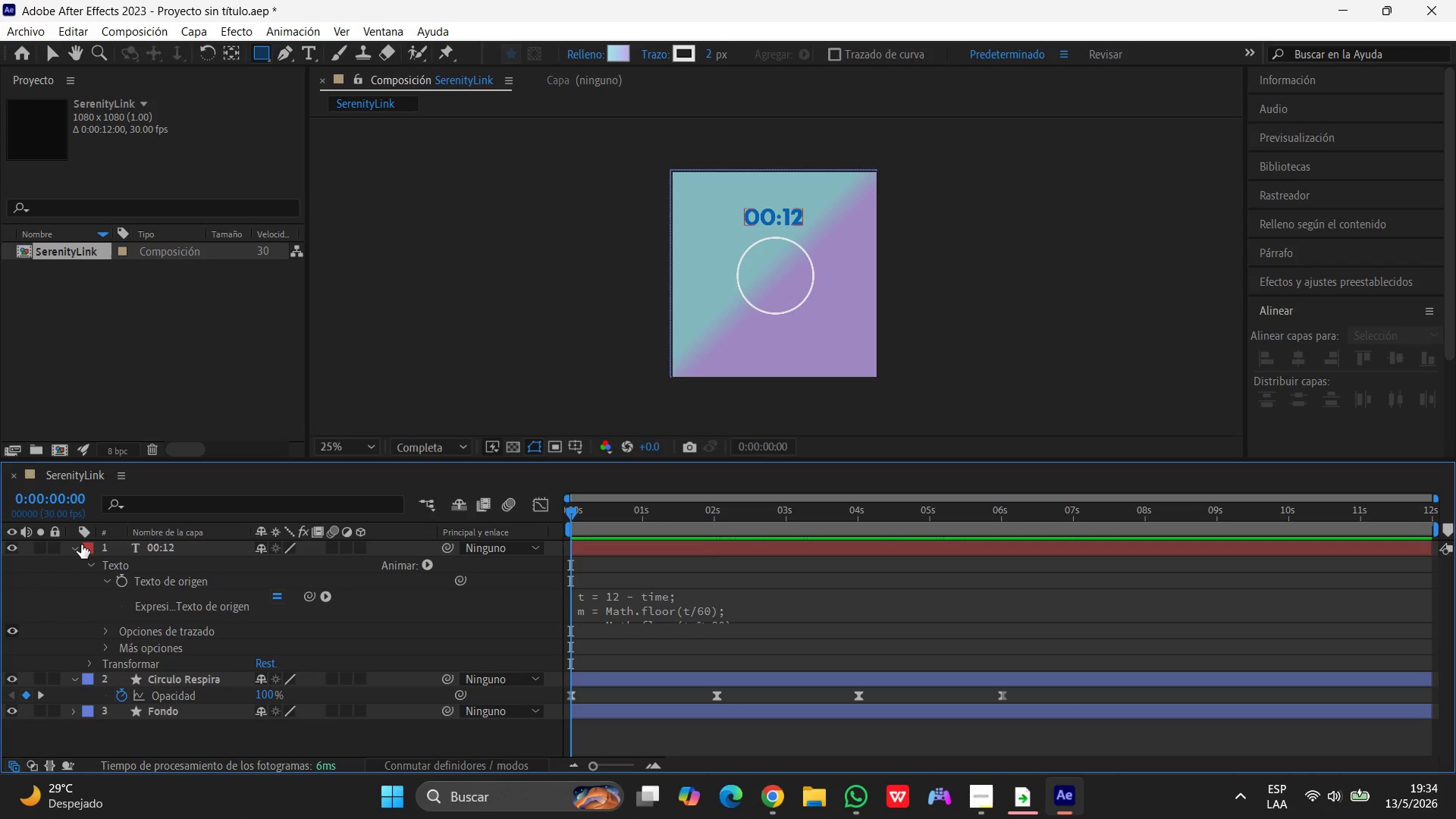 
left_click([77, 545])
 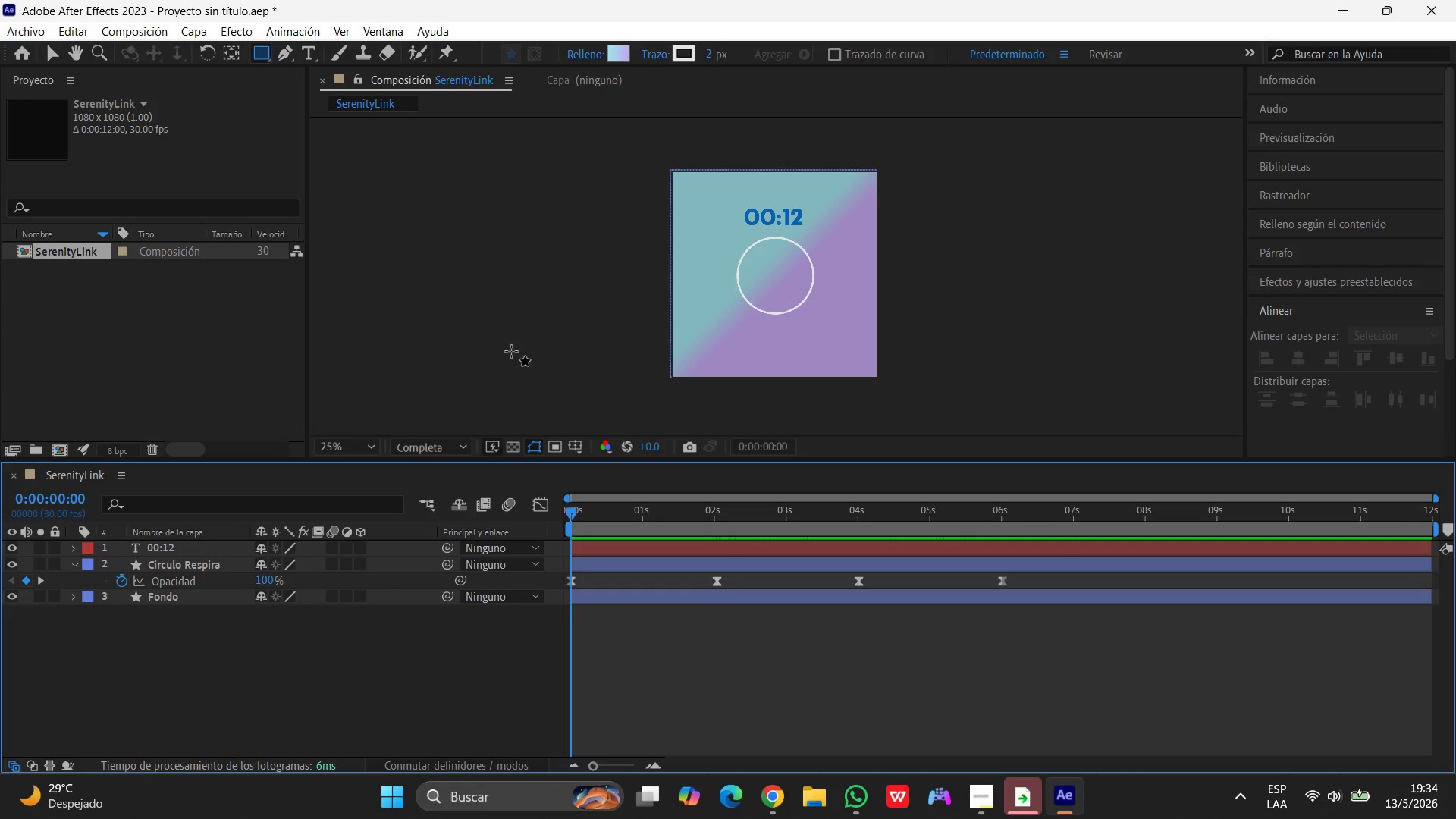 
left_click([490, 308])
 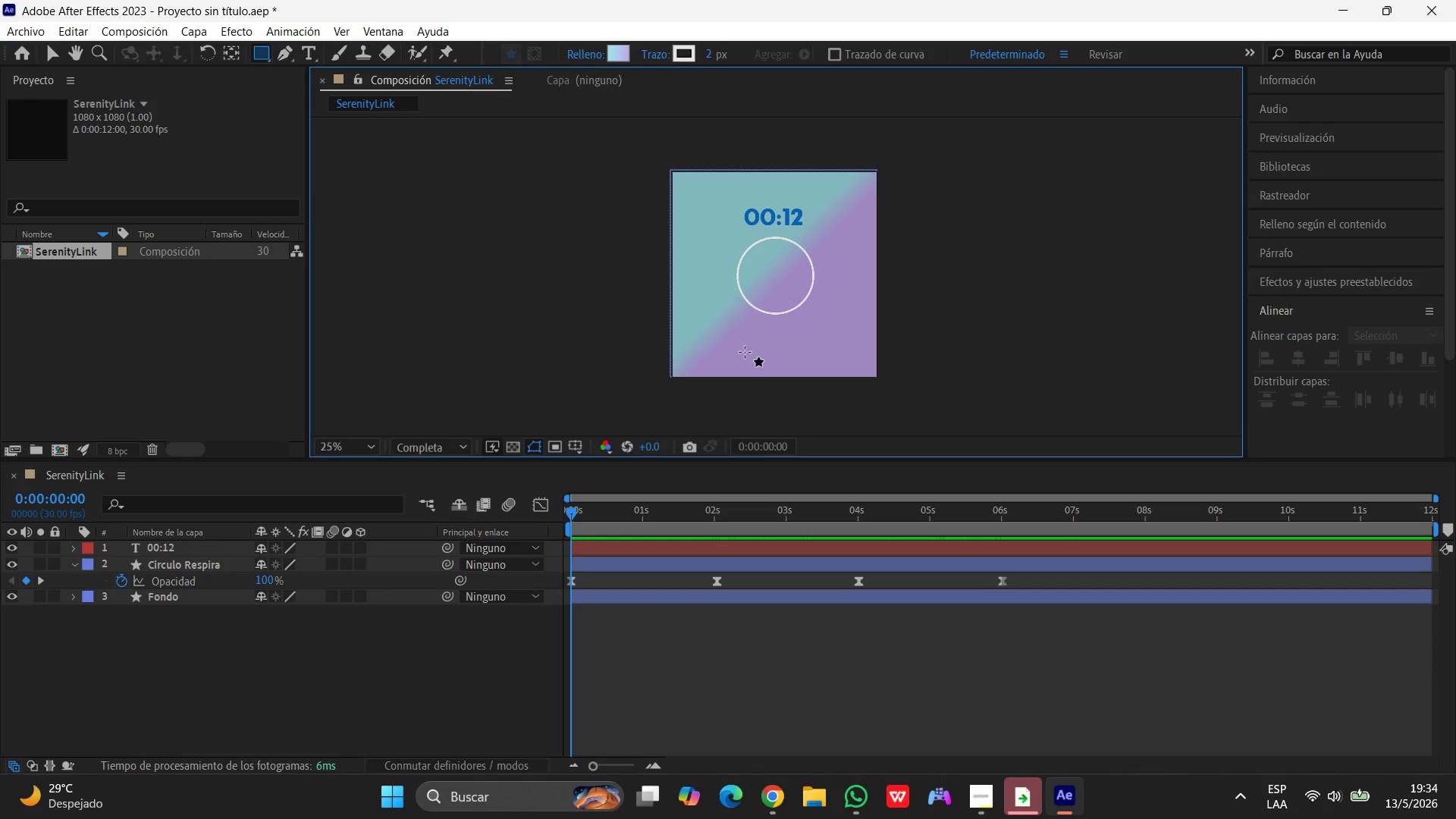 
left_click_drag(start_coordinate=[747, 322], to_coordinate=[814, 350])
 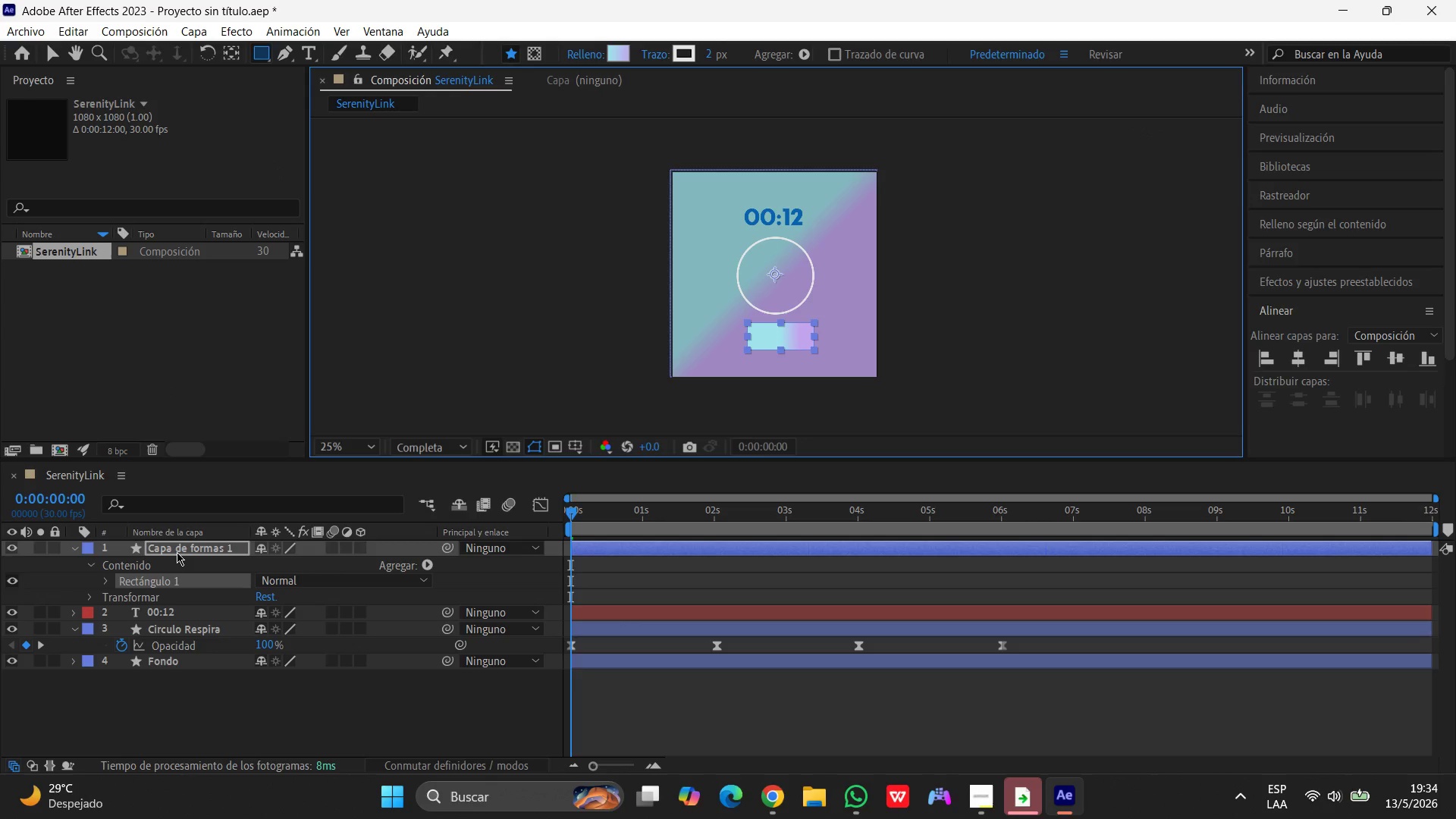 
wait(7.22)
 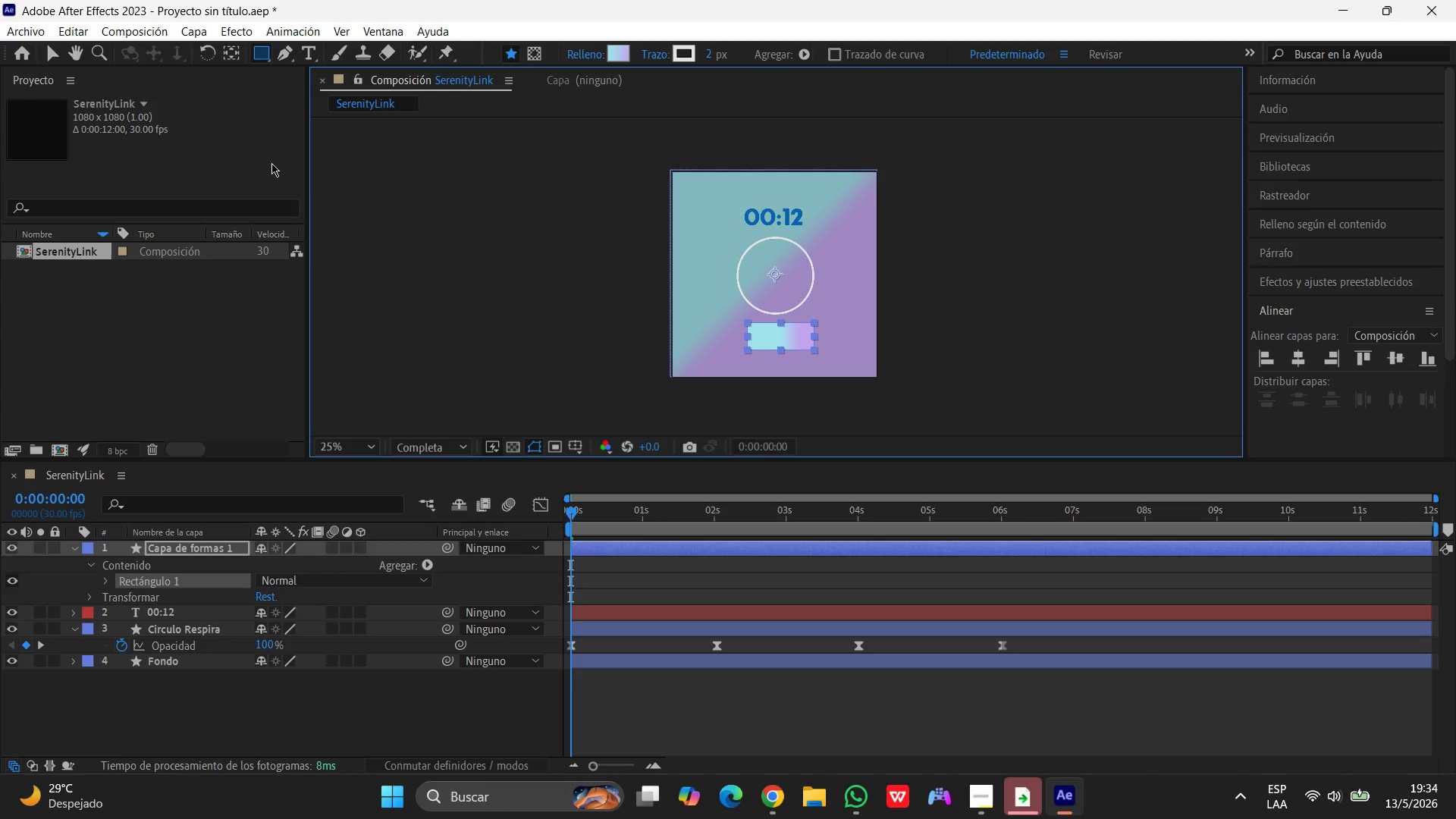 
left_click([219, 548])
 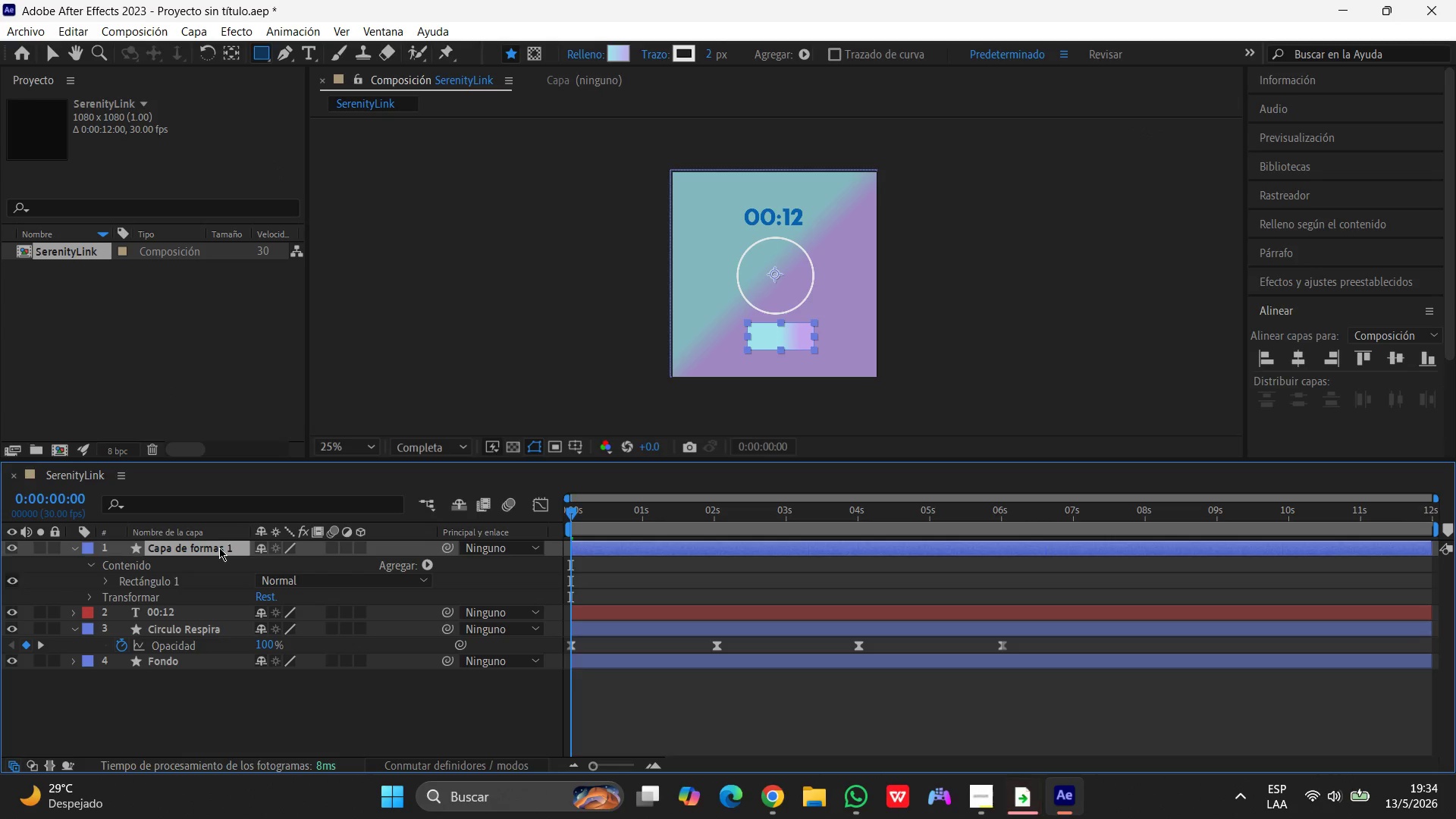 
key(Enter)
 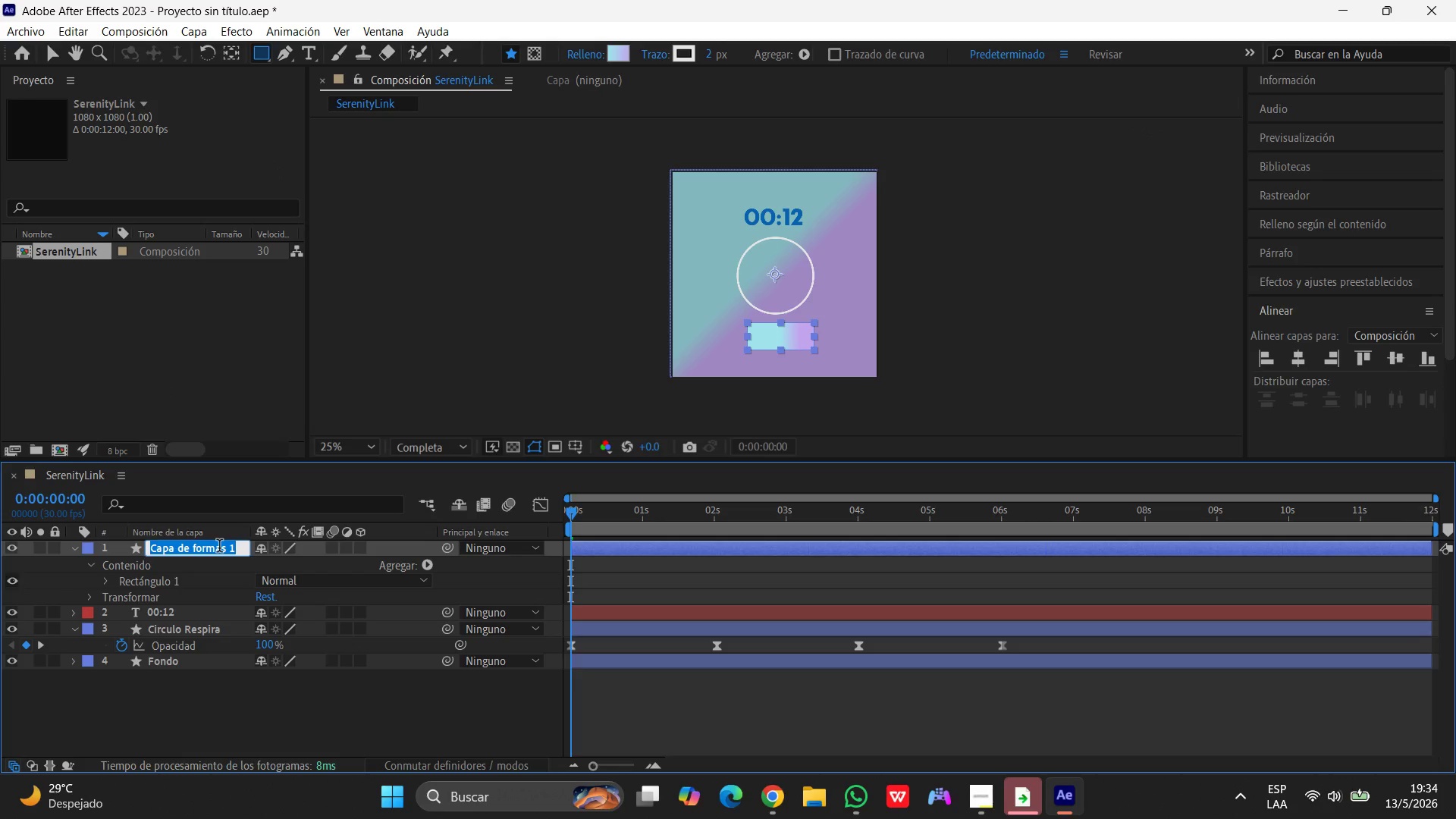 
type(Boton Start Session)
 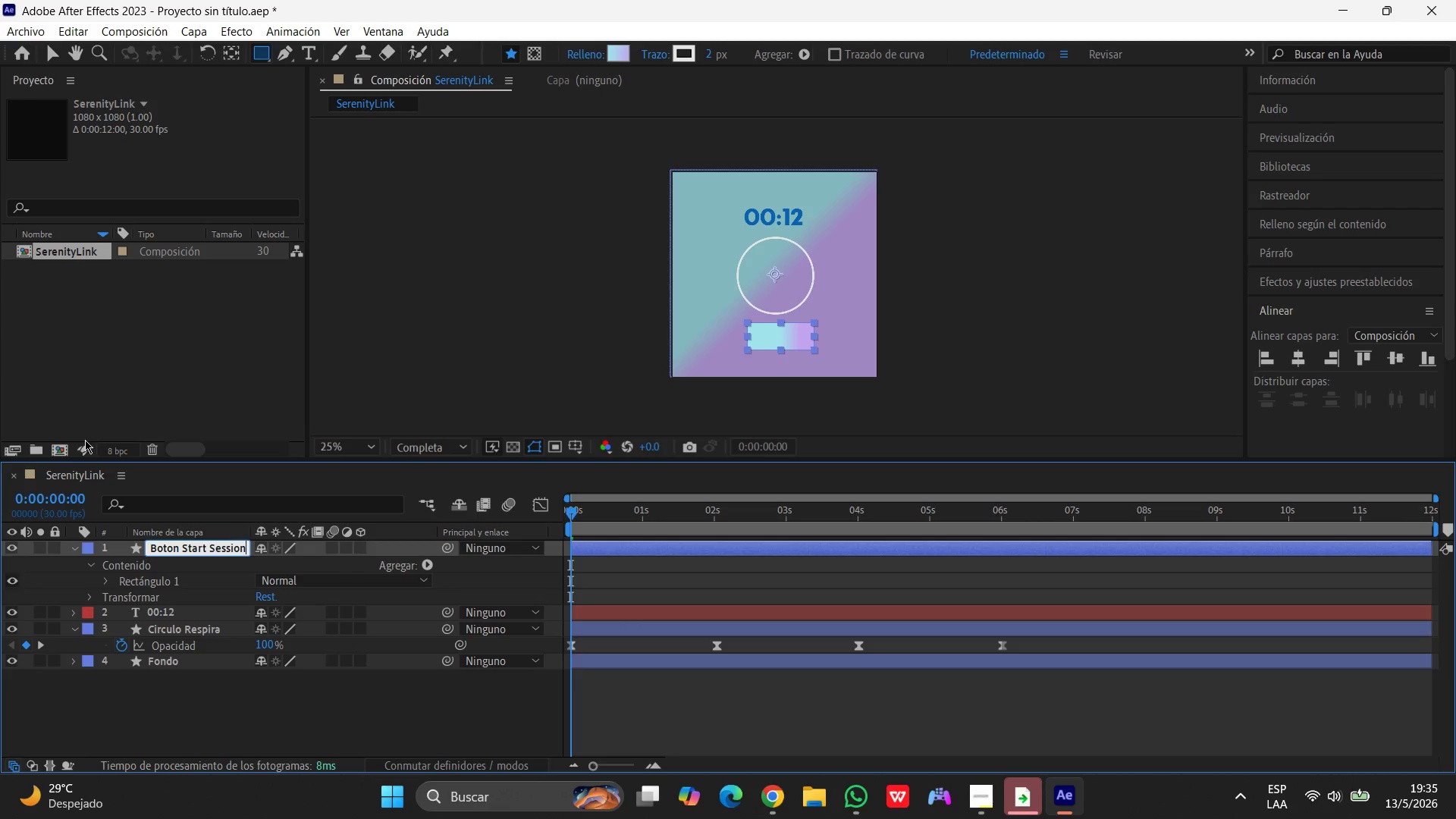 
left_click([403, 362])
 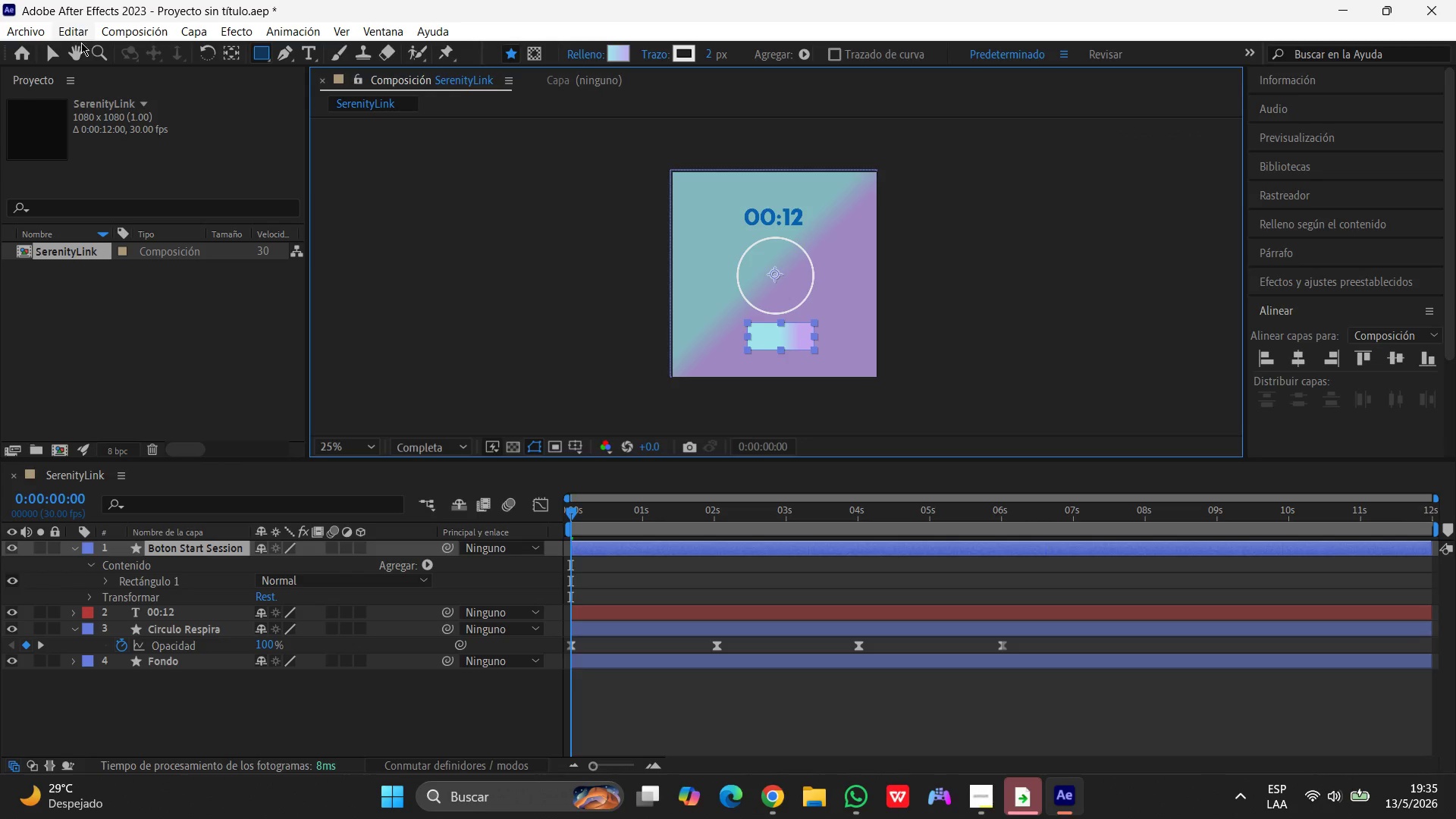 
left_click([53, 55])
 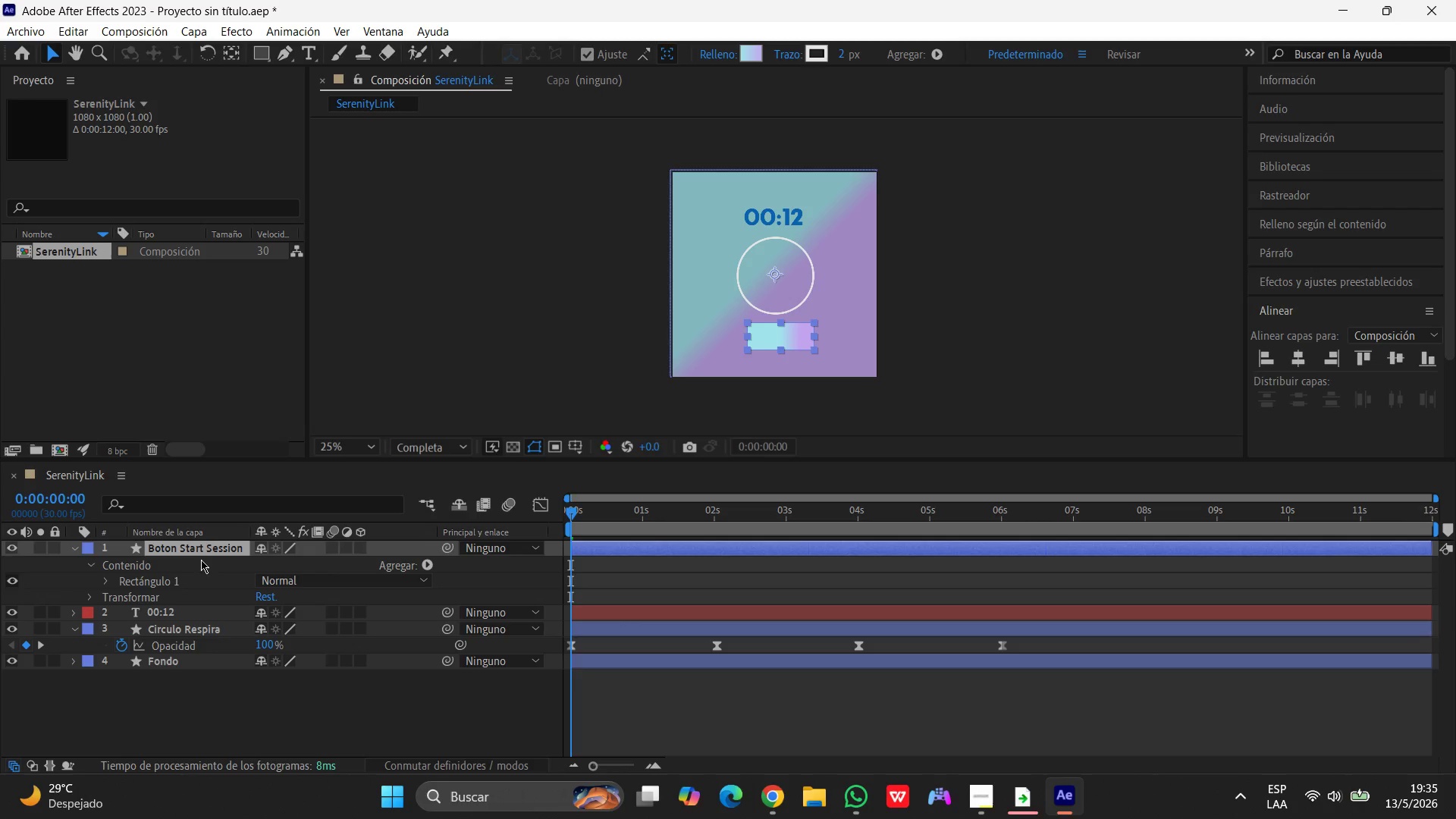 
left_click([207, 547])
 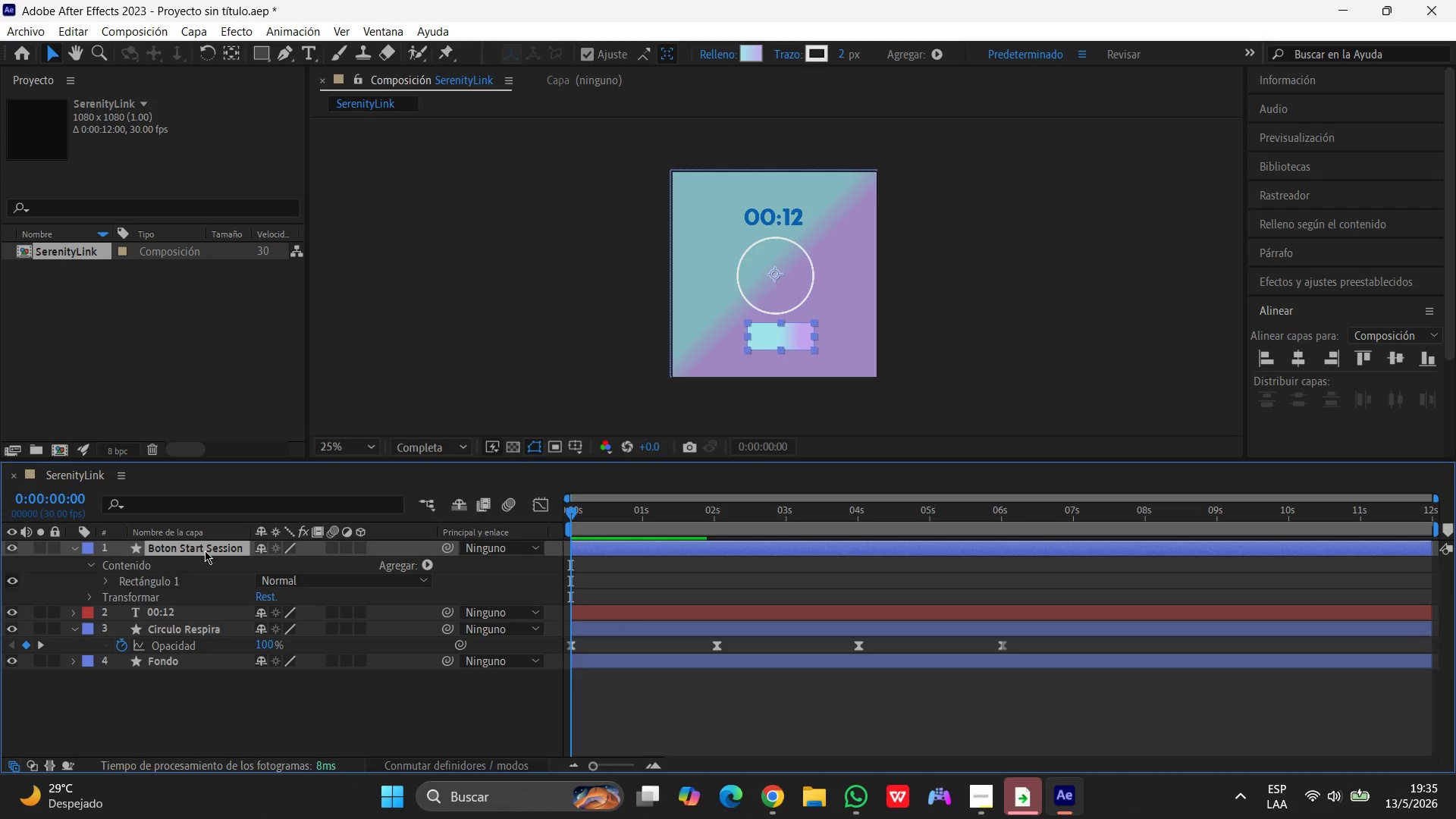 
wait(13.38)
 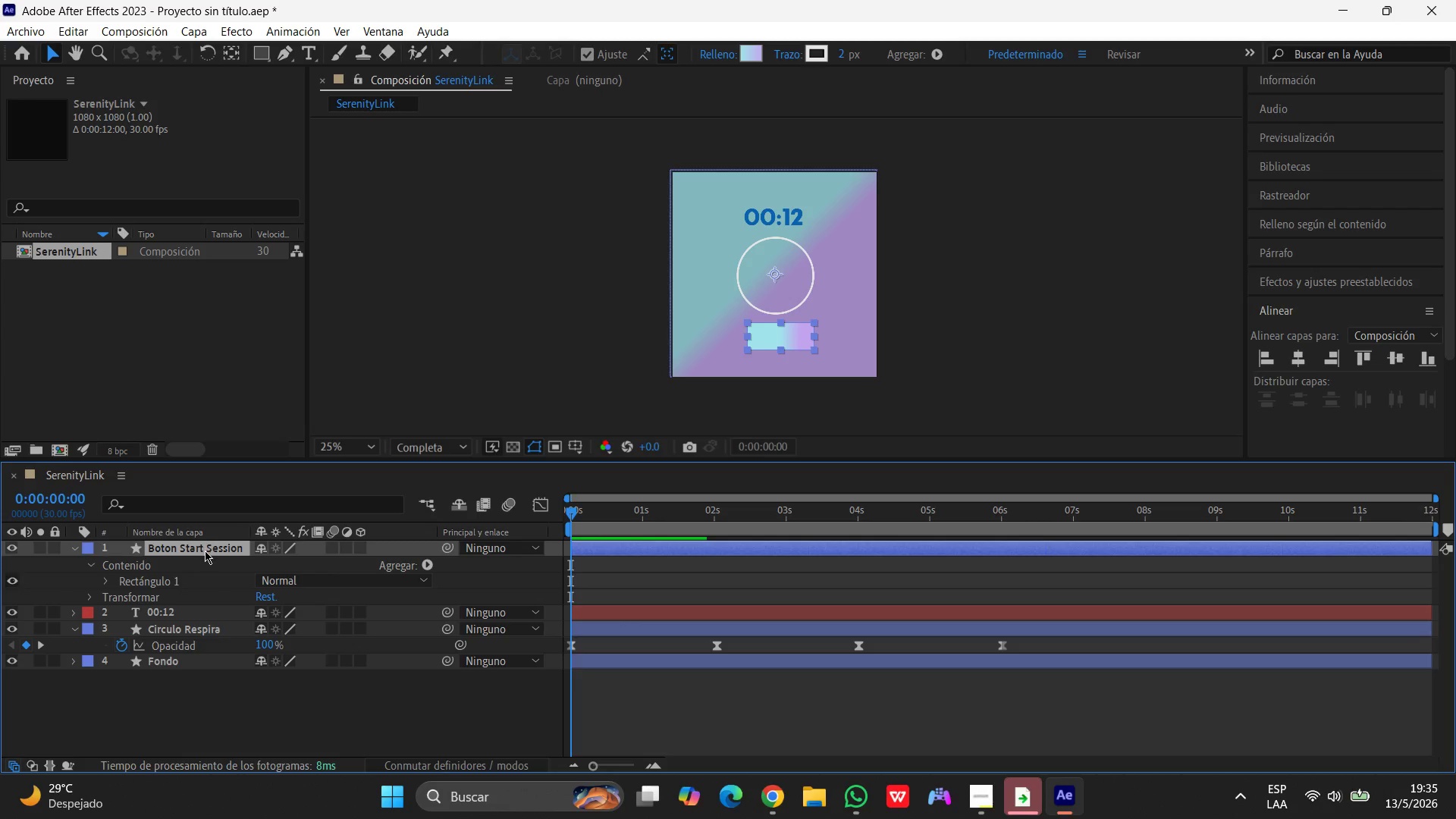 
left_click([174, 618])
 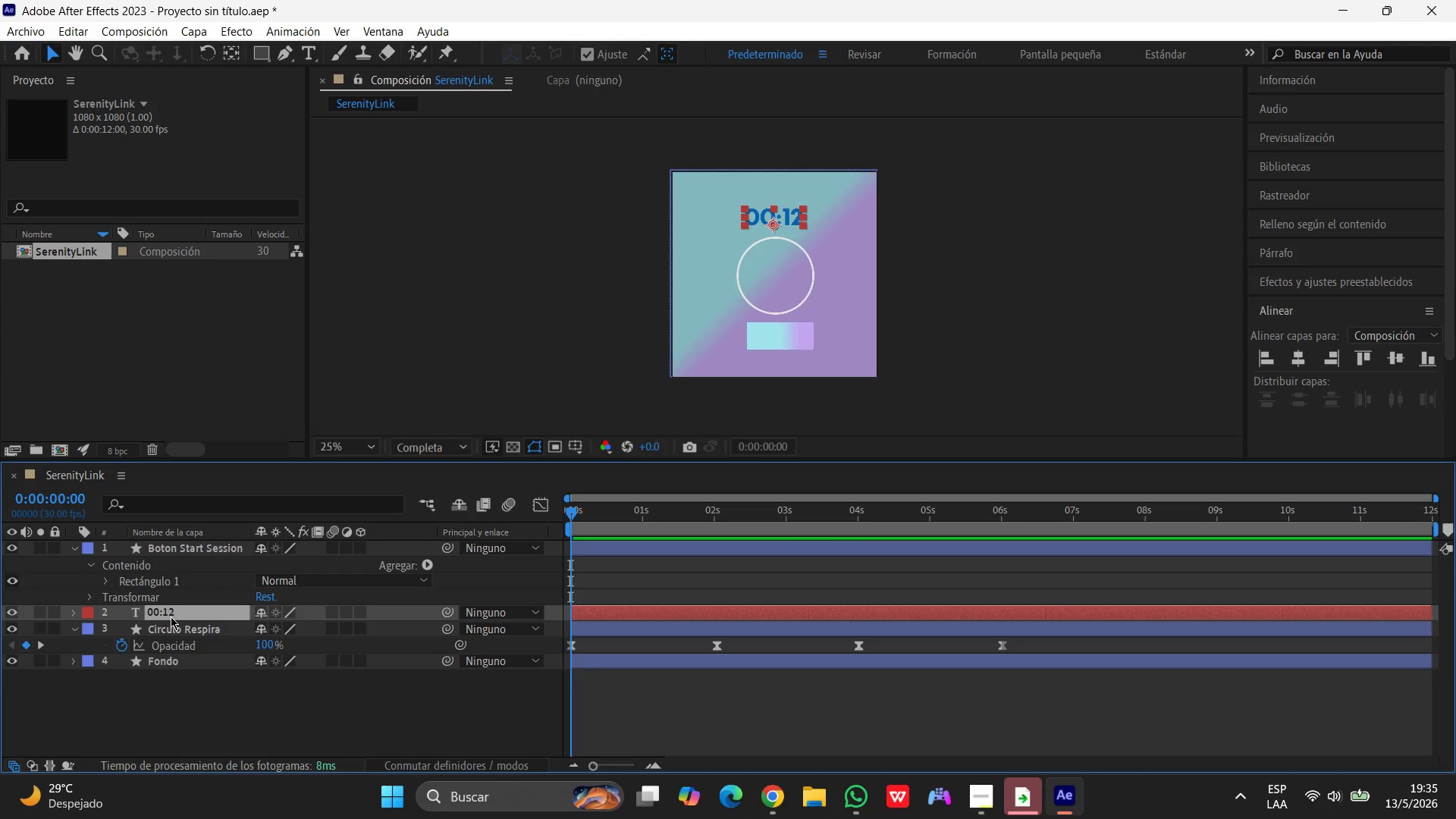 
key(Enter)
 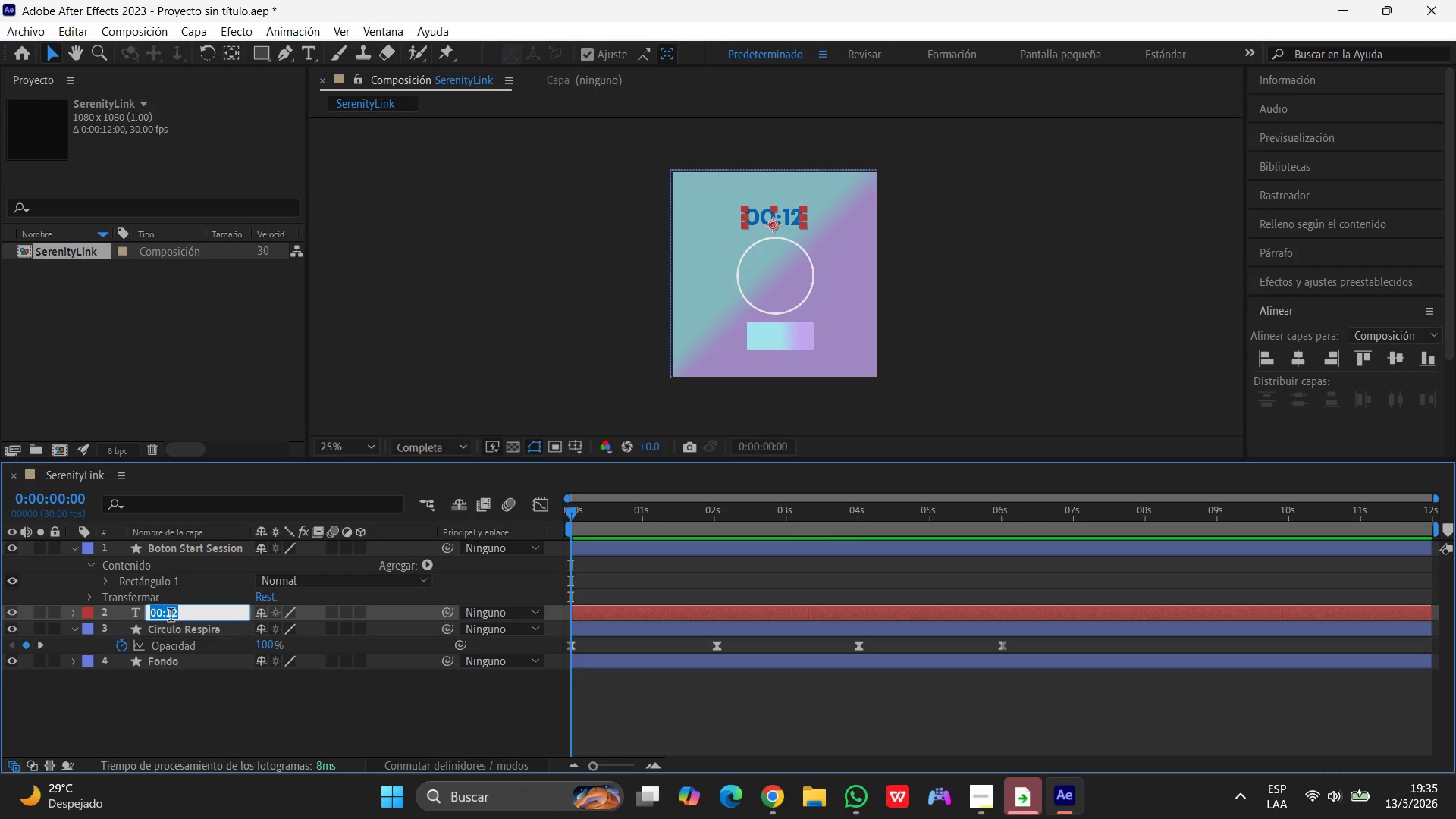 
type(Tiempo)
 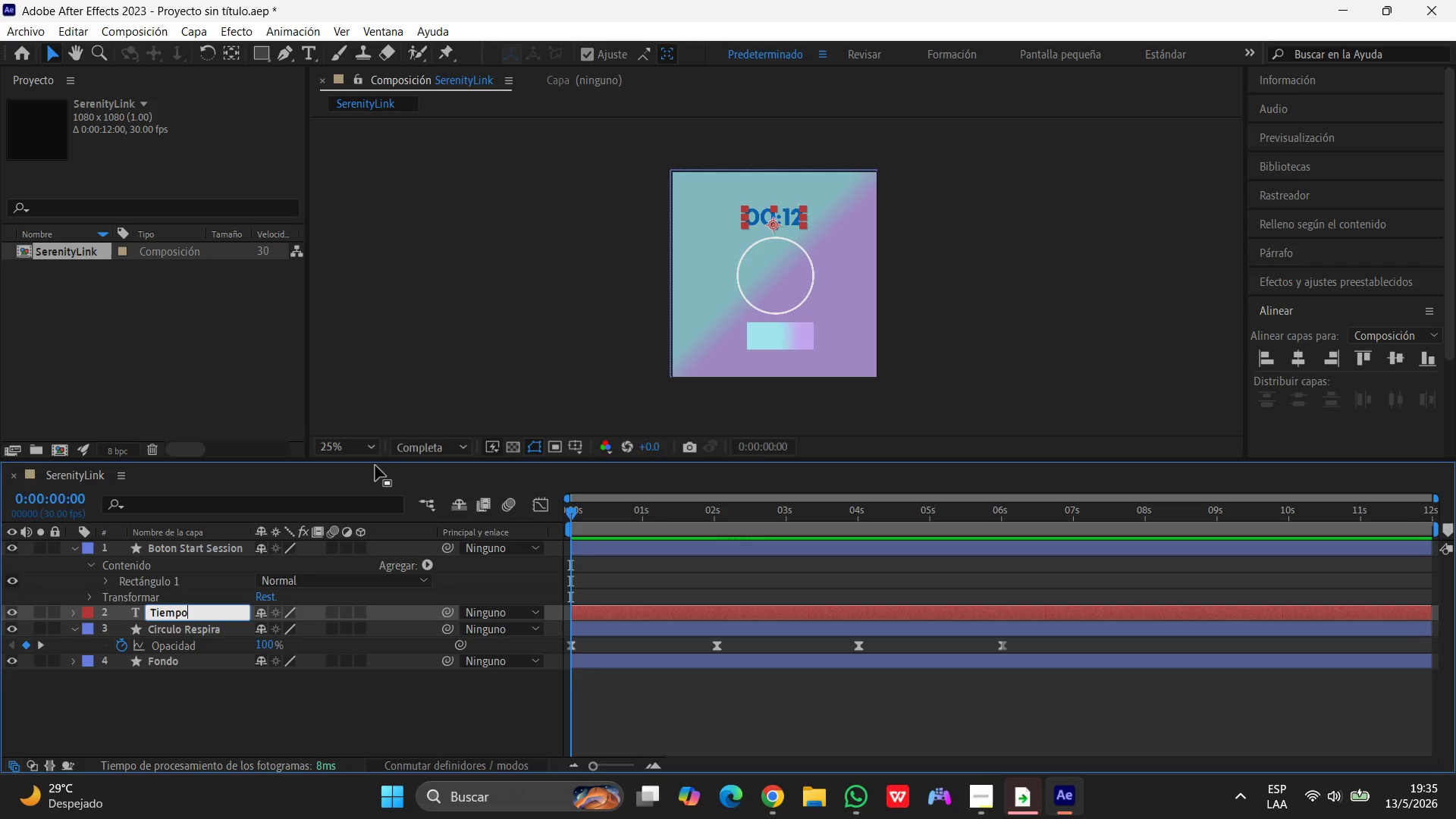 
left_click([426, 337])
 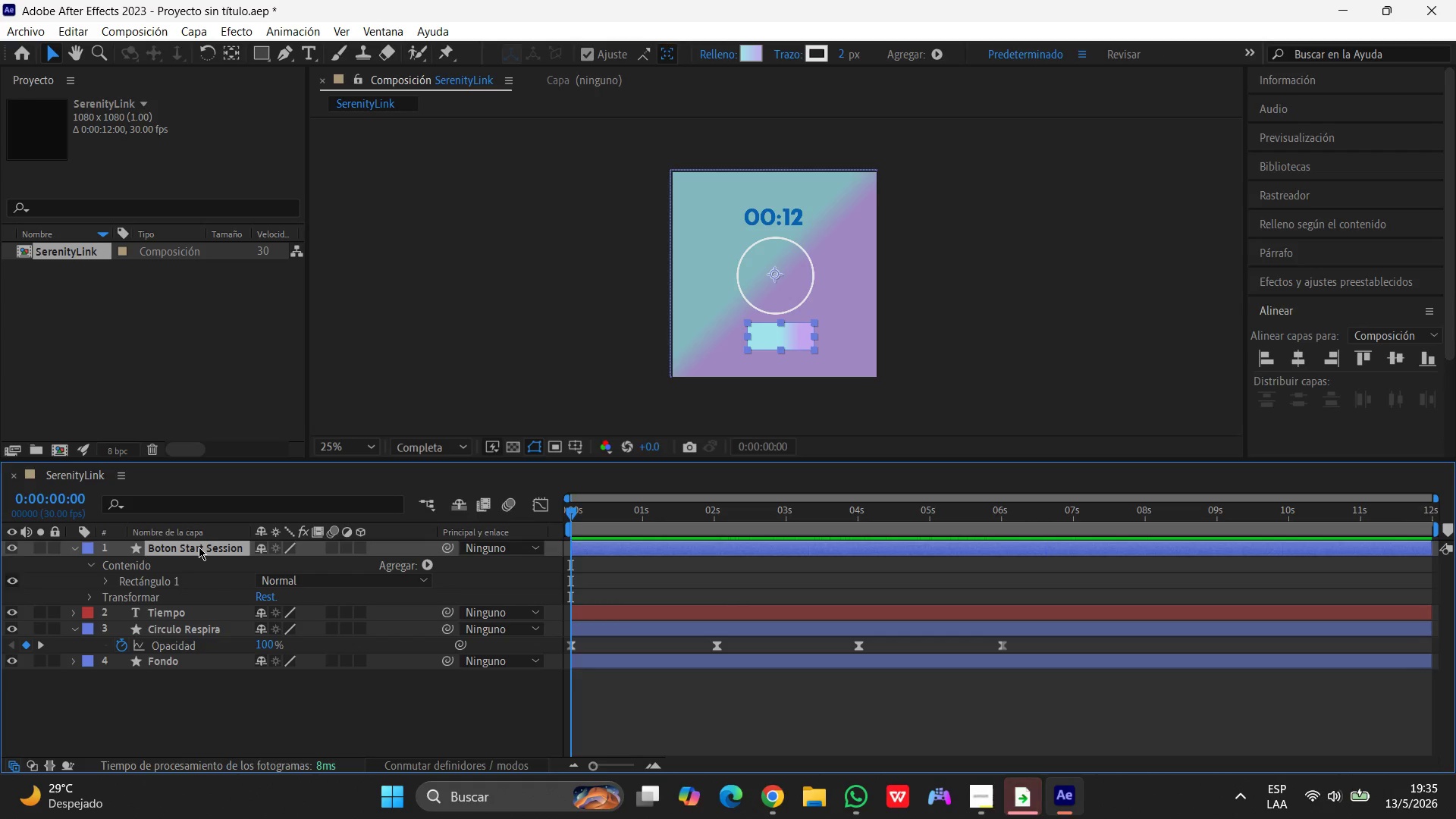 
wait(9.14)
 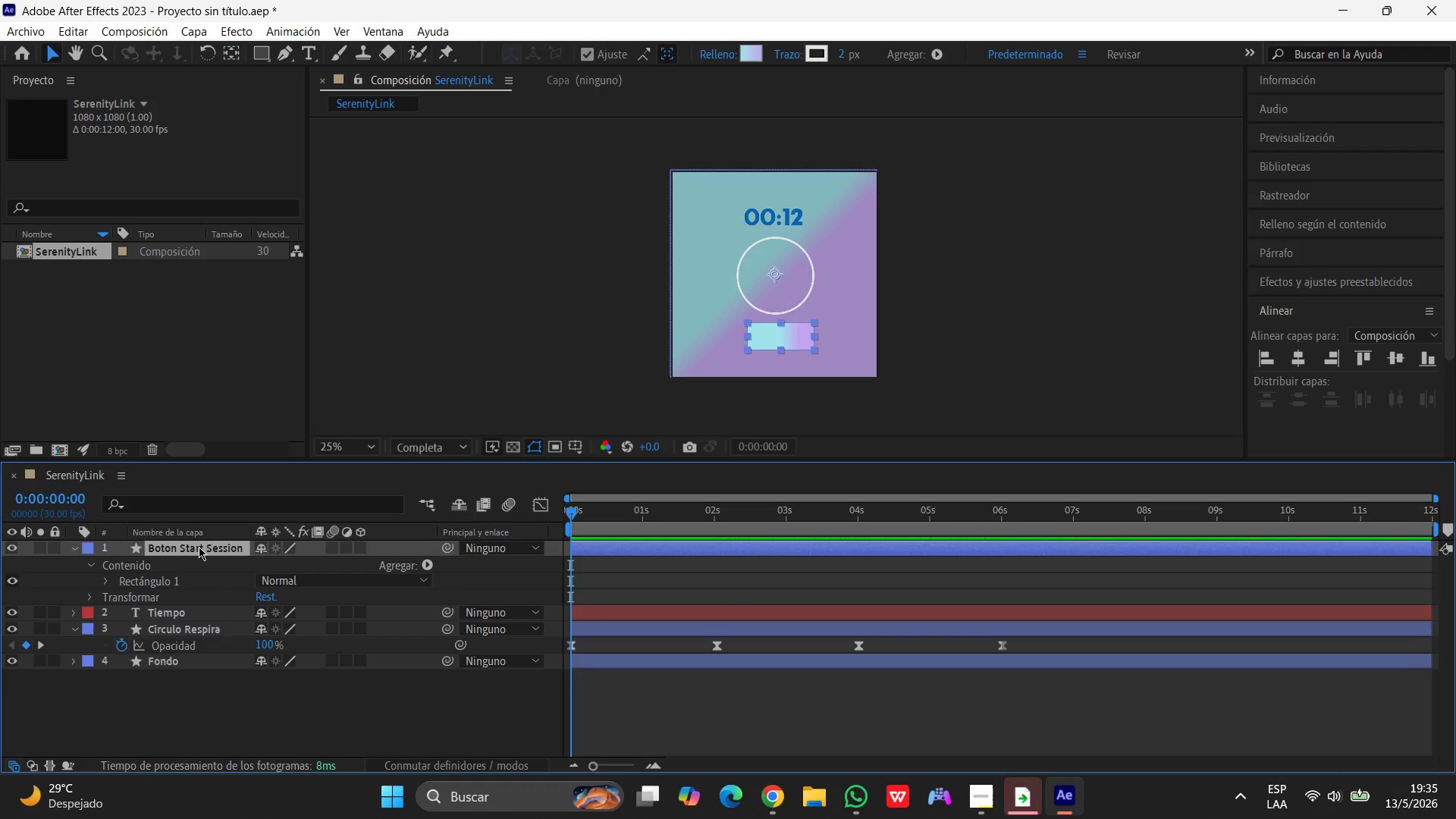 
left_click([105, 576])
 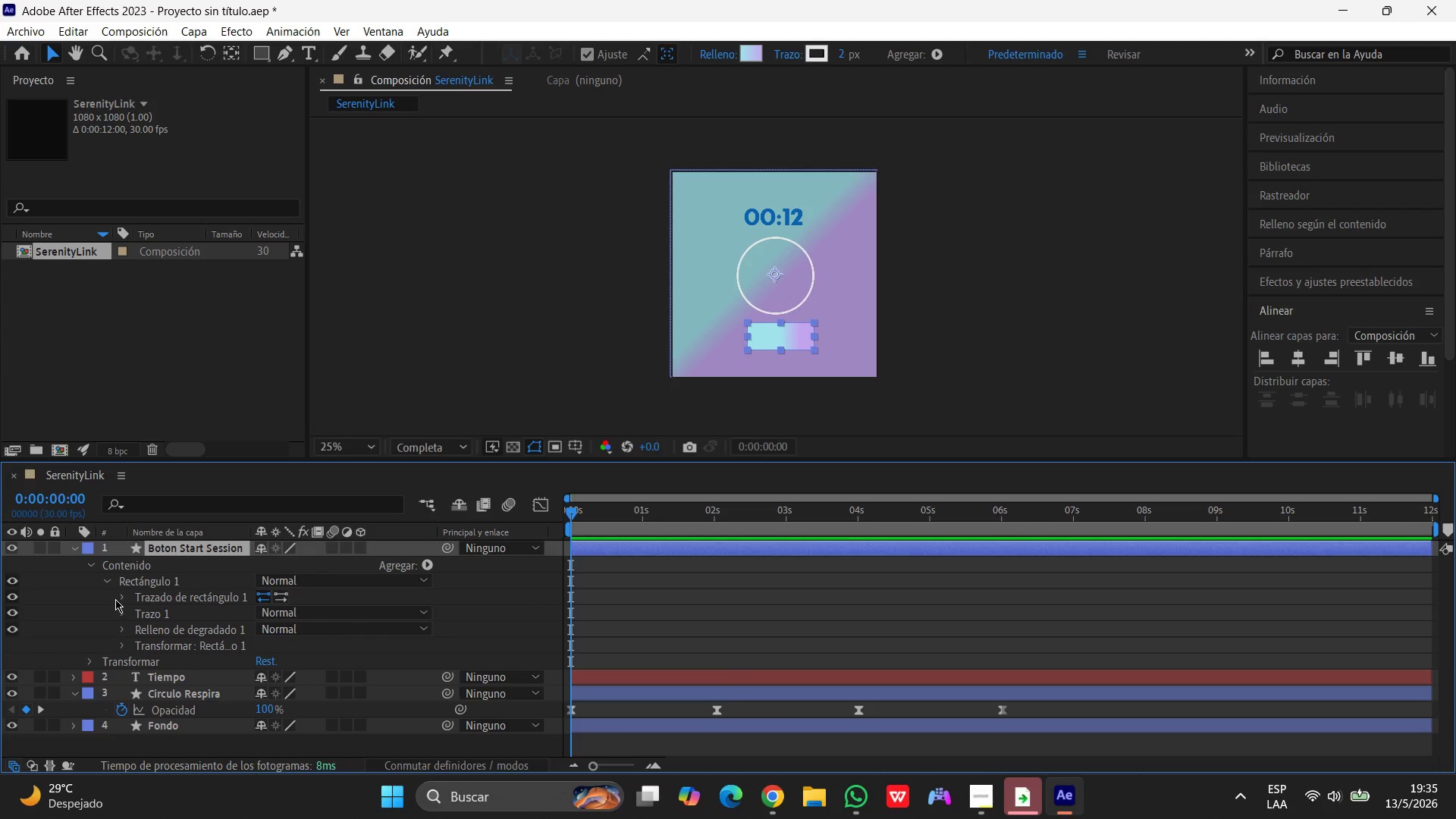 
left_click([120, 596])
 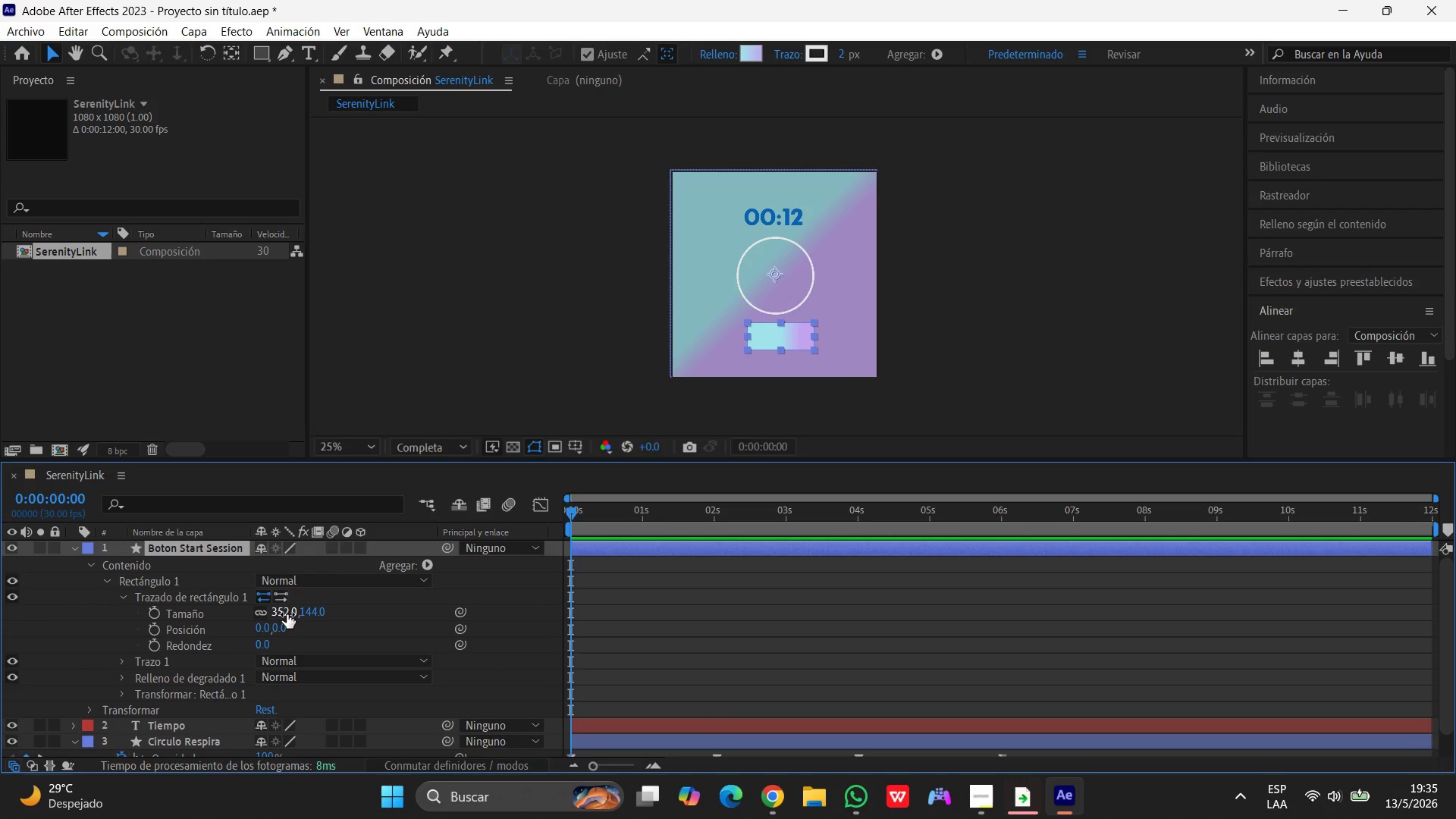 
left_click([287, 613])
 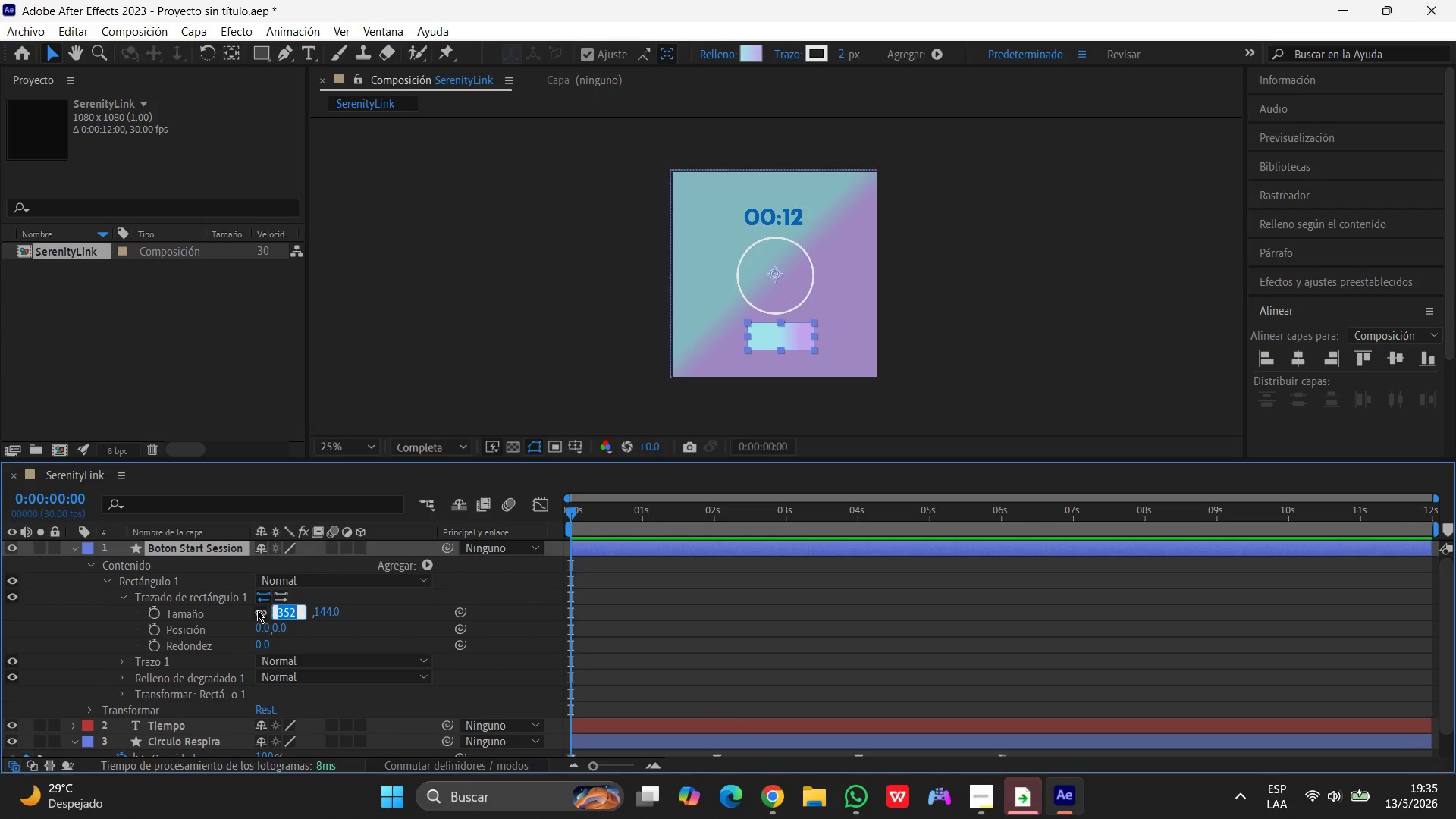 
left_click([259, 613])
 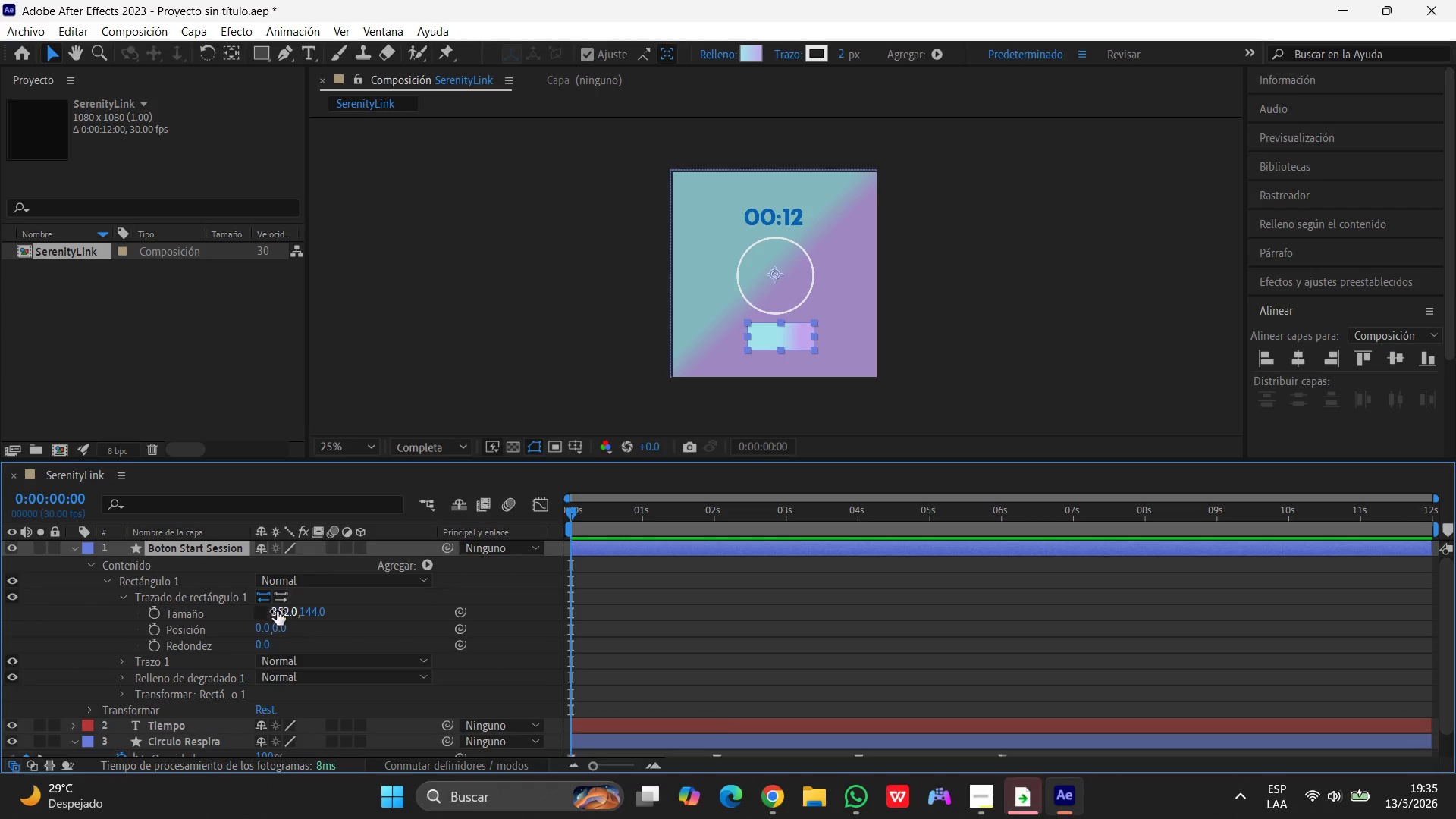 
left_click([279, 610])
 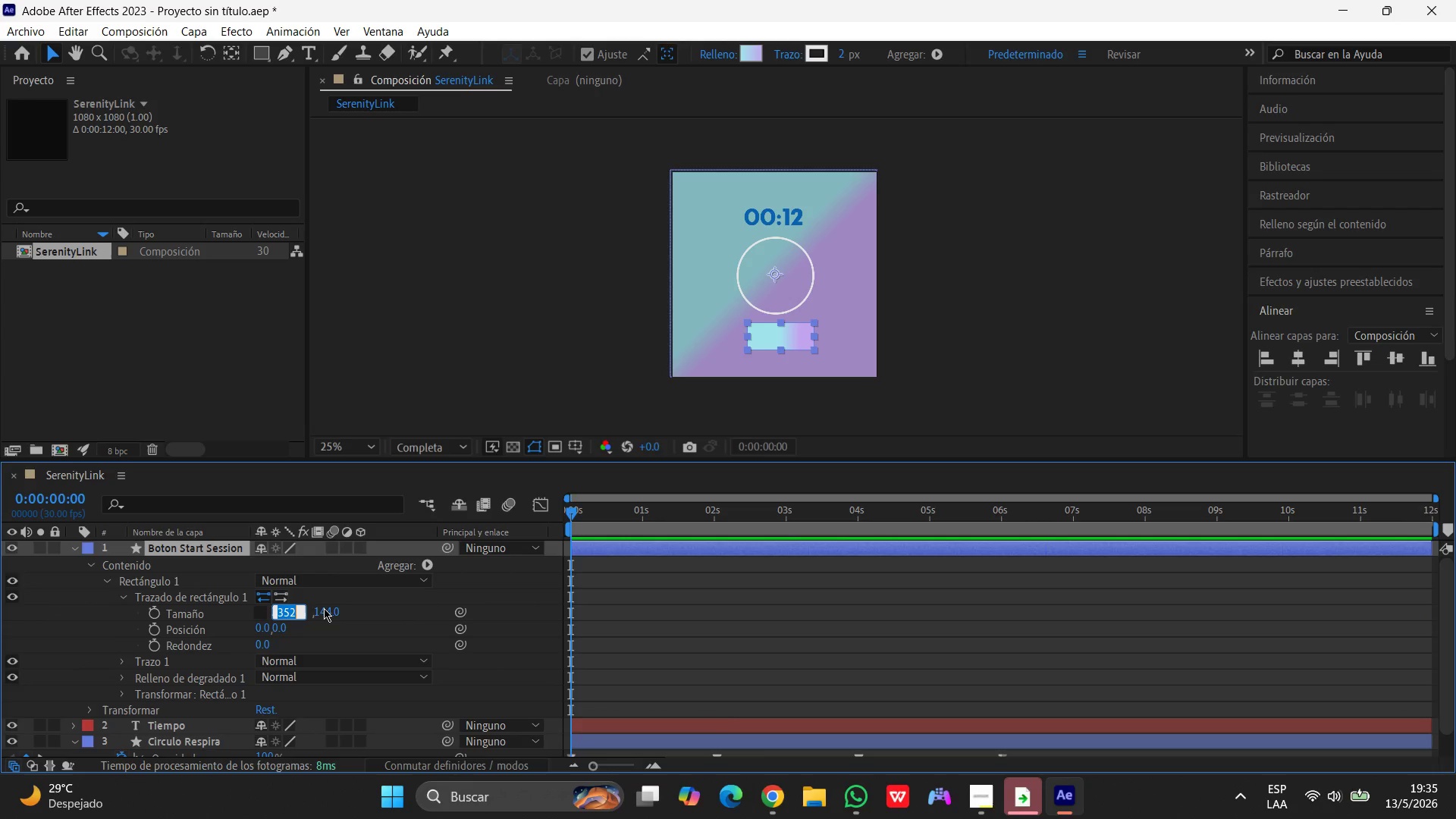 
key(Numpad2)
 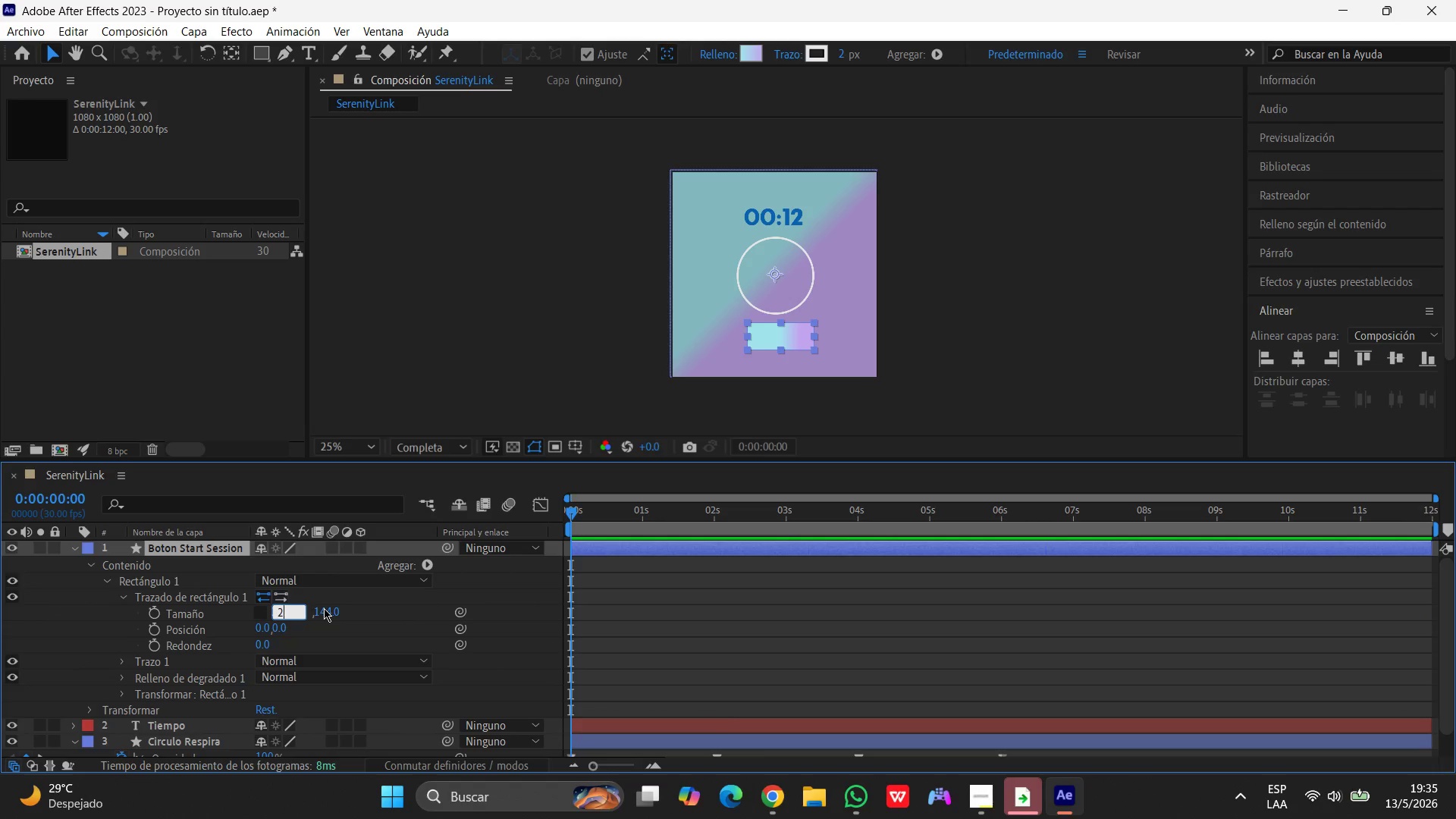 
key(Numpad8)
 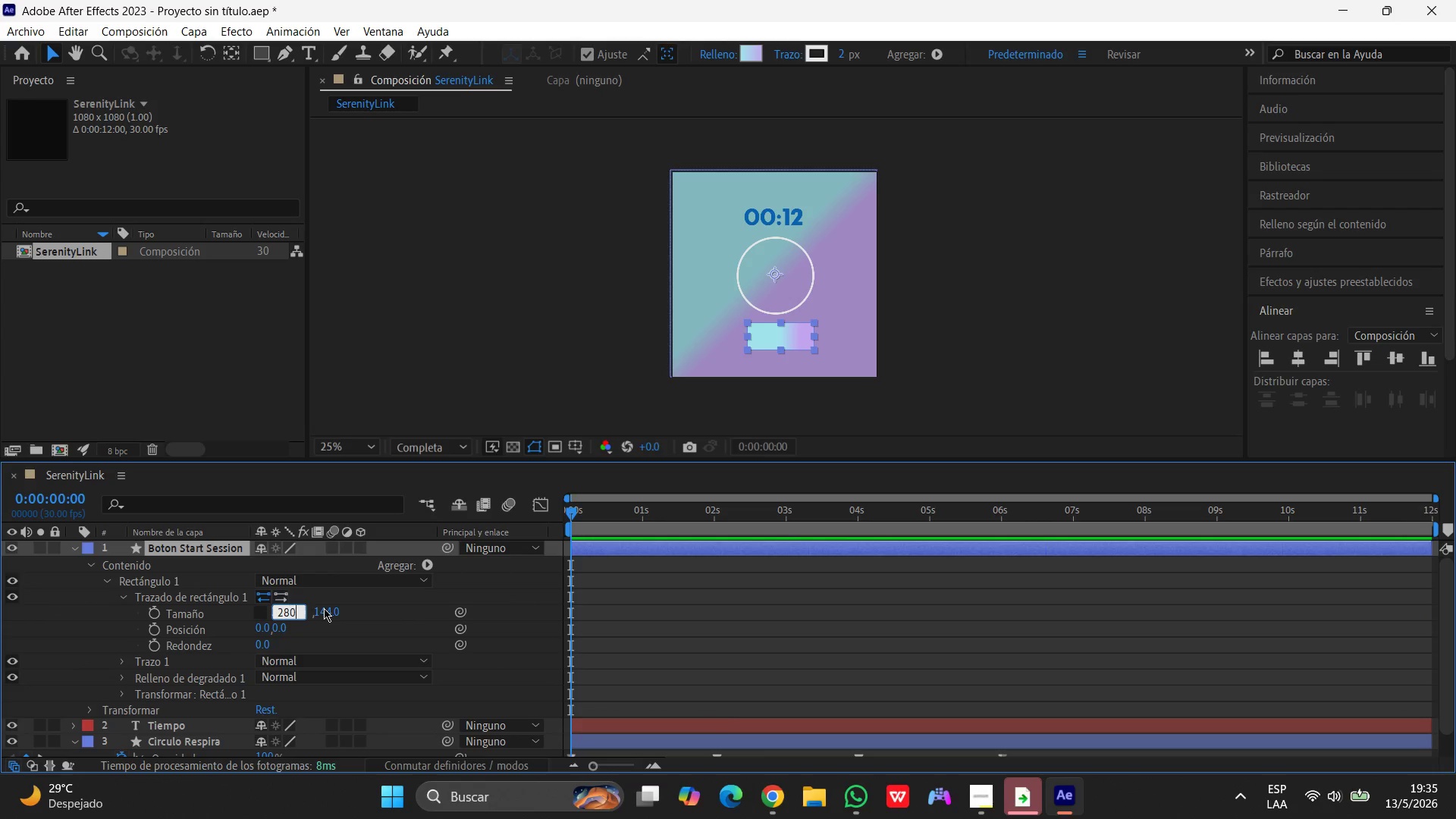 
key(Numpad0)
 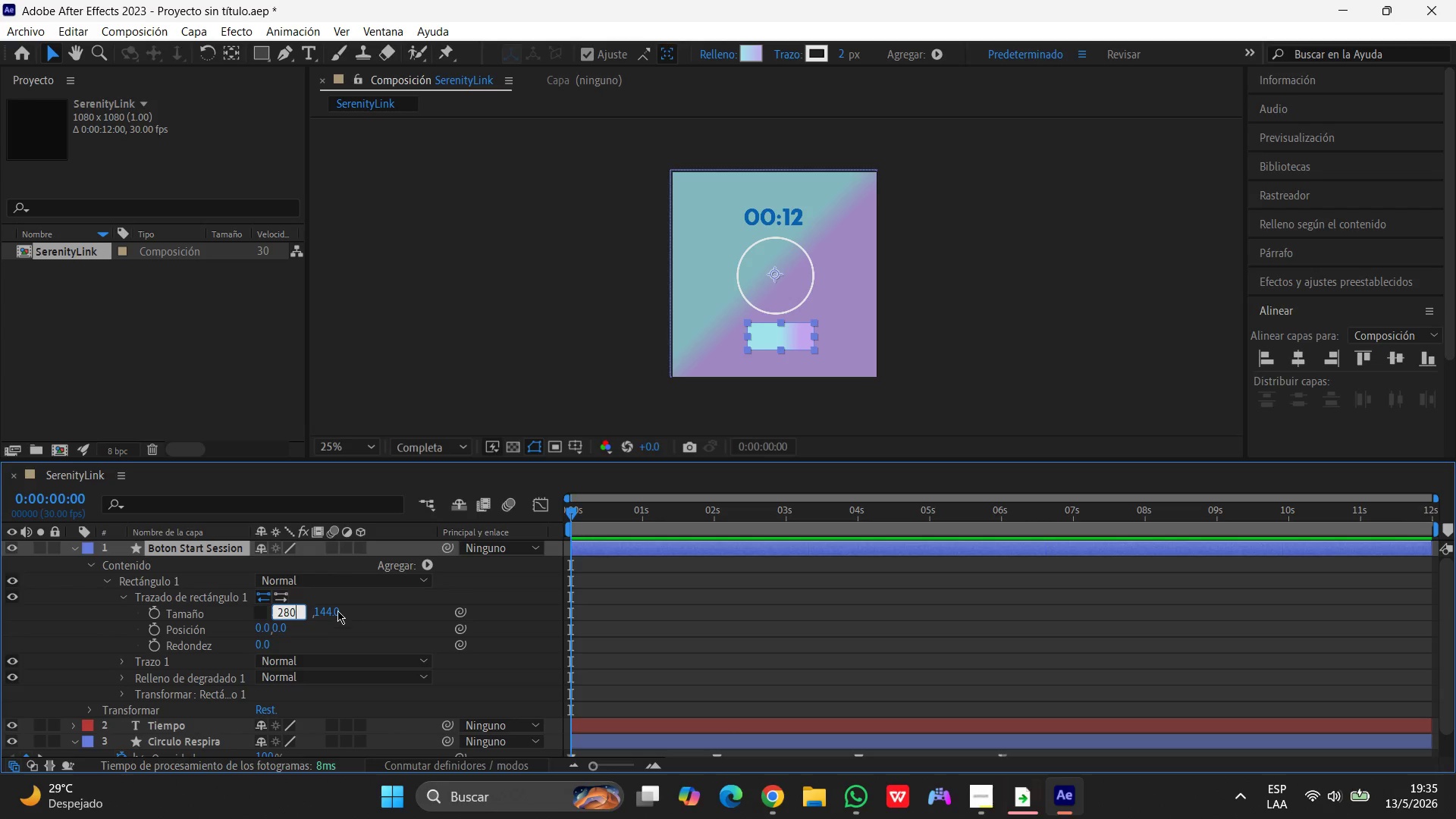 
left_click([331, 610])
 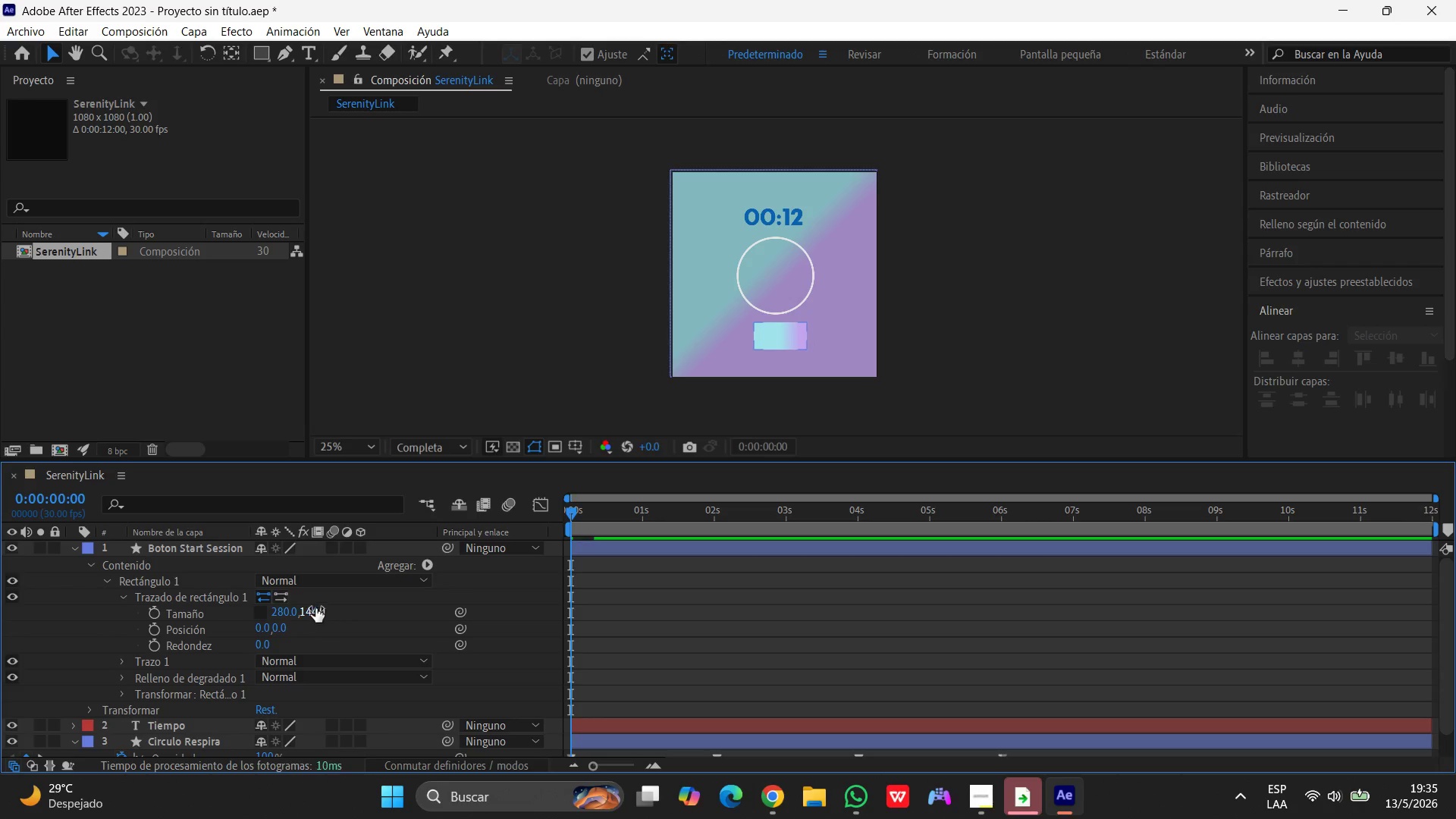 
left_click([315, 608])
 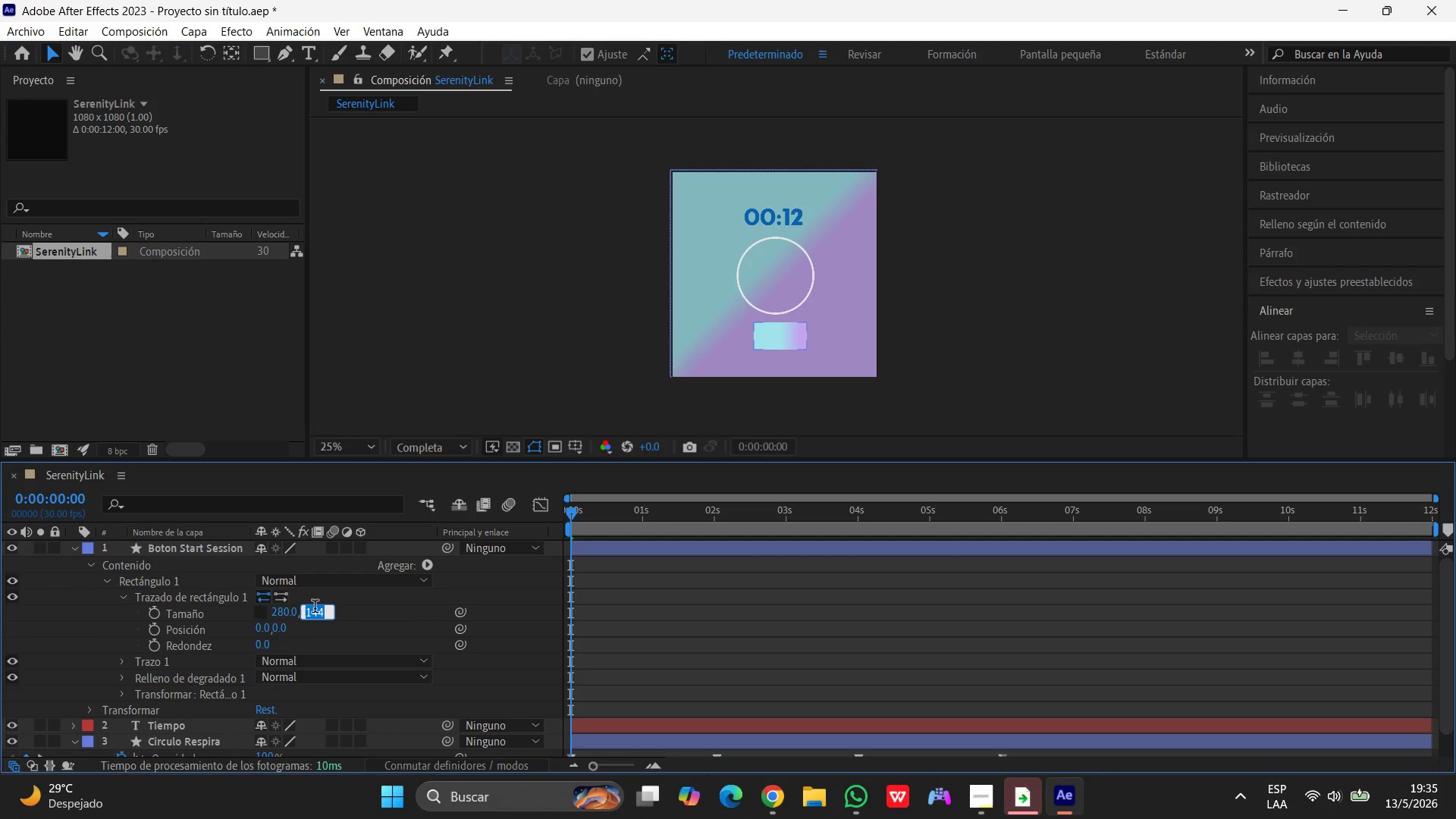 
key(Numpad6)
 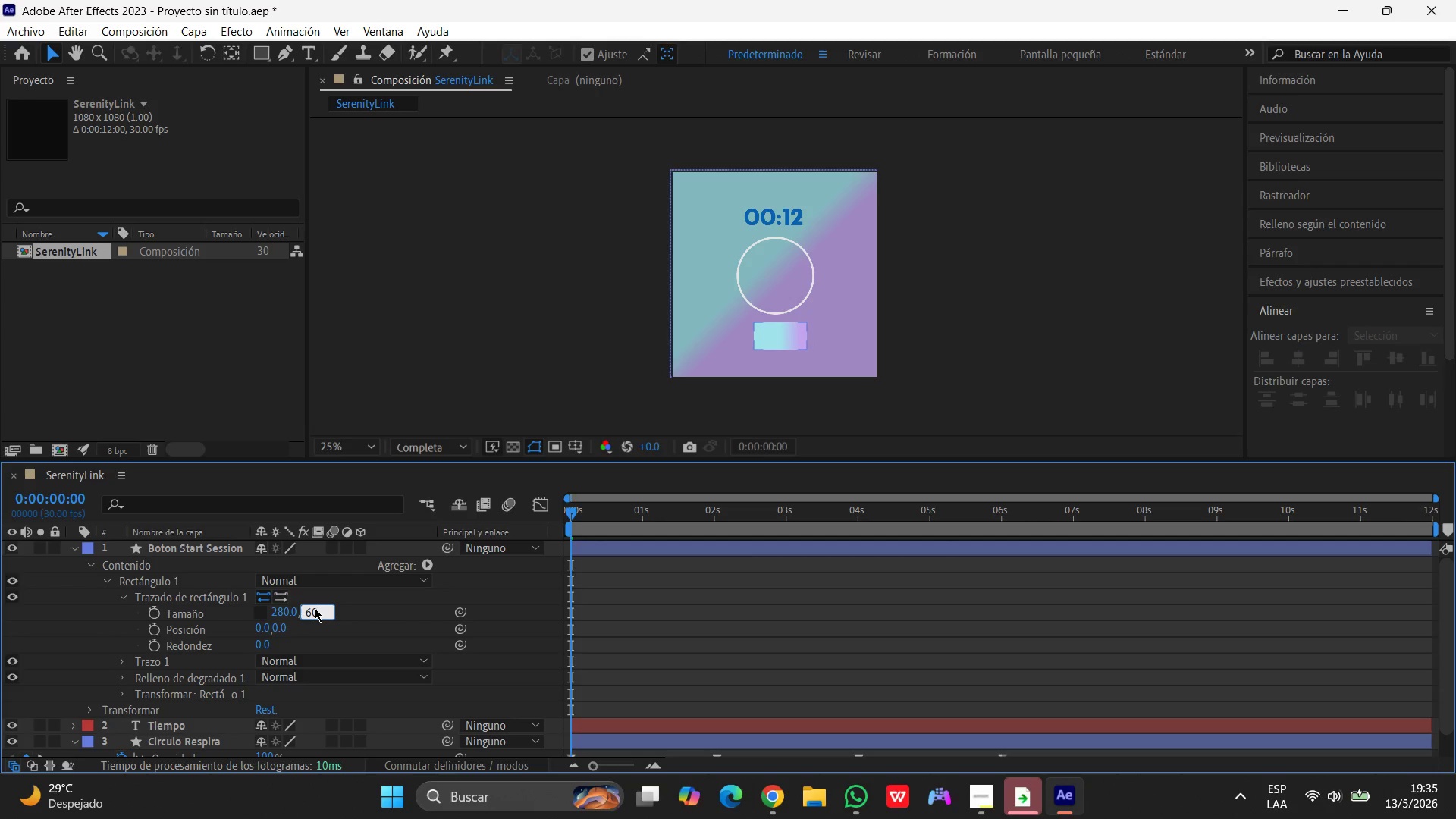 
key(Numpad0)
 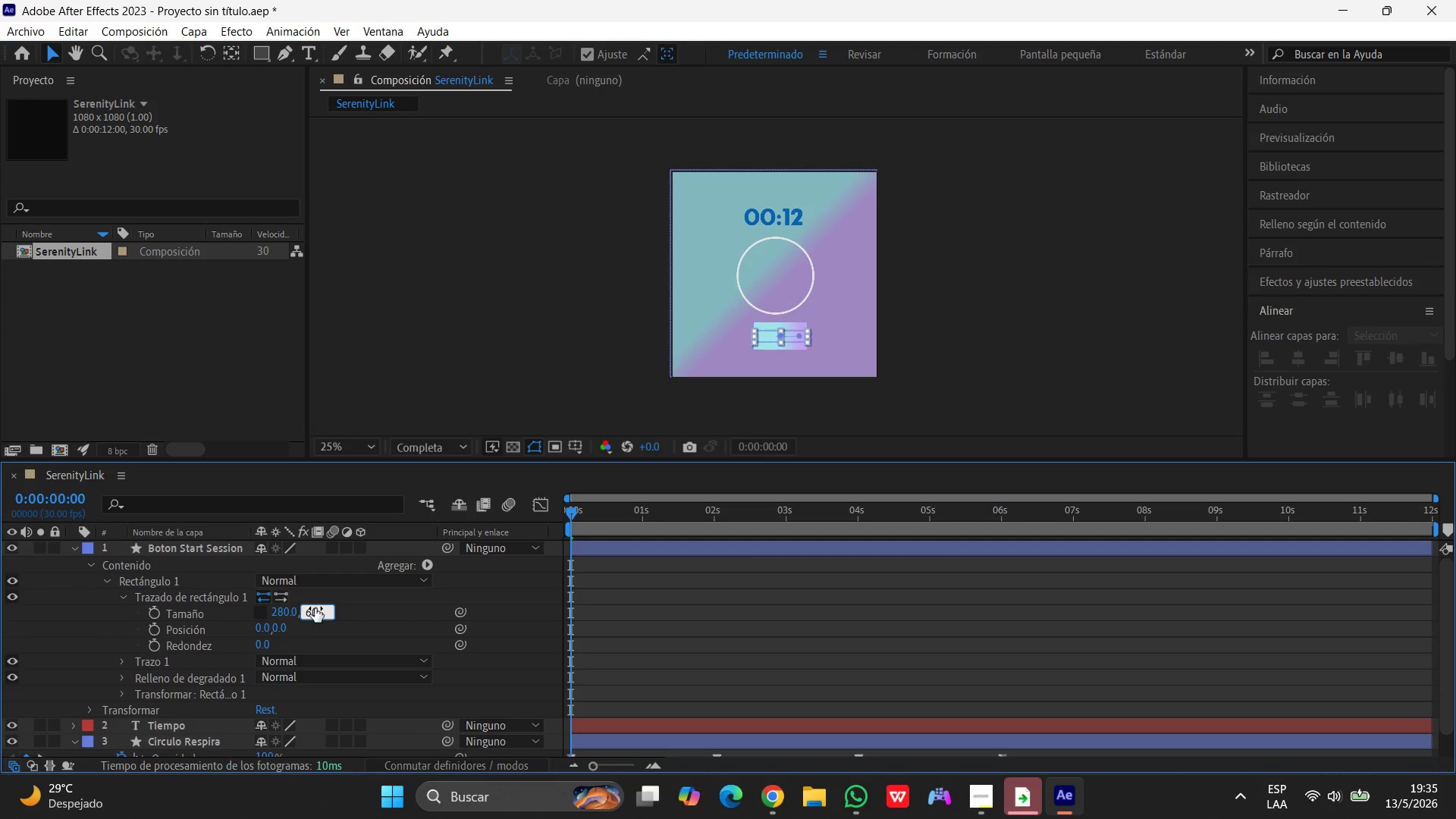 
key(Enter)
 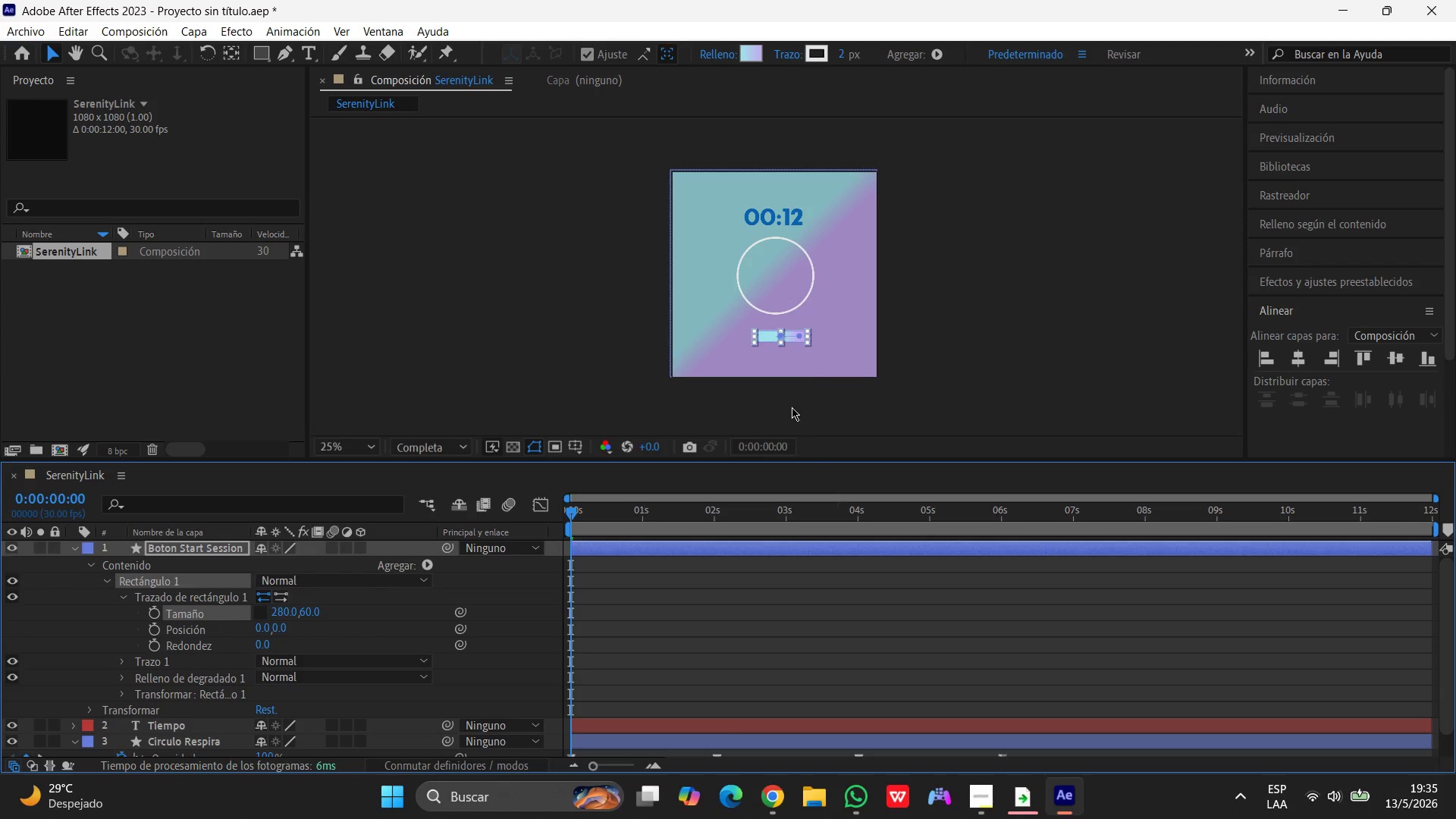 
wait(5.52)
 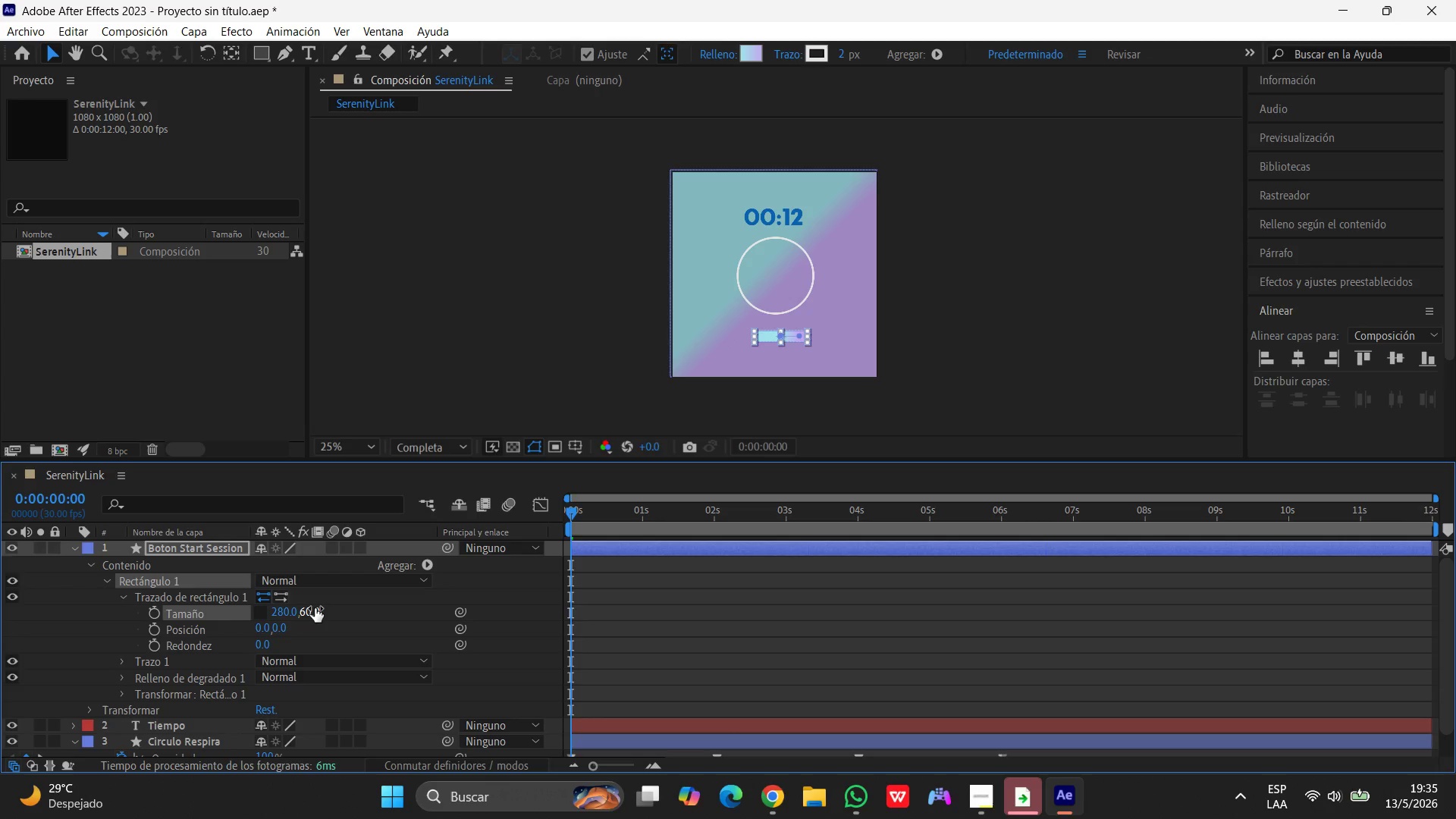 
left_click([1397, 359])
 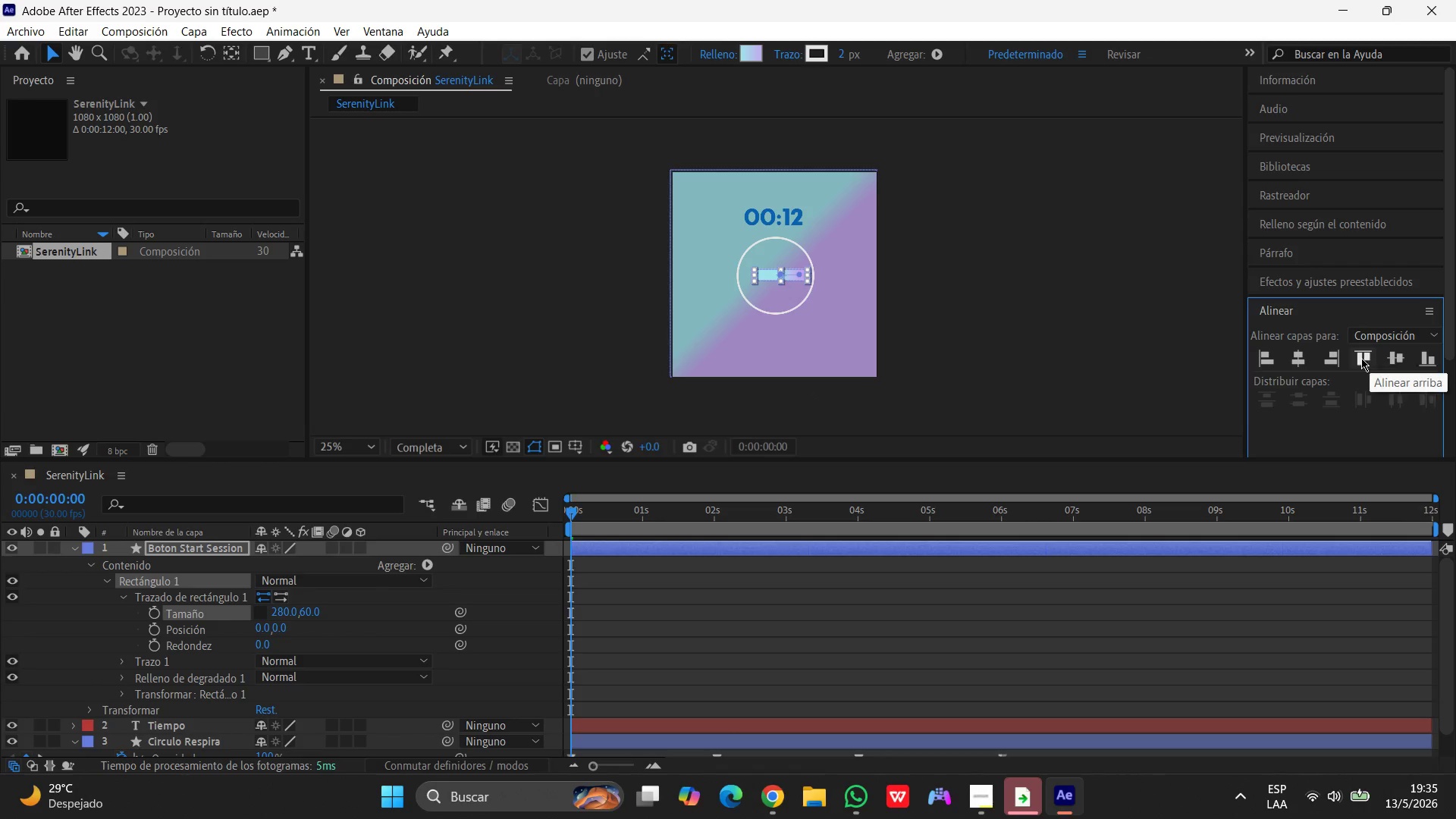 
left_click([1358, 358])
 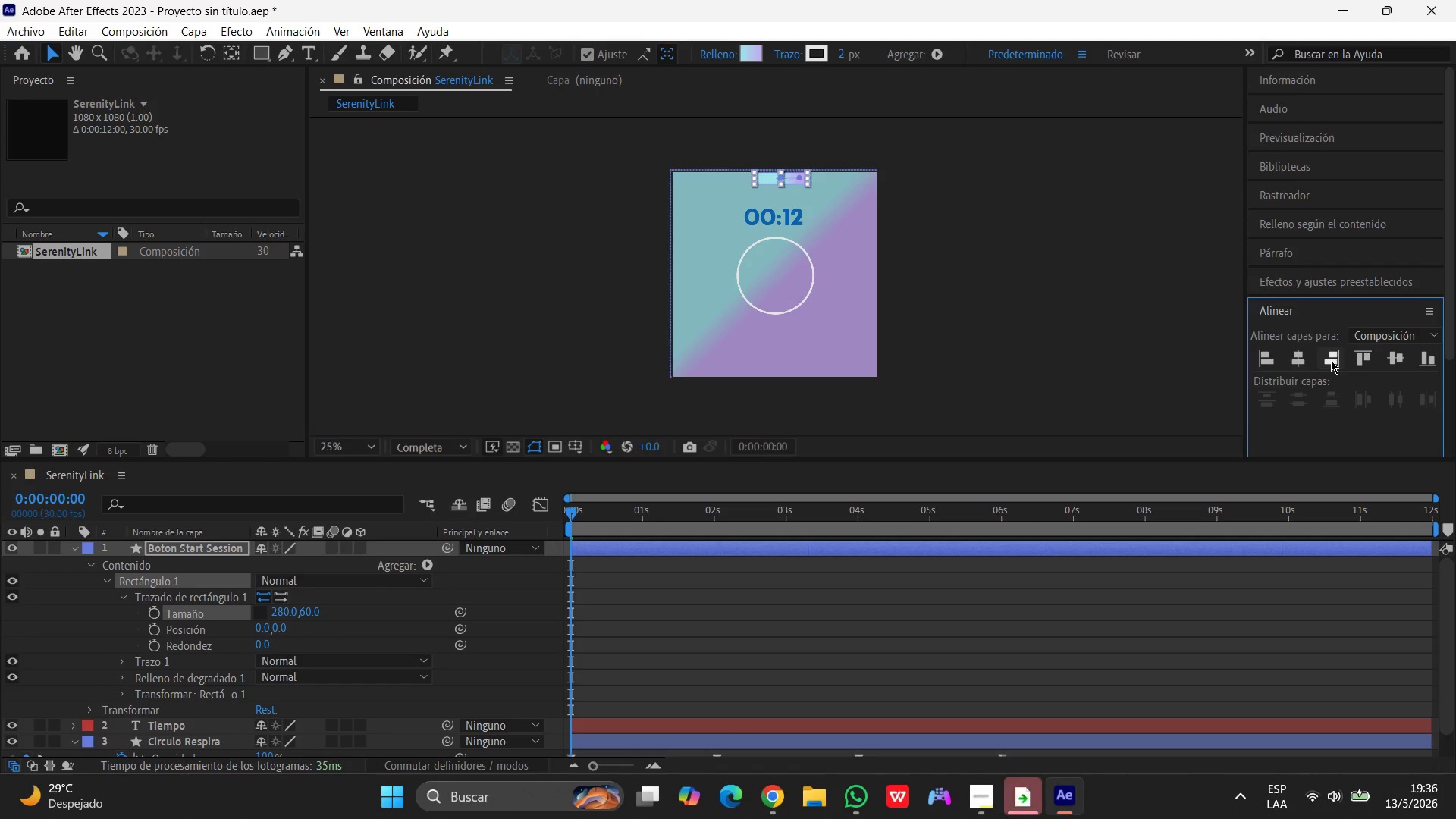 
left_click([1331, 360])
 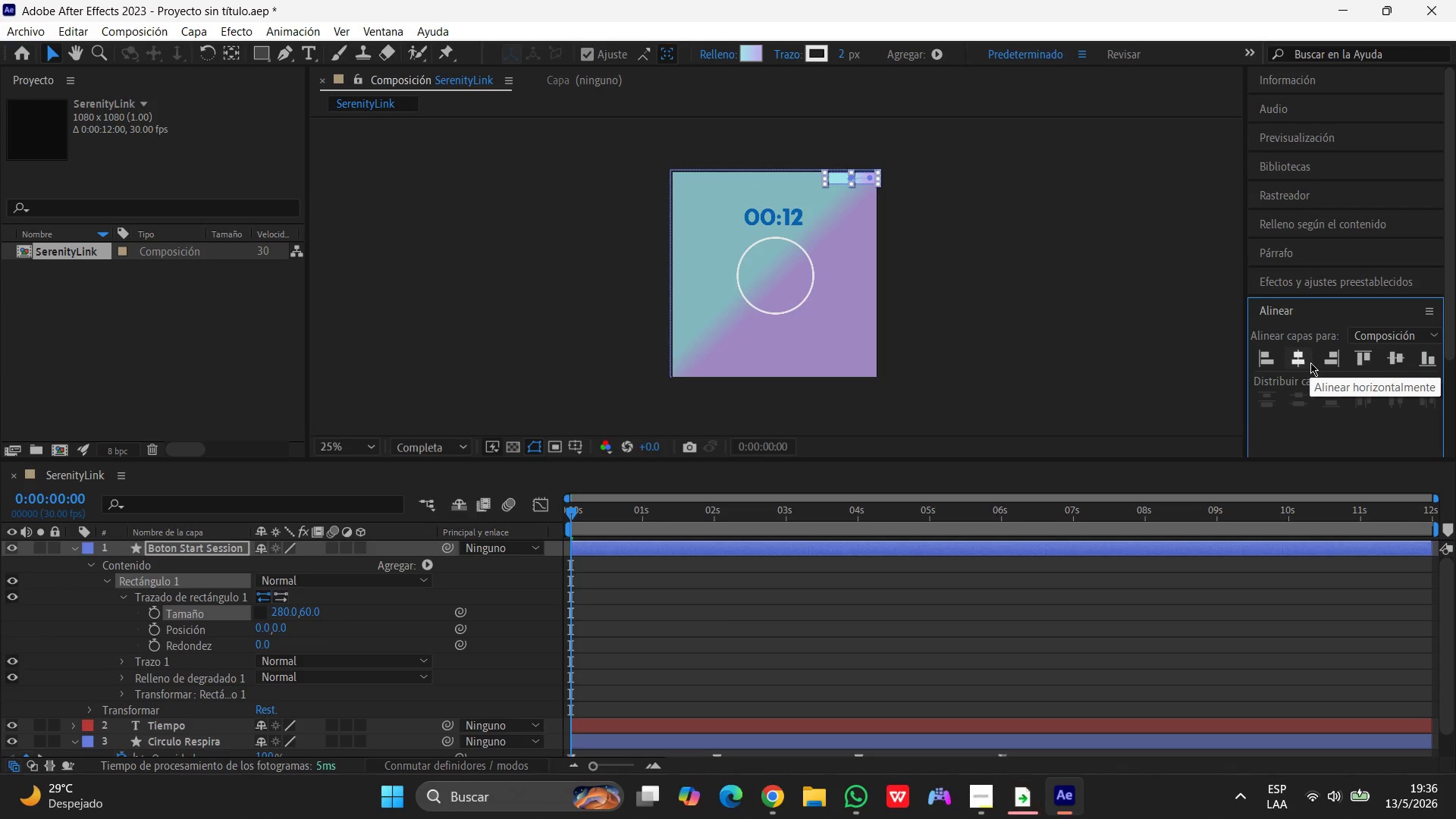 
left_click([1310, 362])
 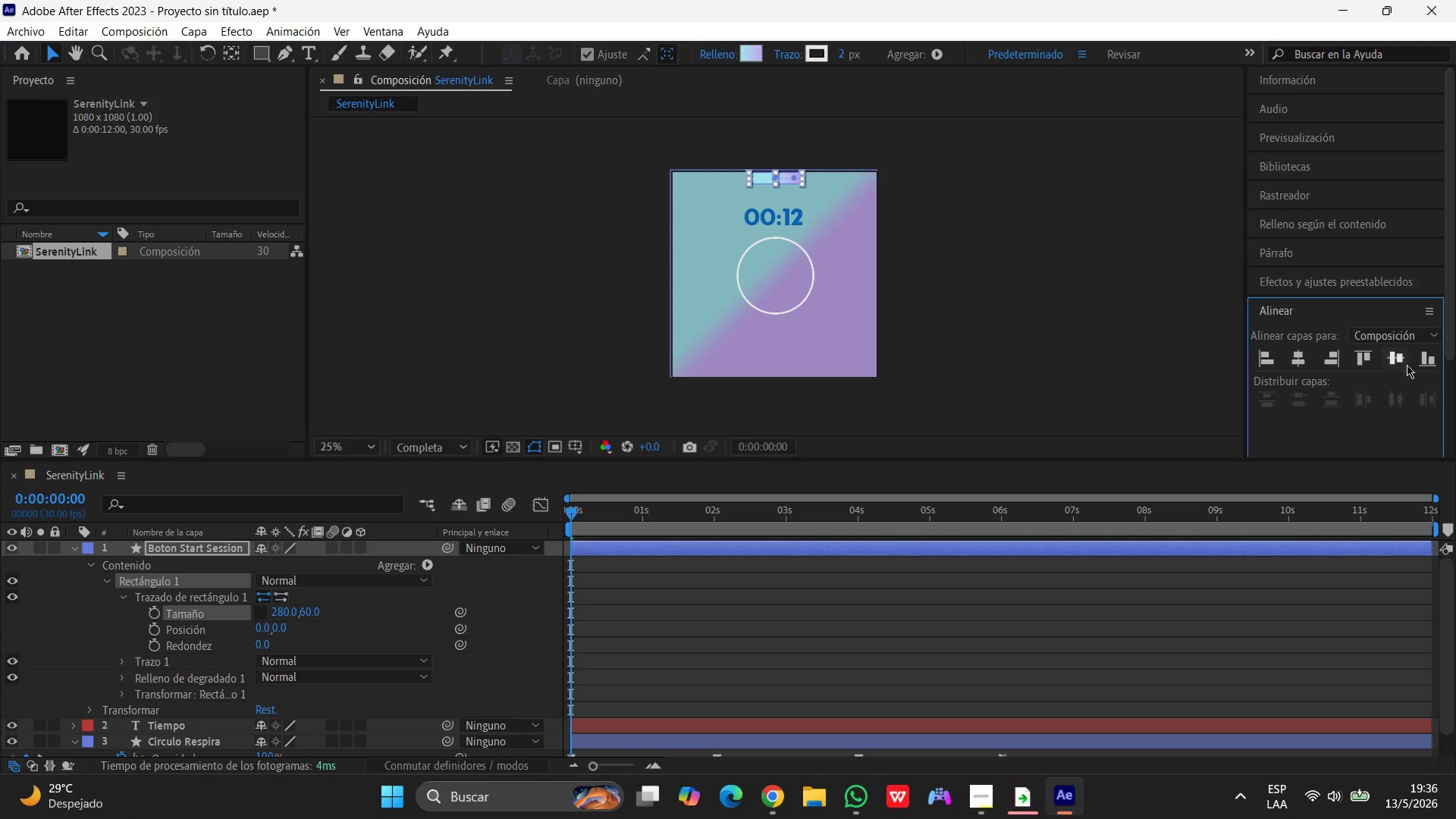 
left_click([1418, 361])
 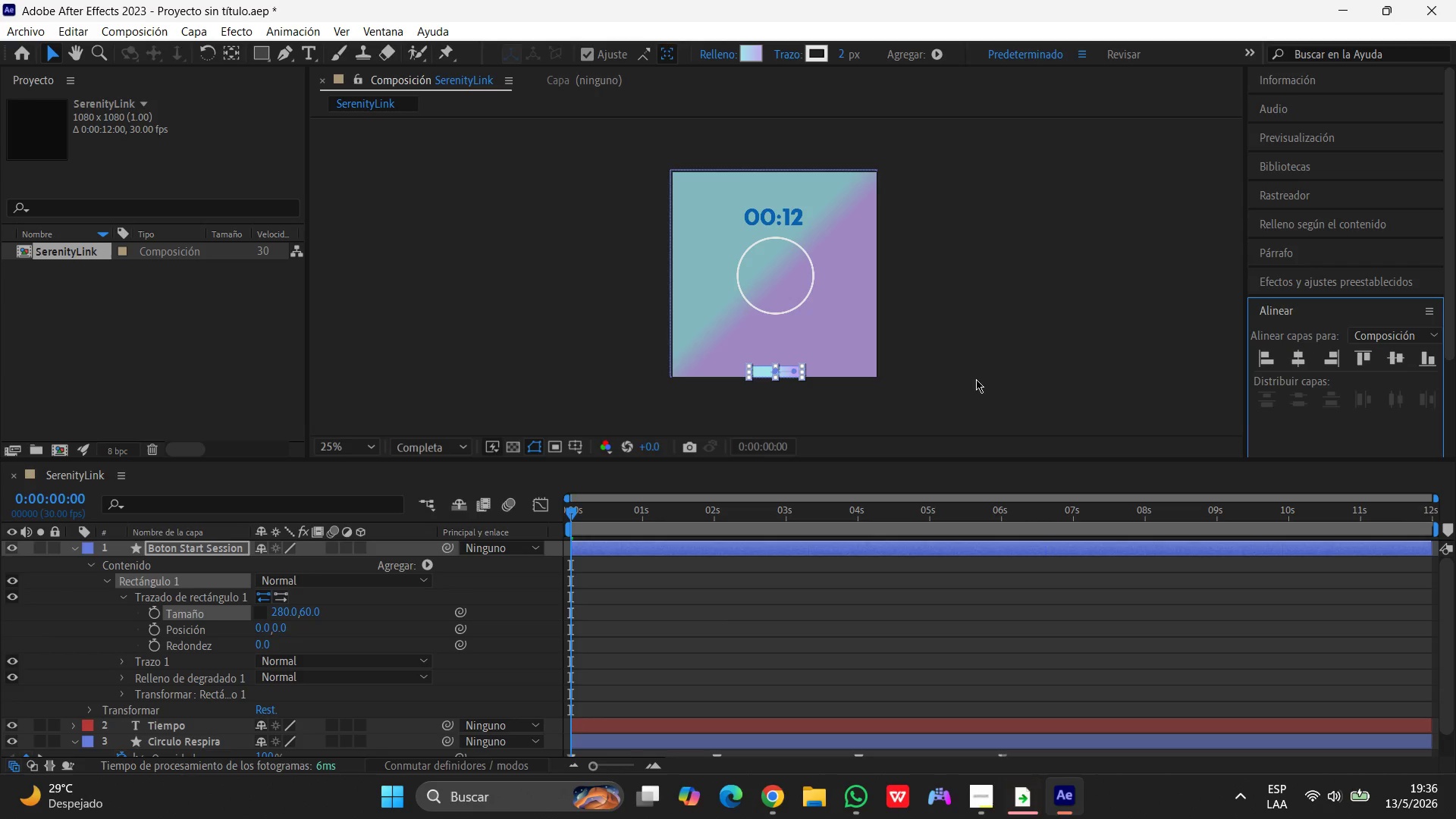 
left_click([999, 382])
 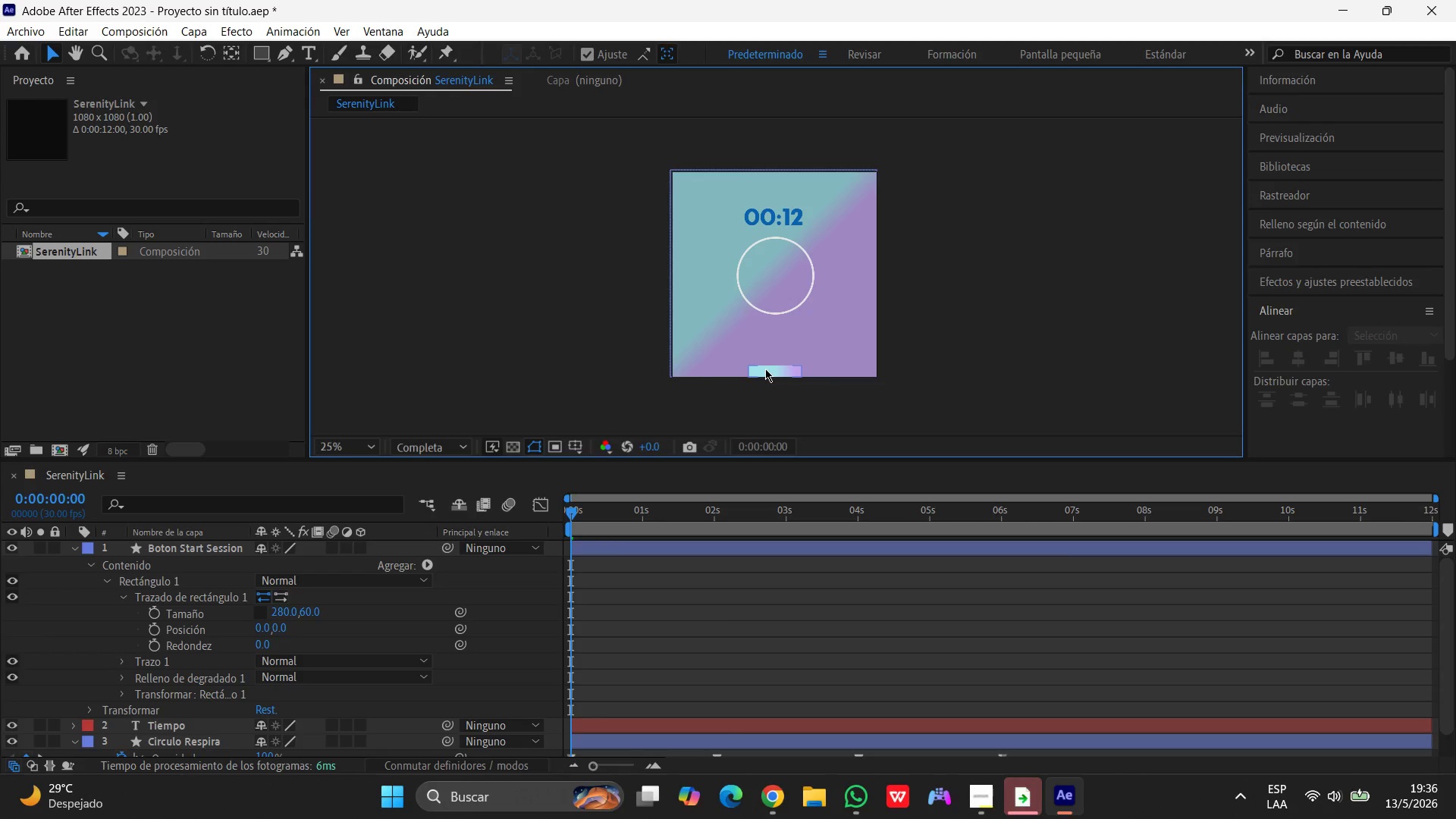 
left_click_drag(start_coordinate=[768, 369], to_coordinate=[765, 332])
 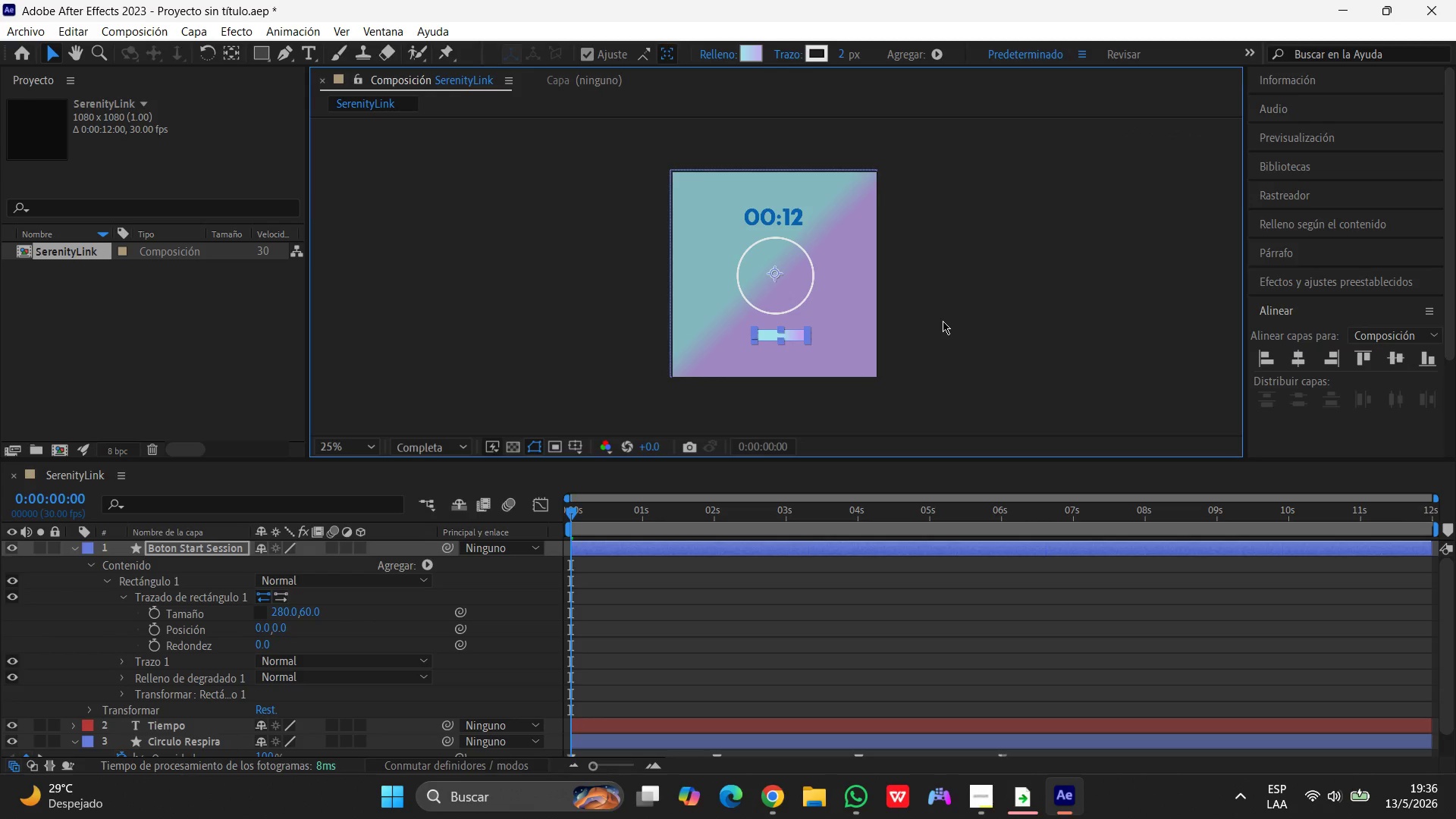 
left_click([943, 321])
 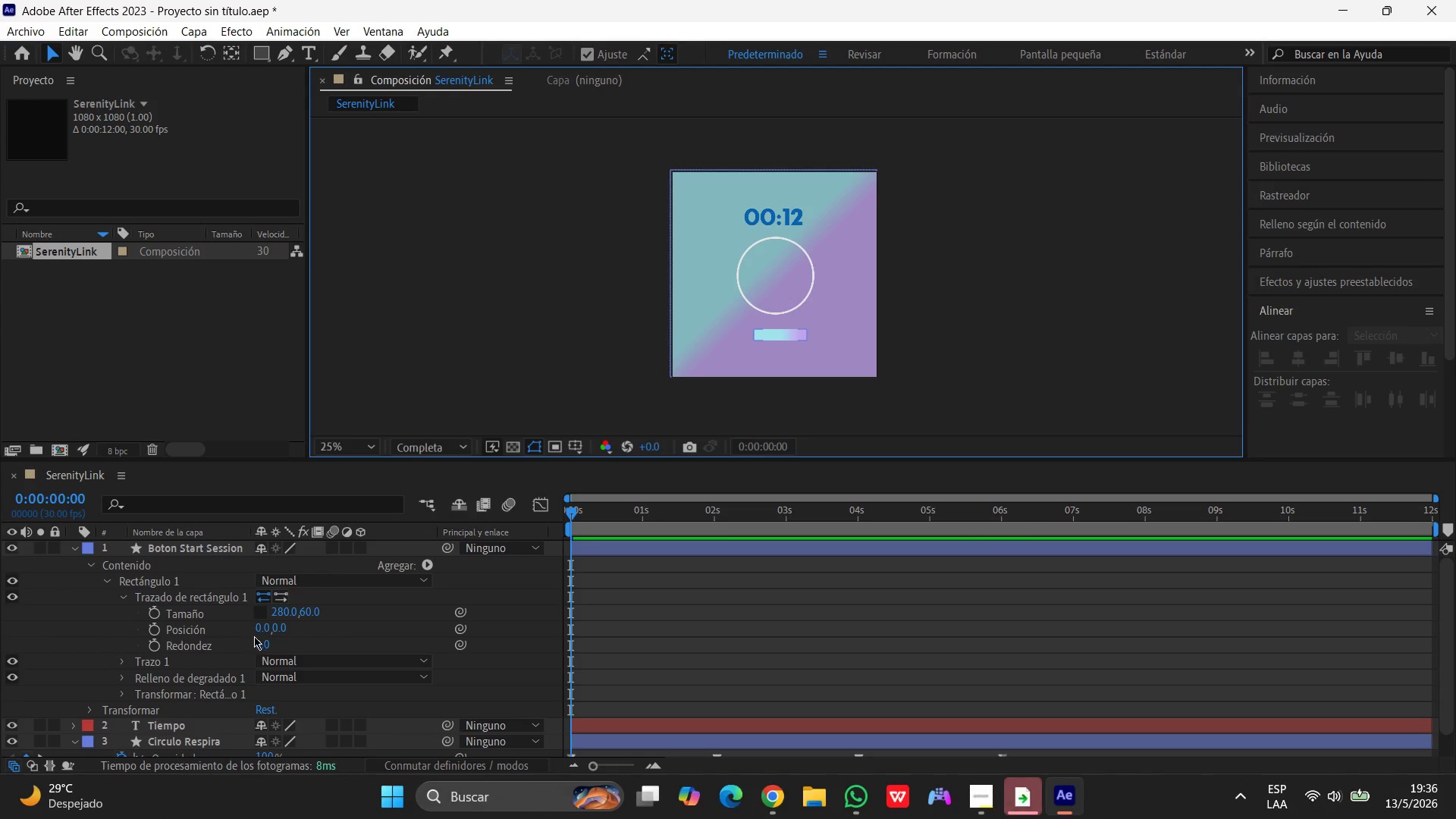 
wait(20.3)
 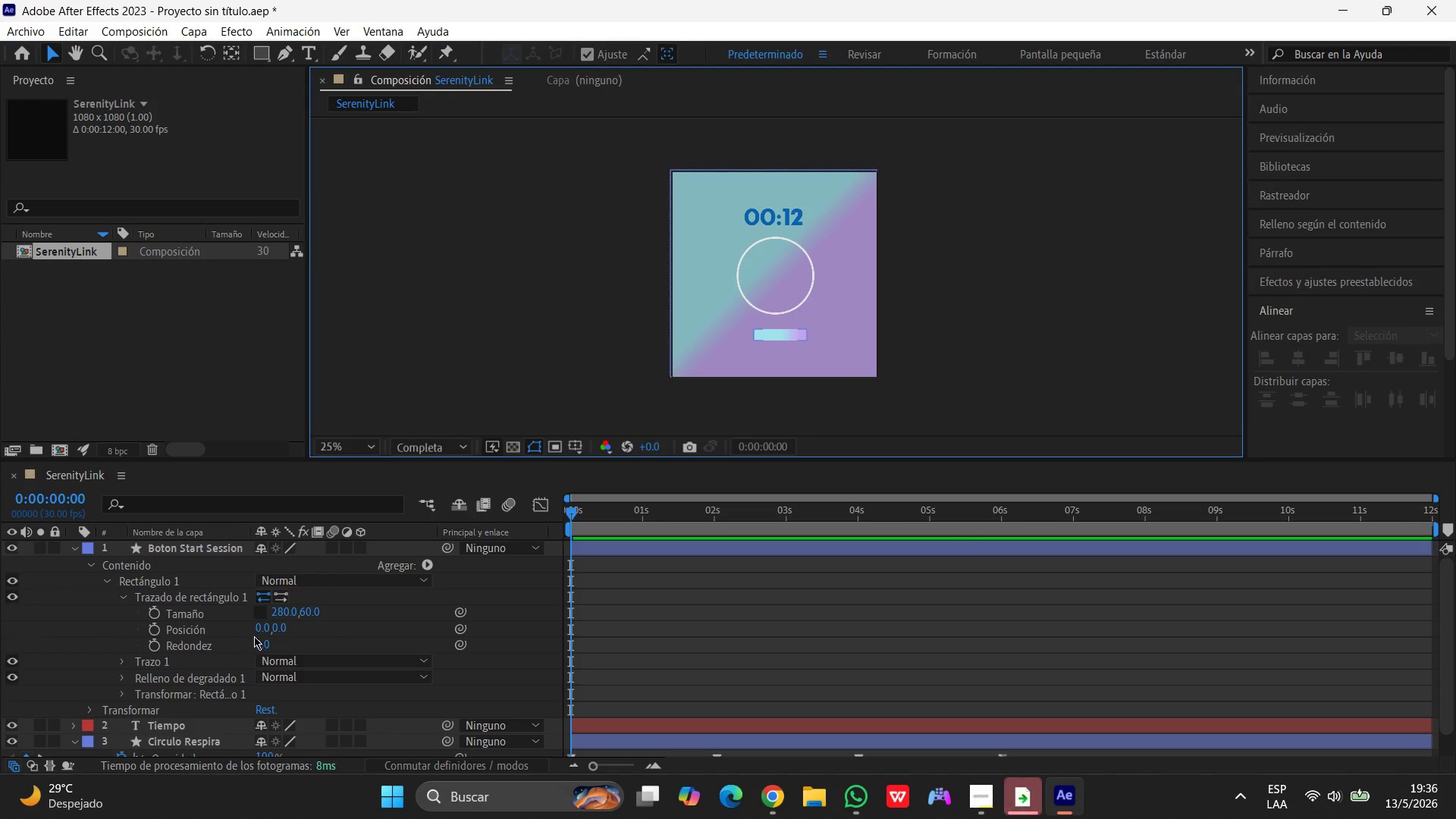 
scroll: coordinate [227, 651], scroll_direction: down, amount: 1.0
 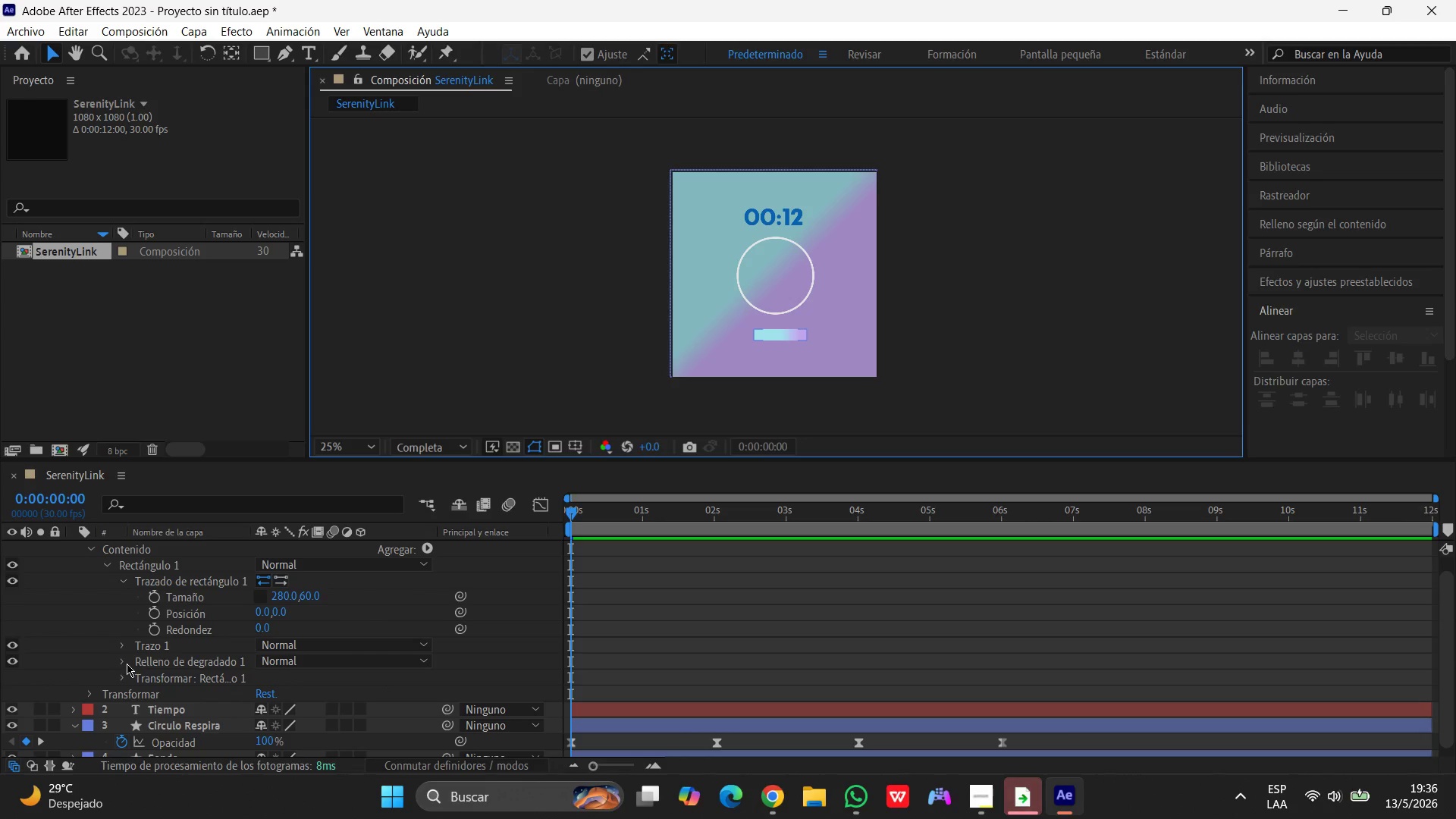 
left_click([127, 664])
 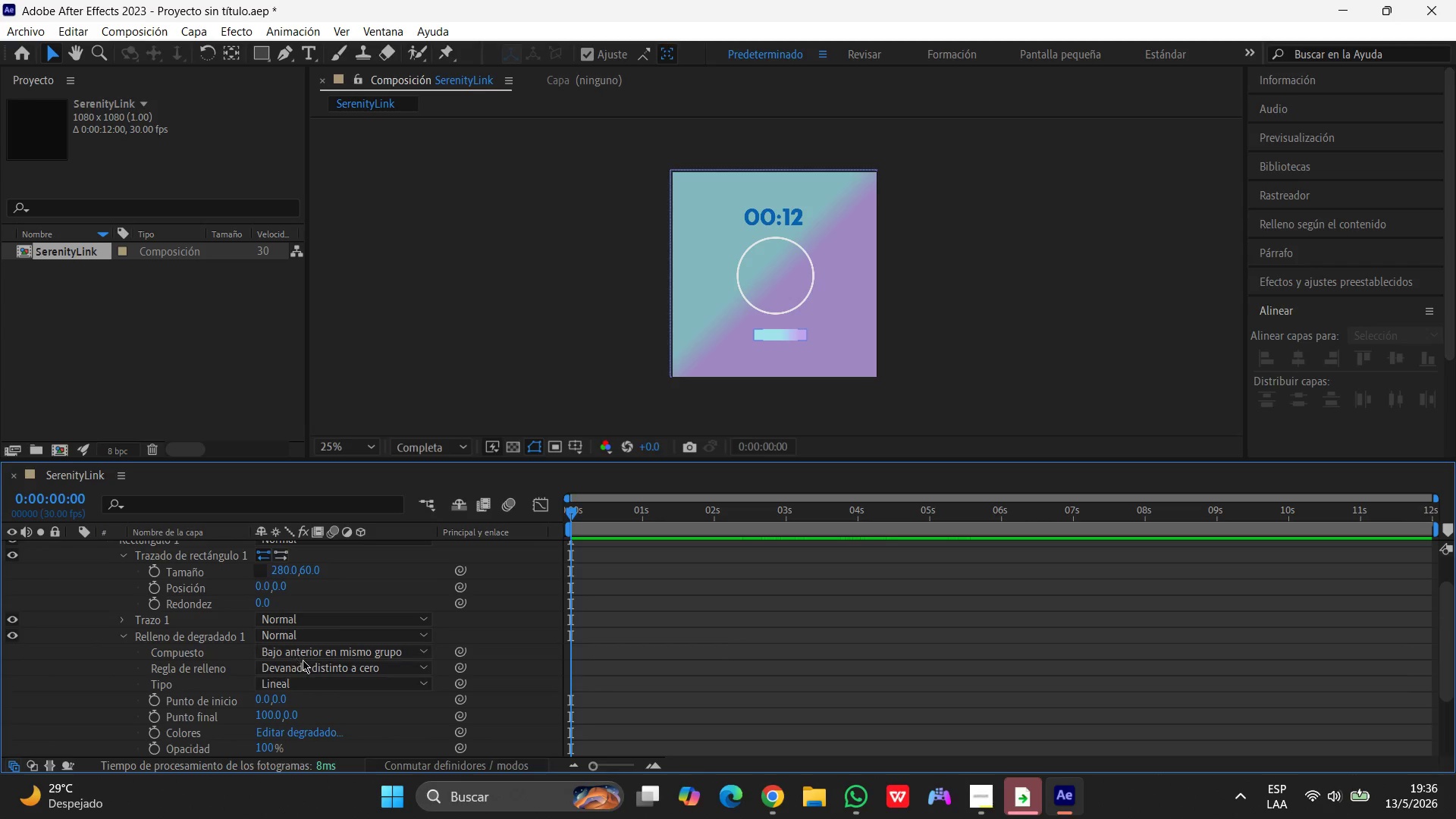 
scroll: coordinate [272, 686], scroll_direction: down, amount: 4.0
 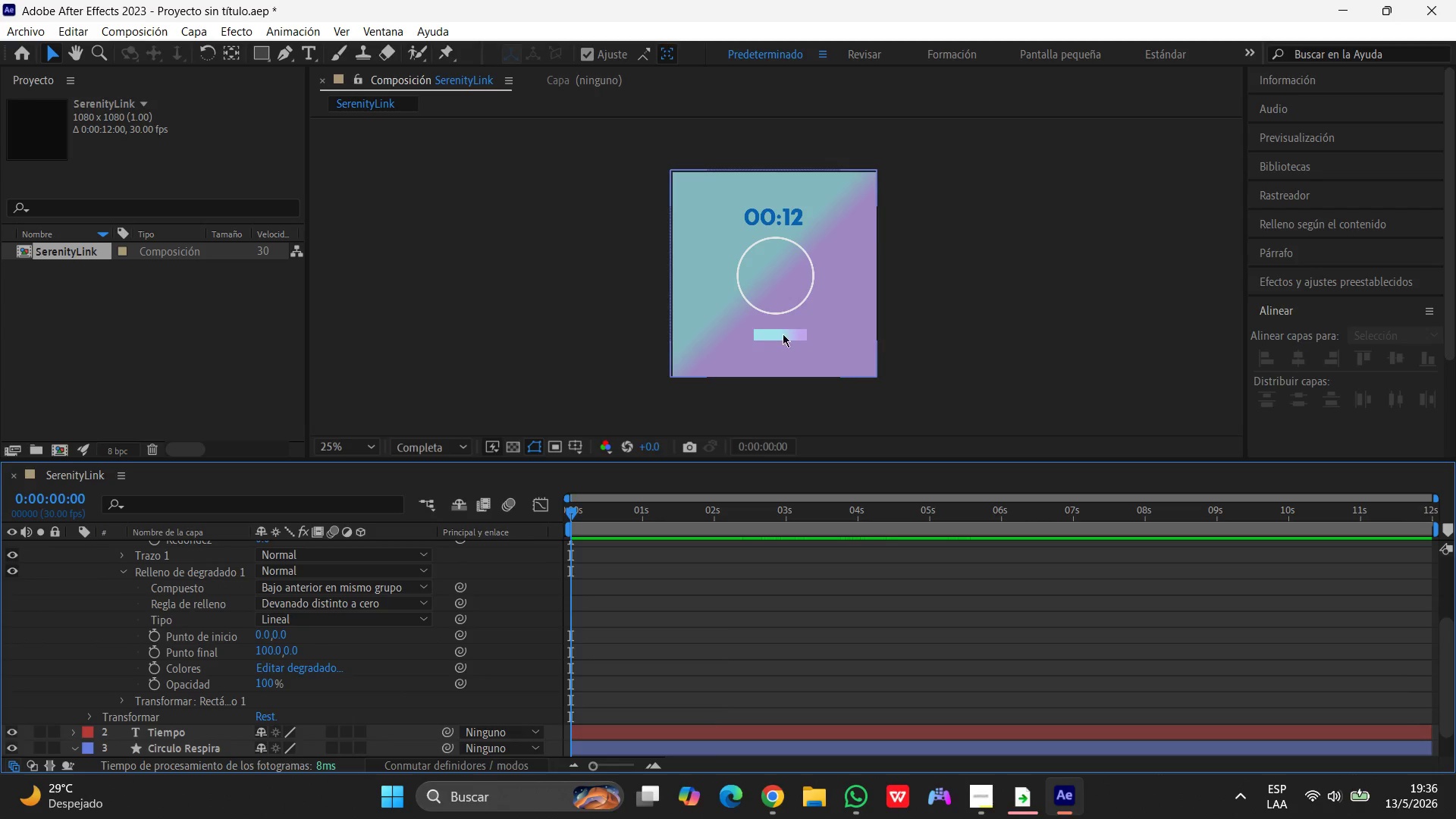 
left_click([781, 337])
 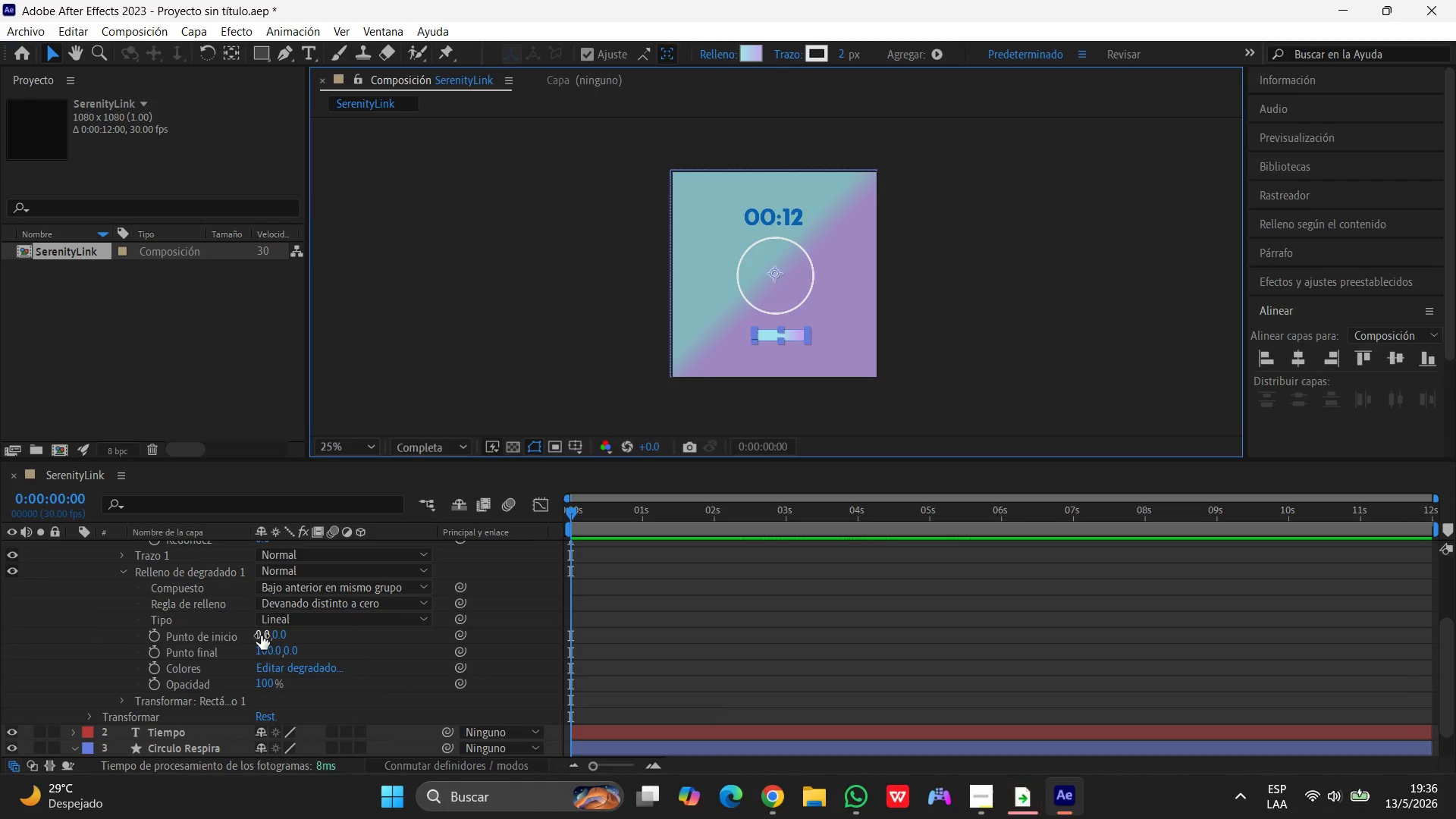 
scroll: coordinate [233, 640], scroll_direction: down, amount: 1.0
 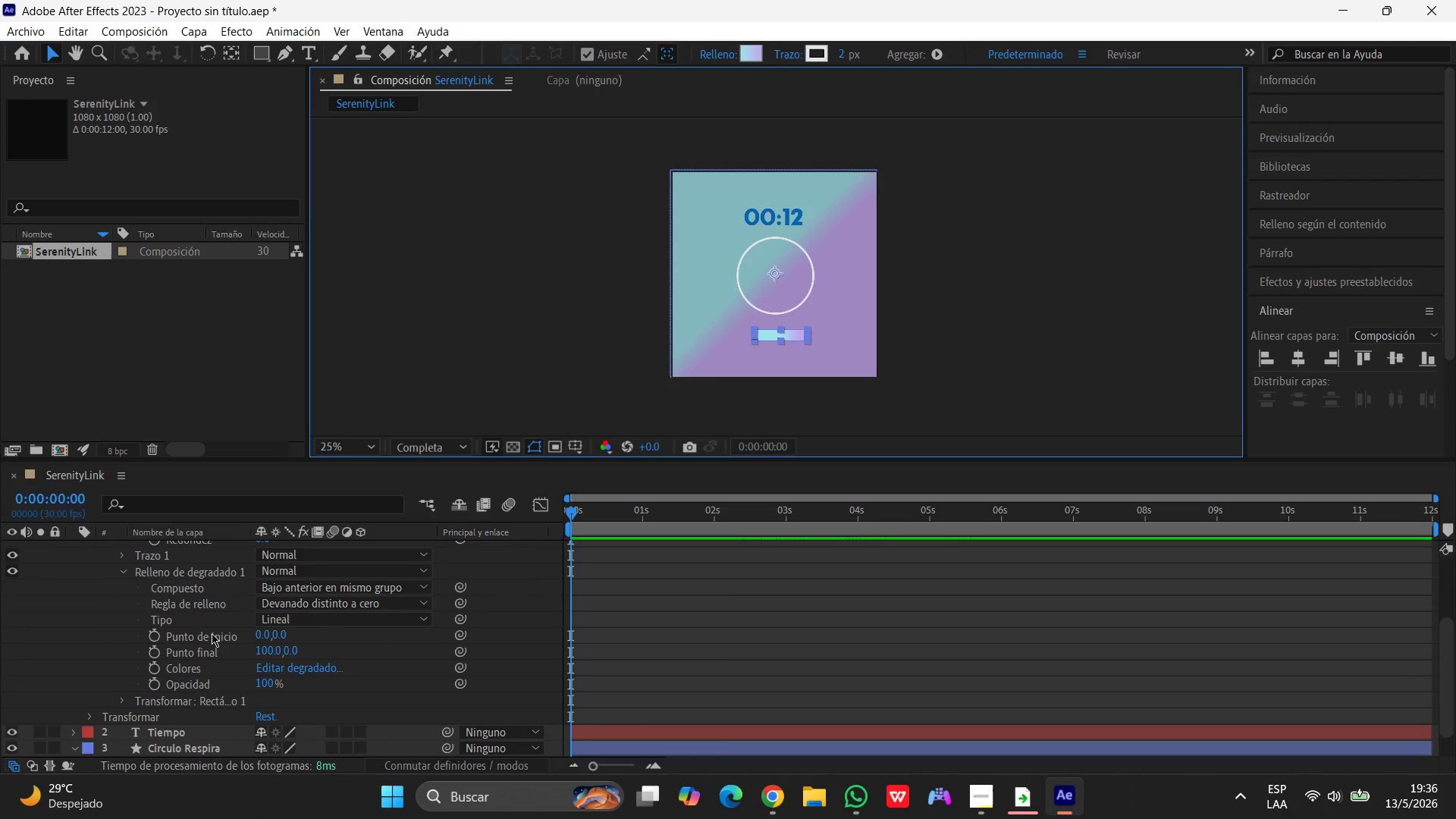 
scroll: coordinate [212, 630], scroll_direction: up, amount: 1.0
 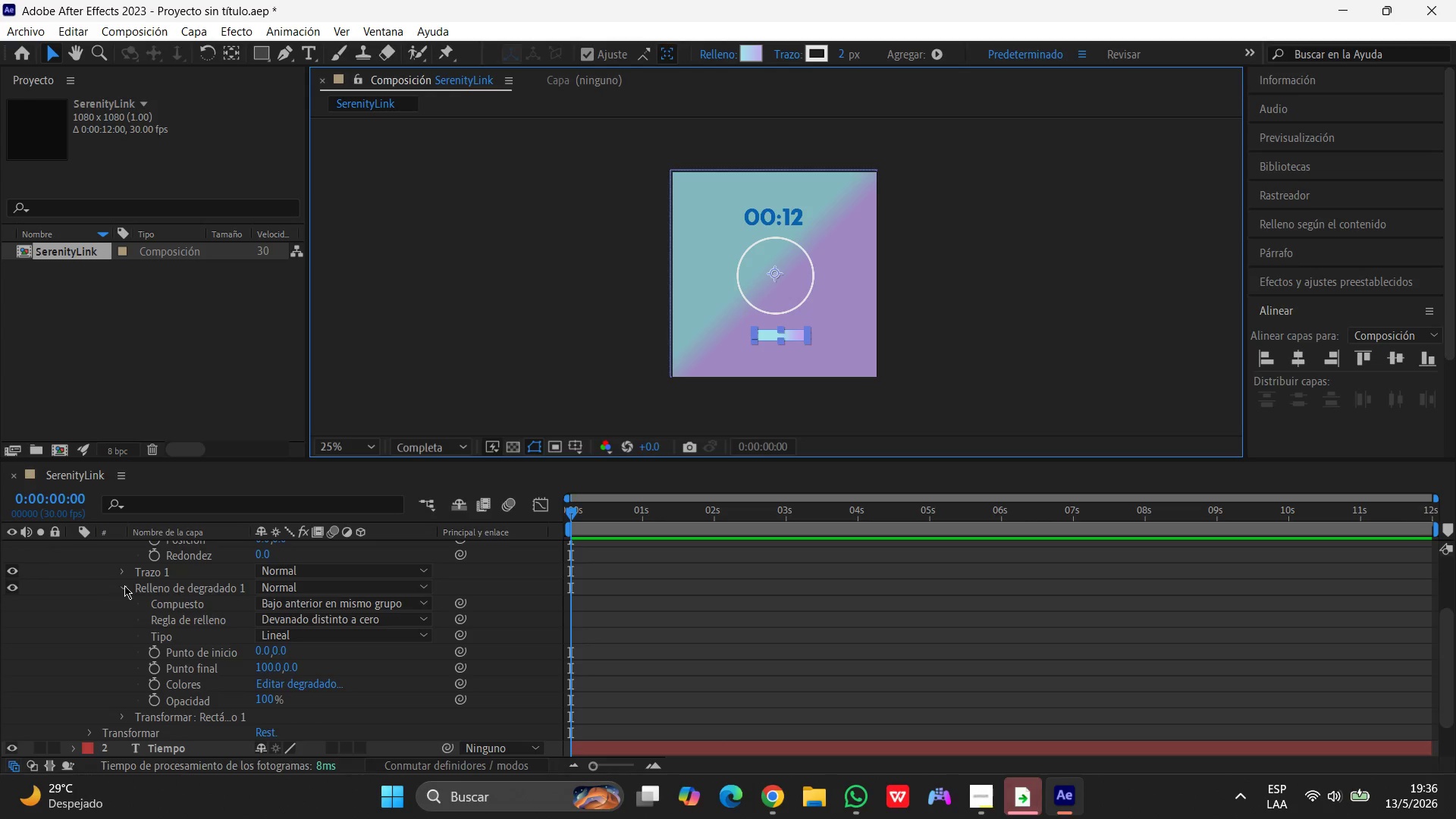 
wait(5.13)
 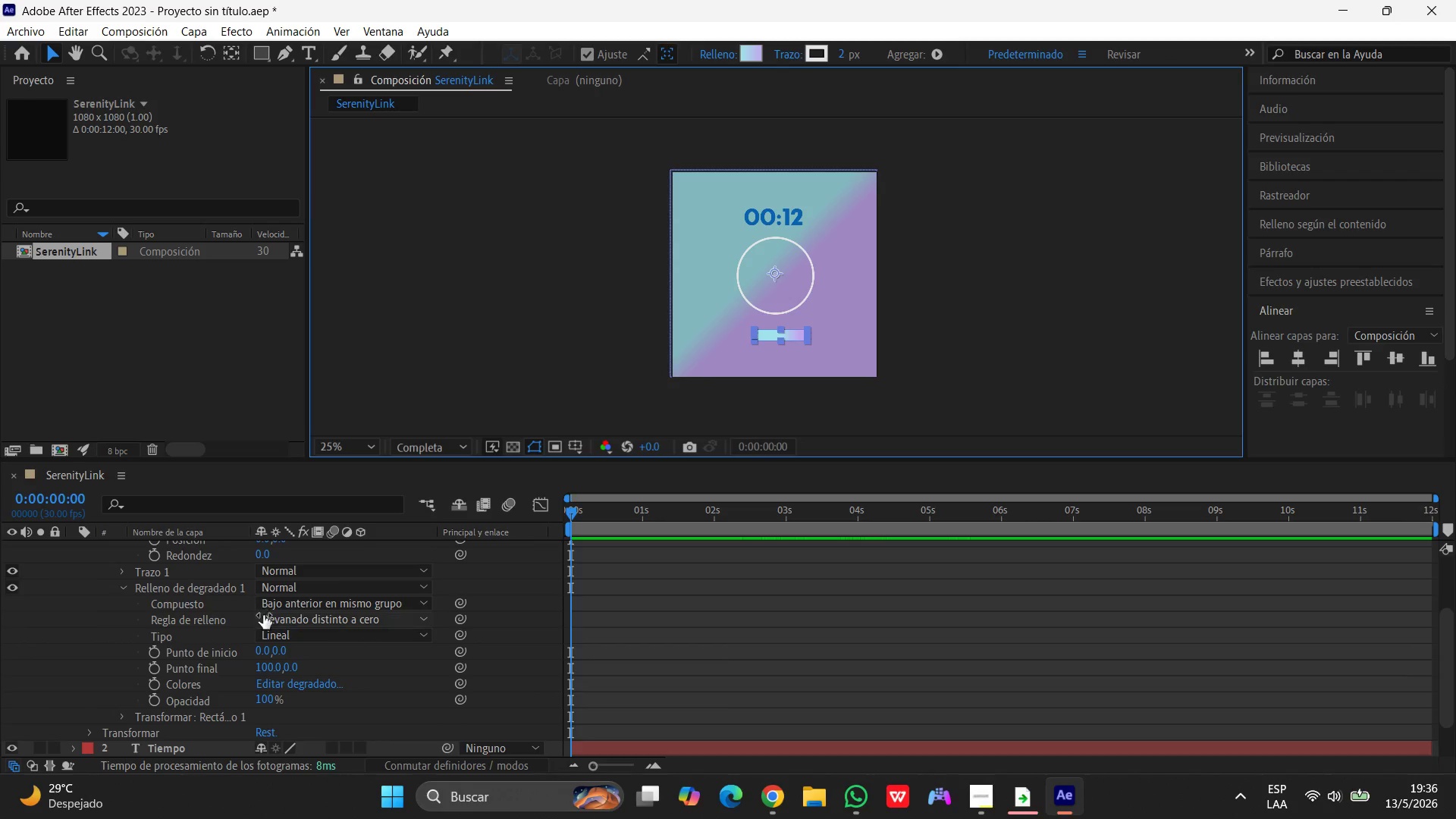 
left_click([303, 635])
 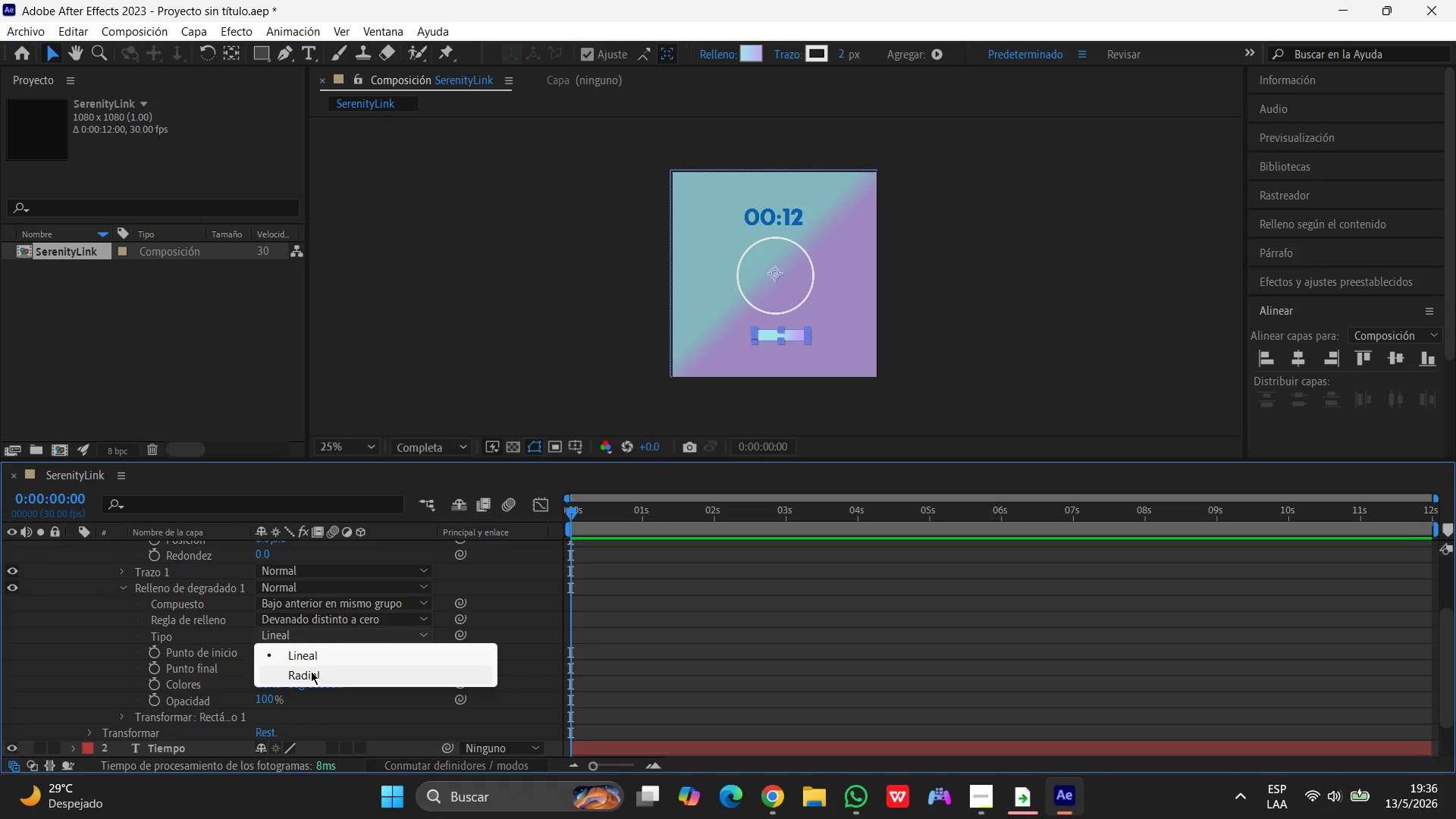 
left_click([311, 672])
 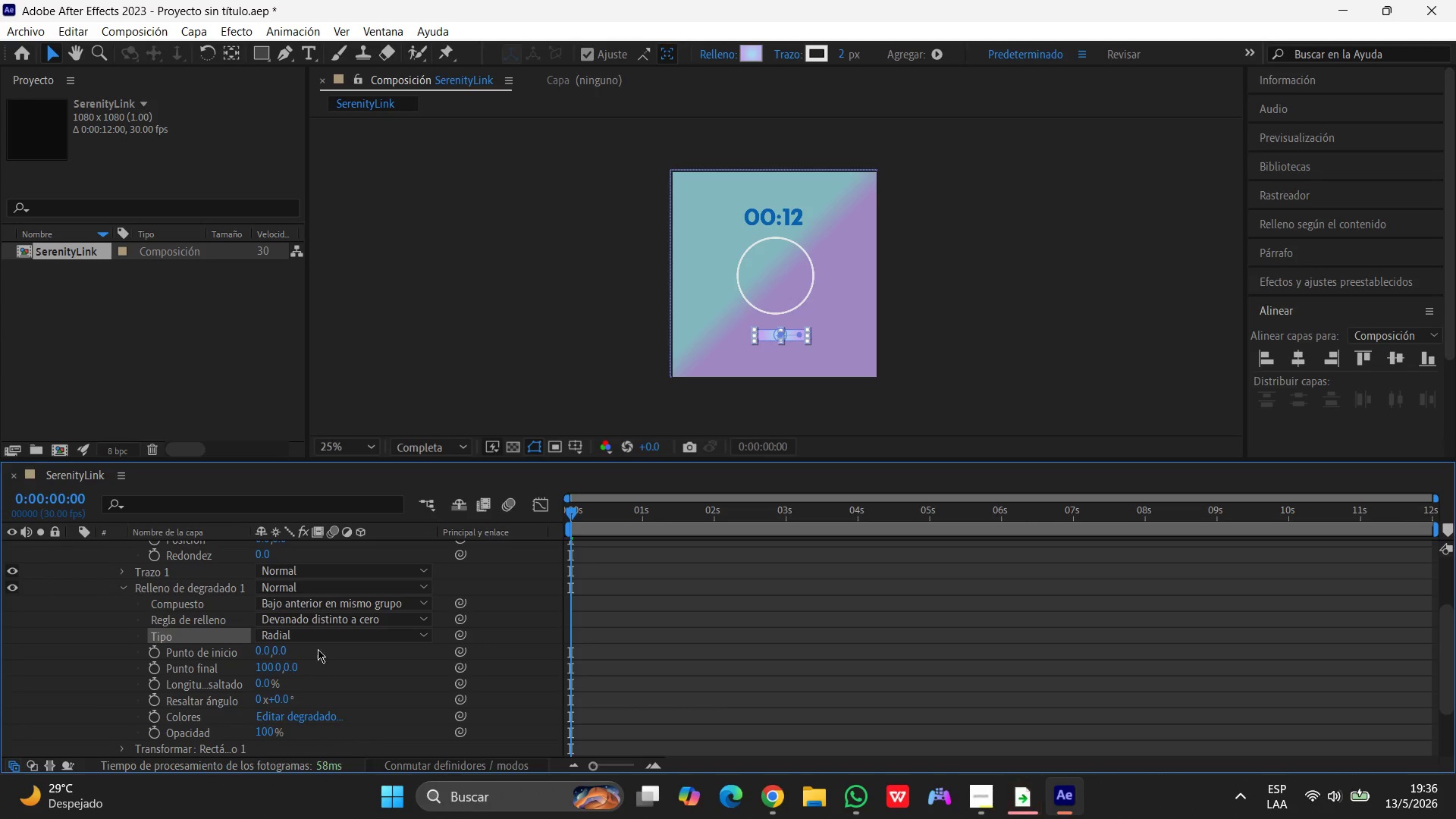 
left_click([320, 637])
 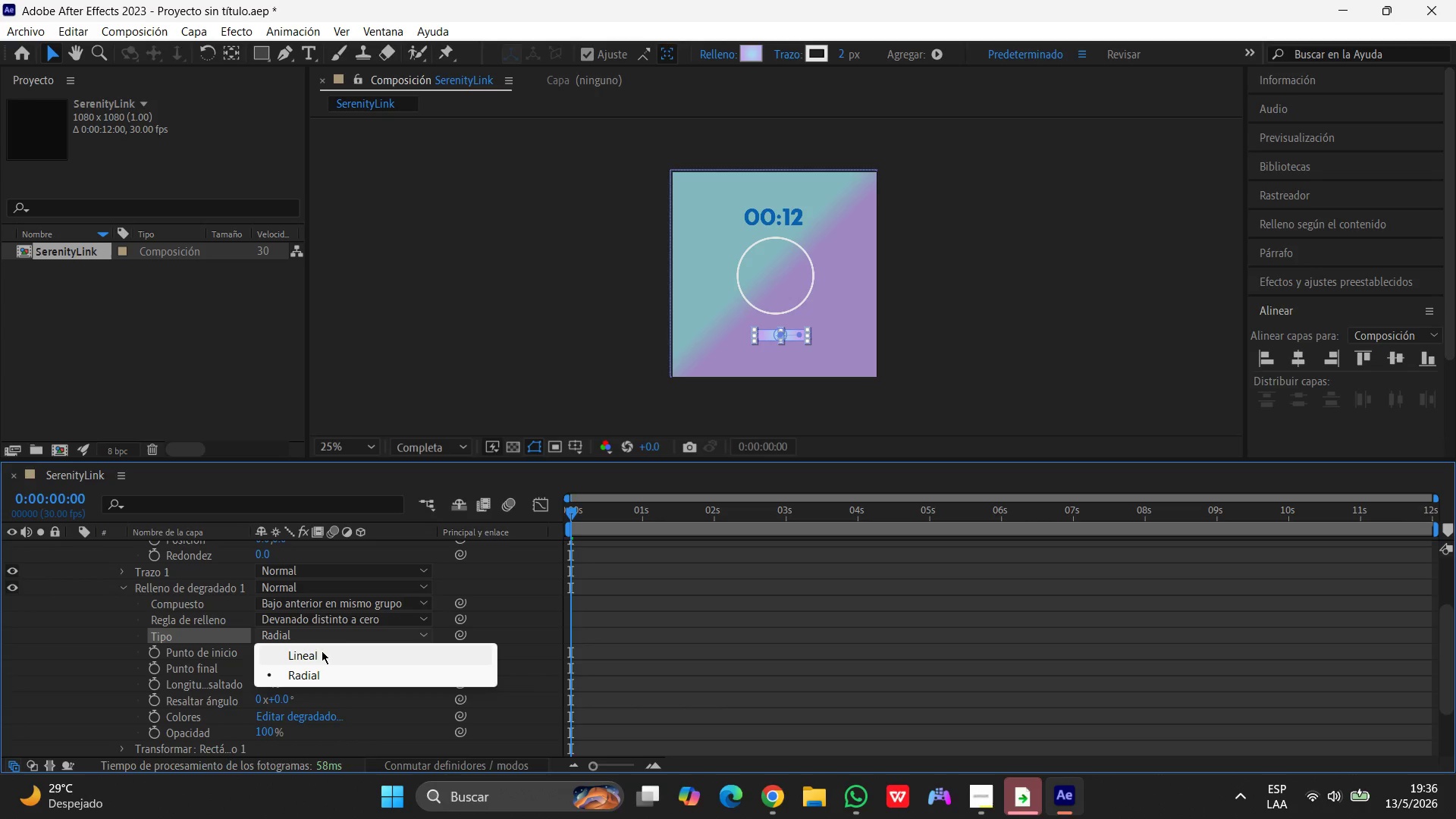 
left_click([320, 652])
 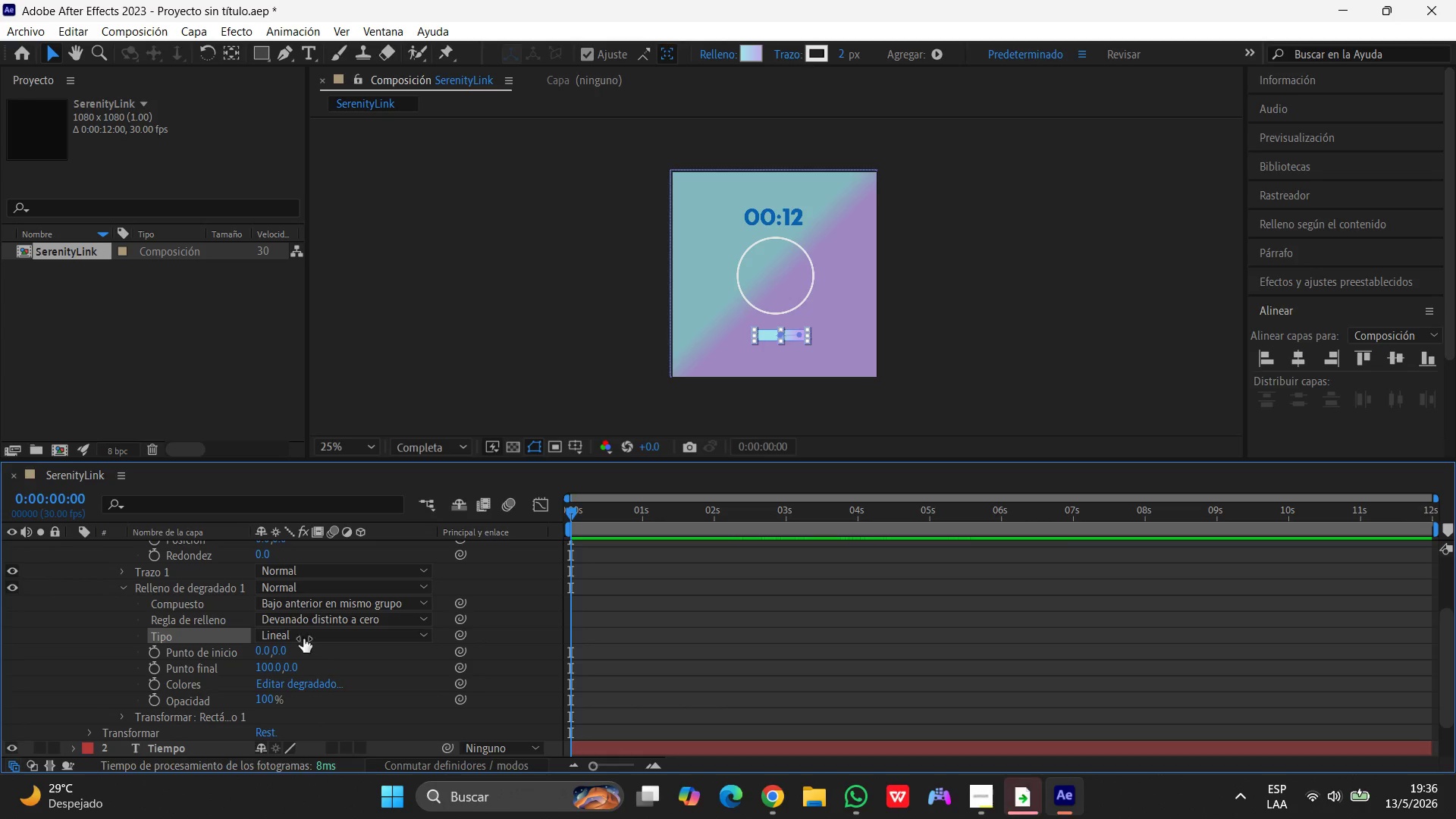 
scroll: coordinate [288, 608], scroll_direction: up, amount: 2.0
 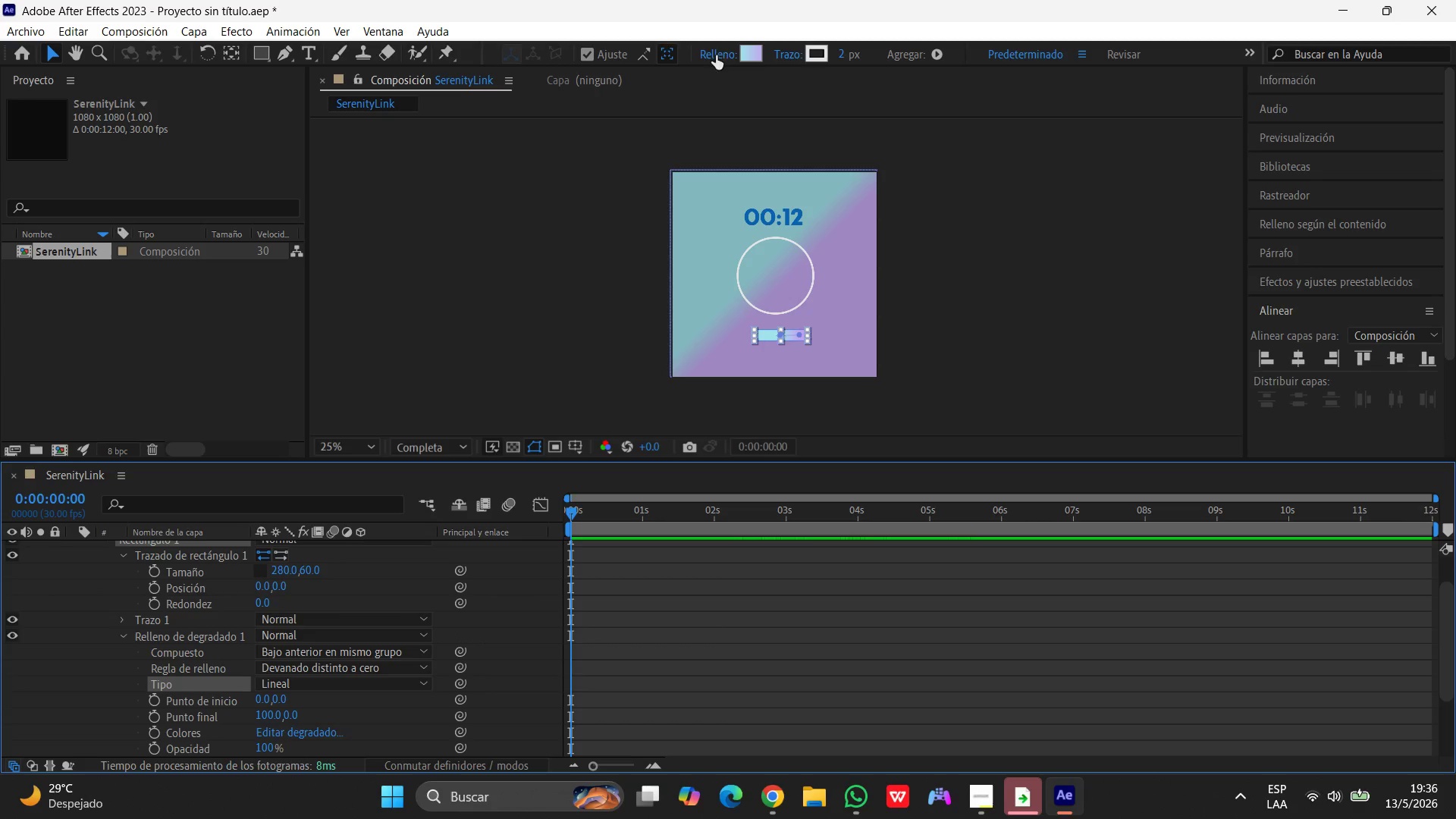 
left_click([745, 49])
 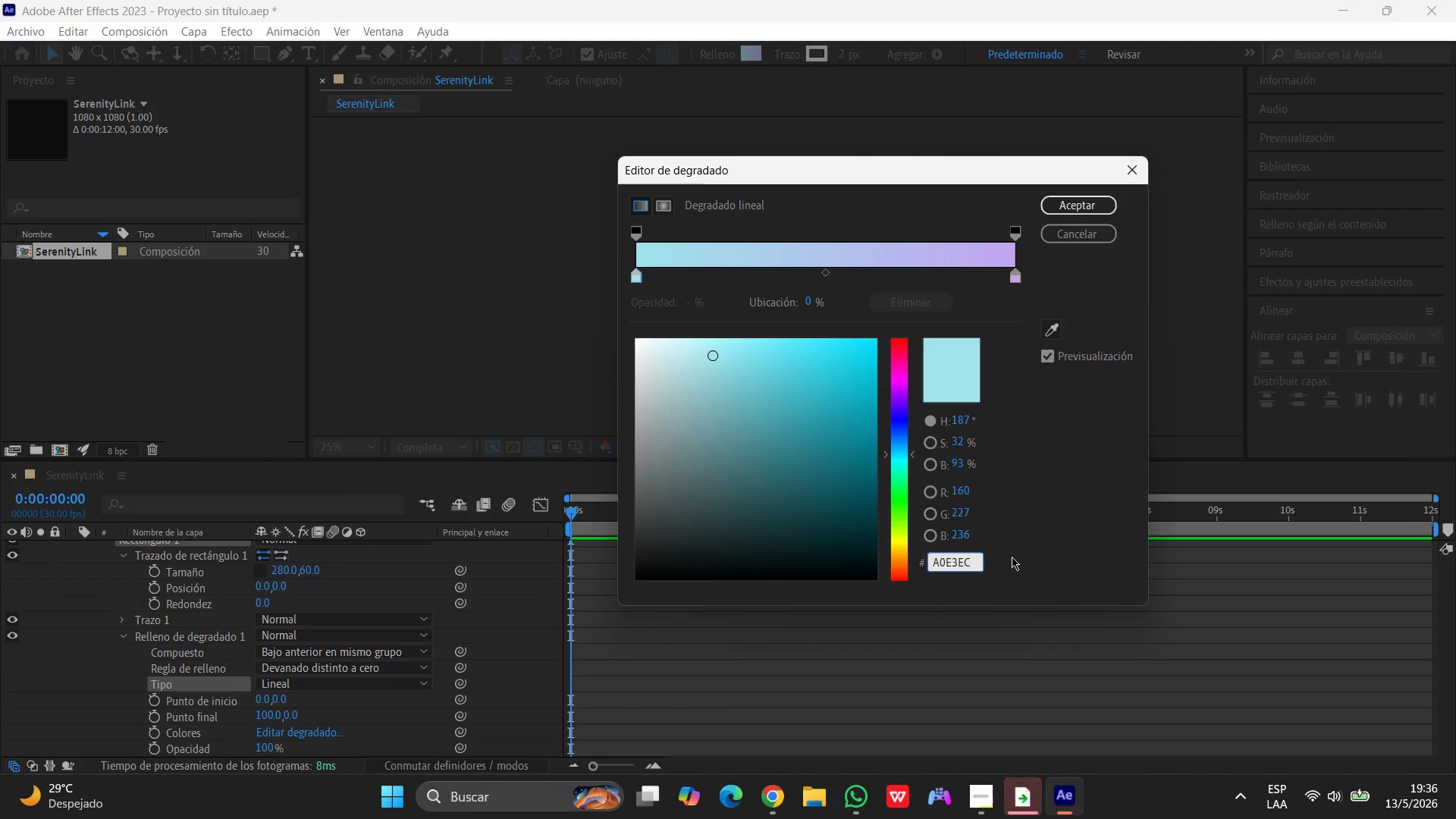 
left_click_drag(start_coordinate=[976, 562], to_coordinate=[875, 555])
 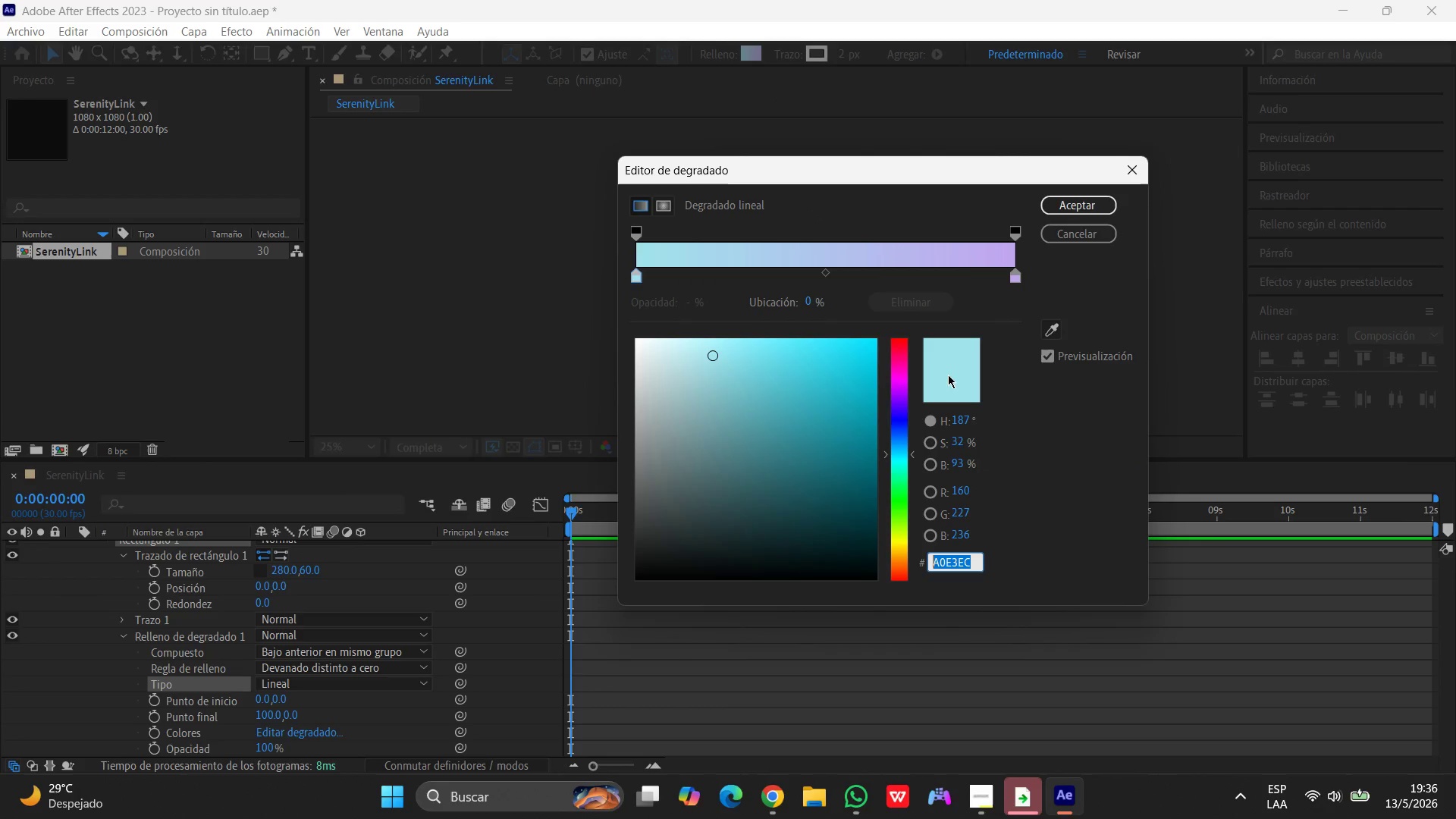 
key(Backspace)
type(ffffff)
 